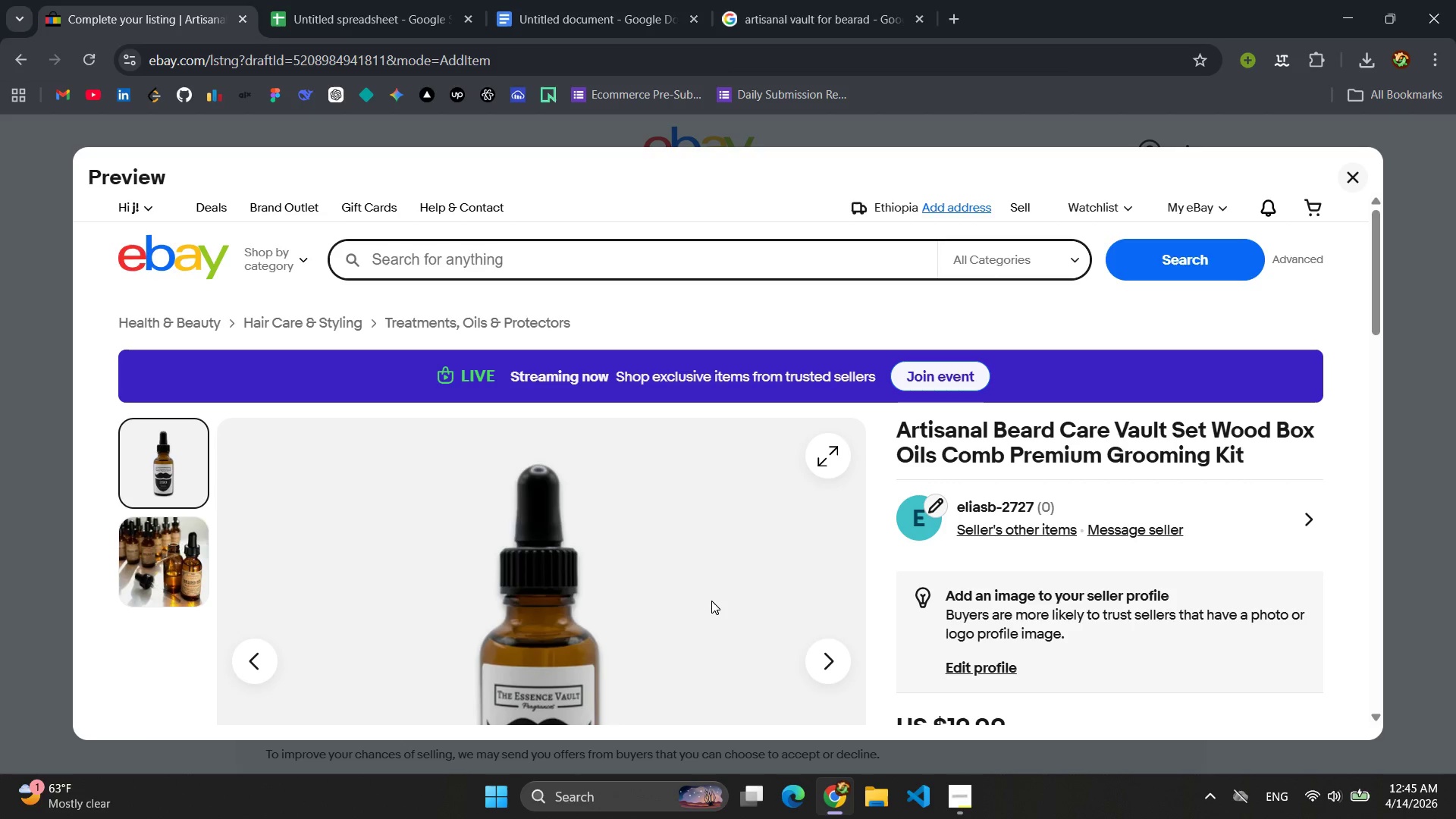 
key(Meta+Shift+S)
 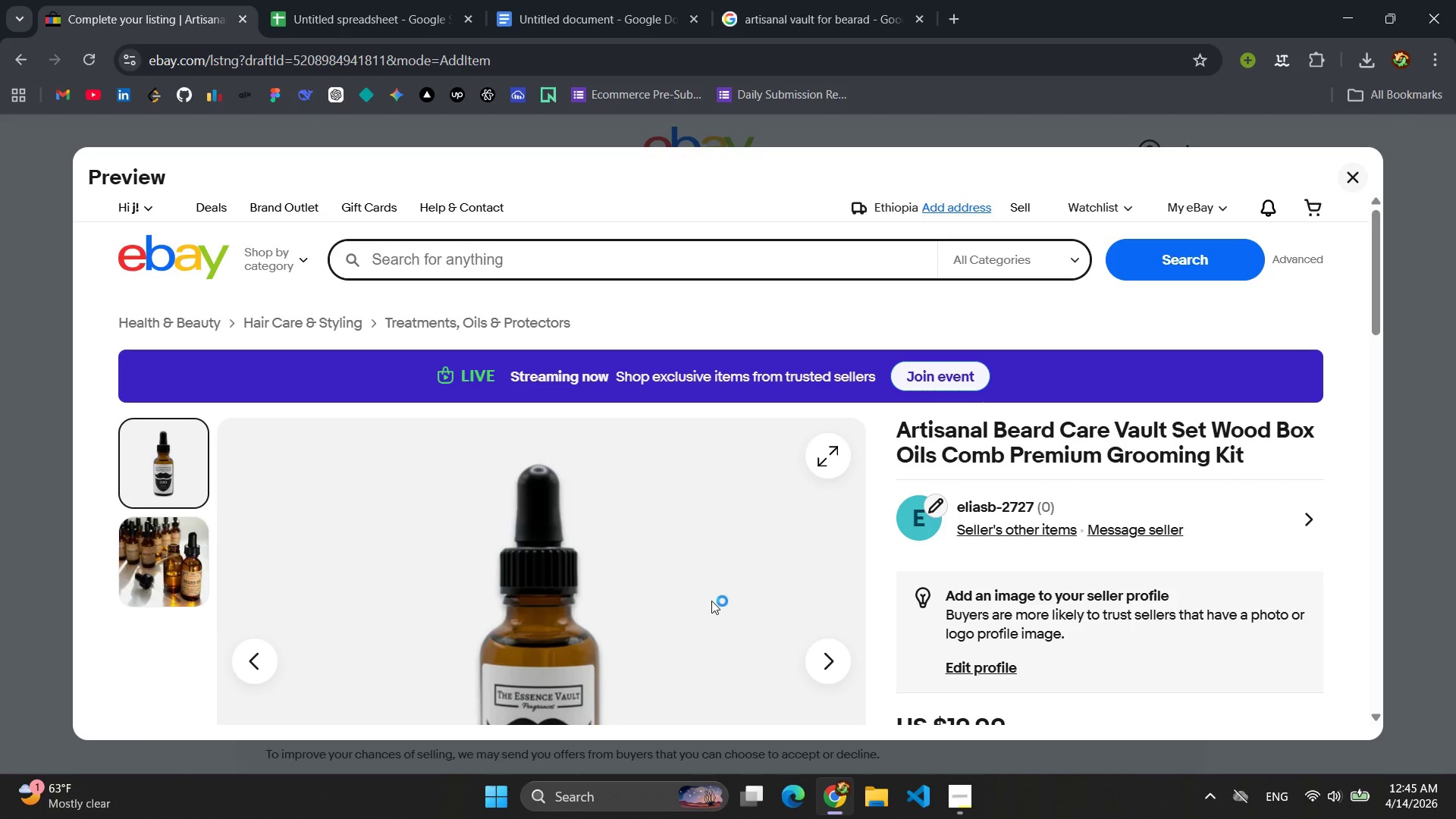 
left_click_drag(start_coordinate=[81, 155], to_coordinate=[1376, 733])
 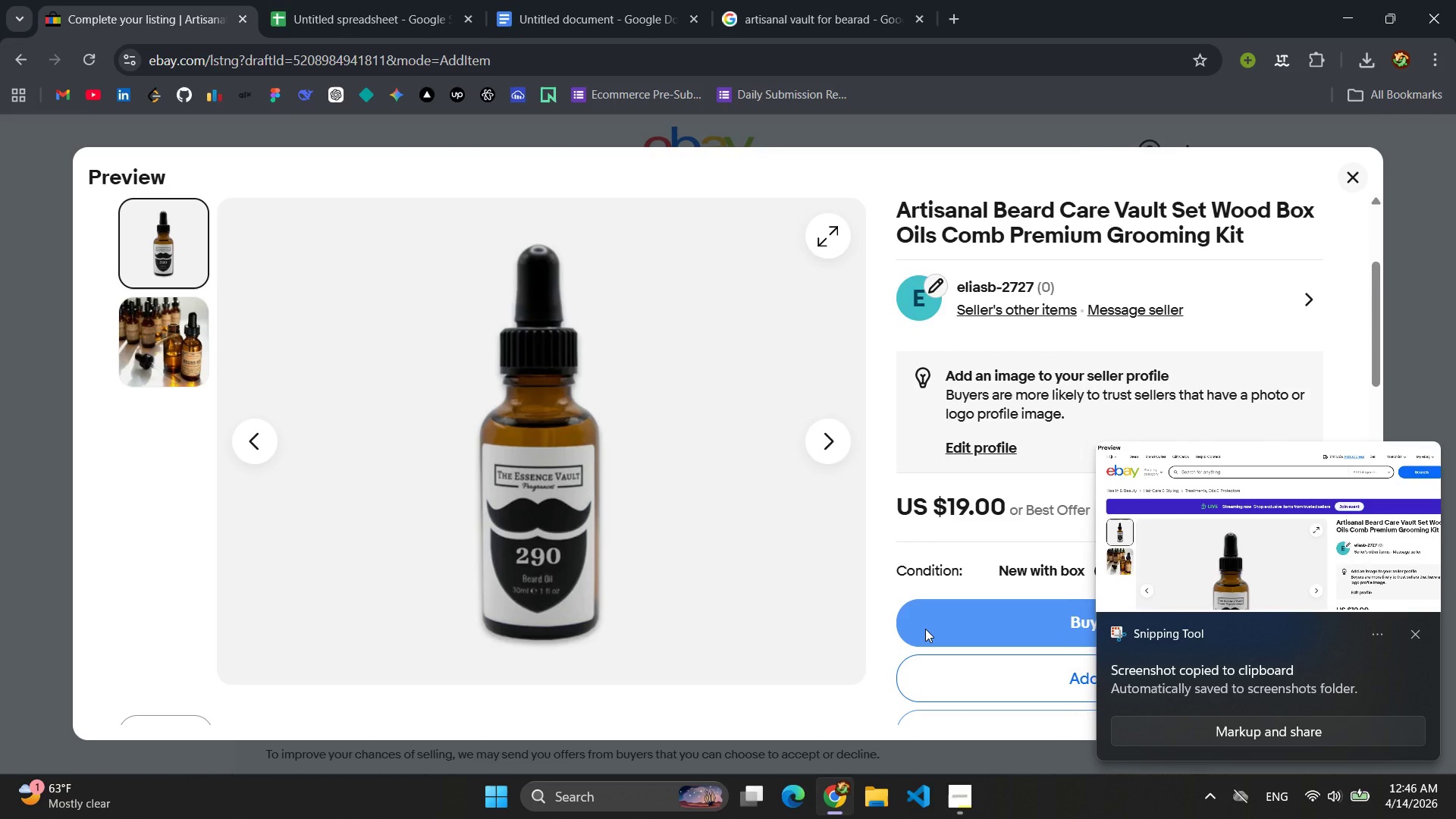 
wait(6.92)
 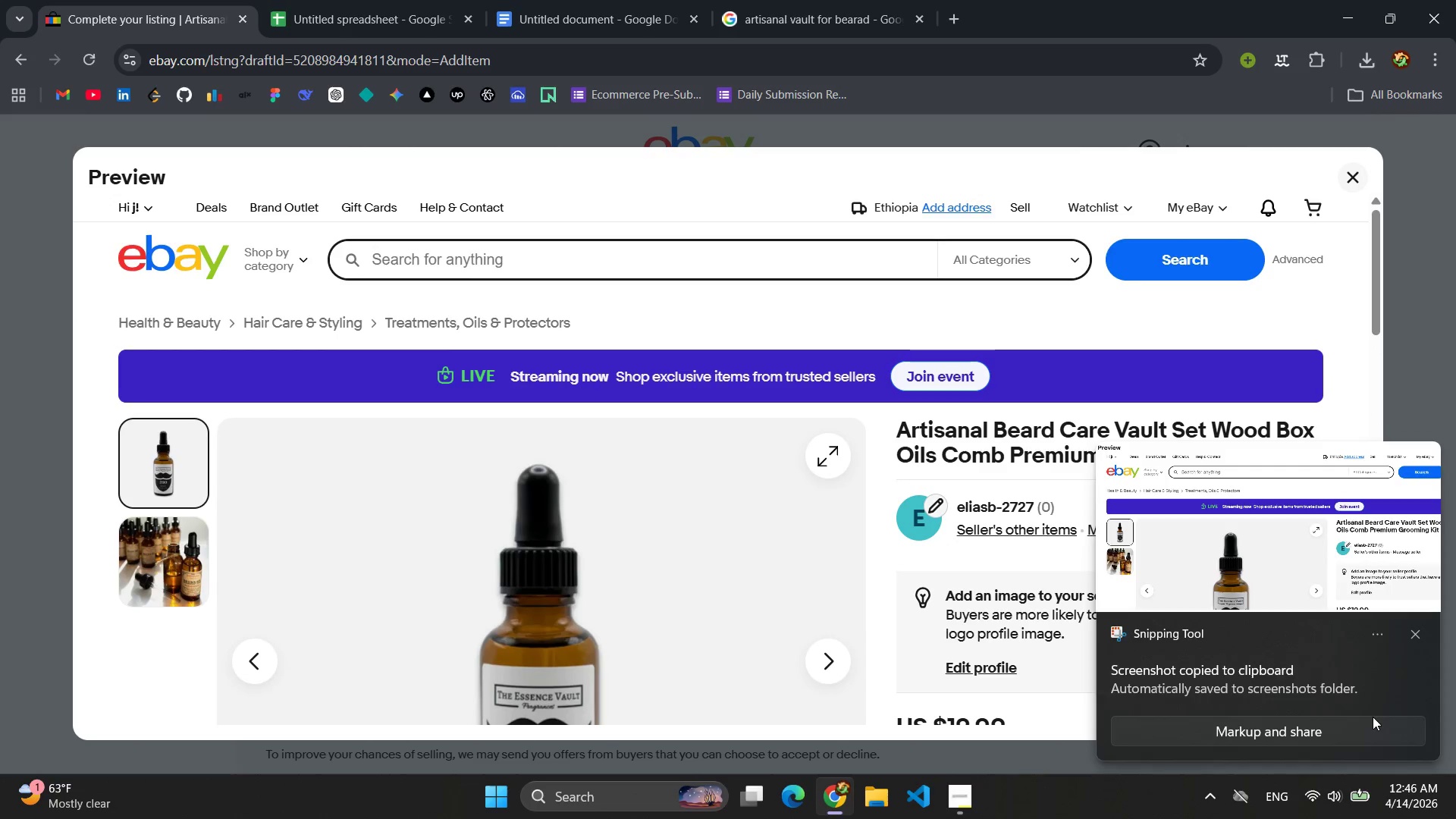 
left_click([1415, 641])
 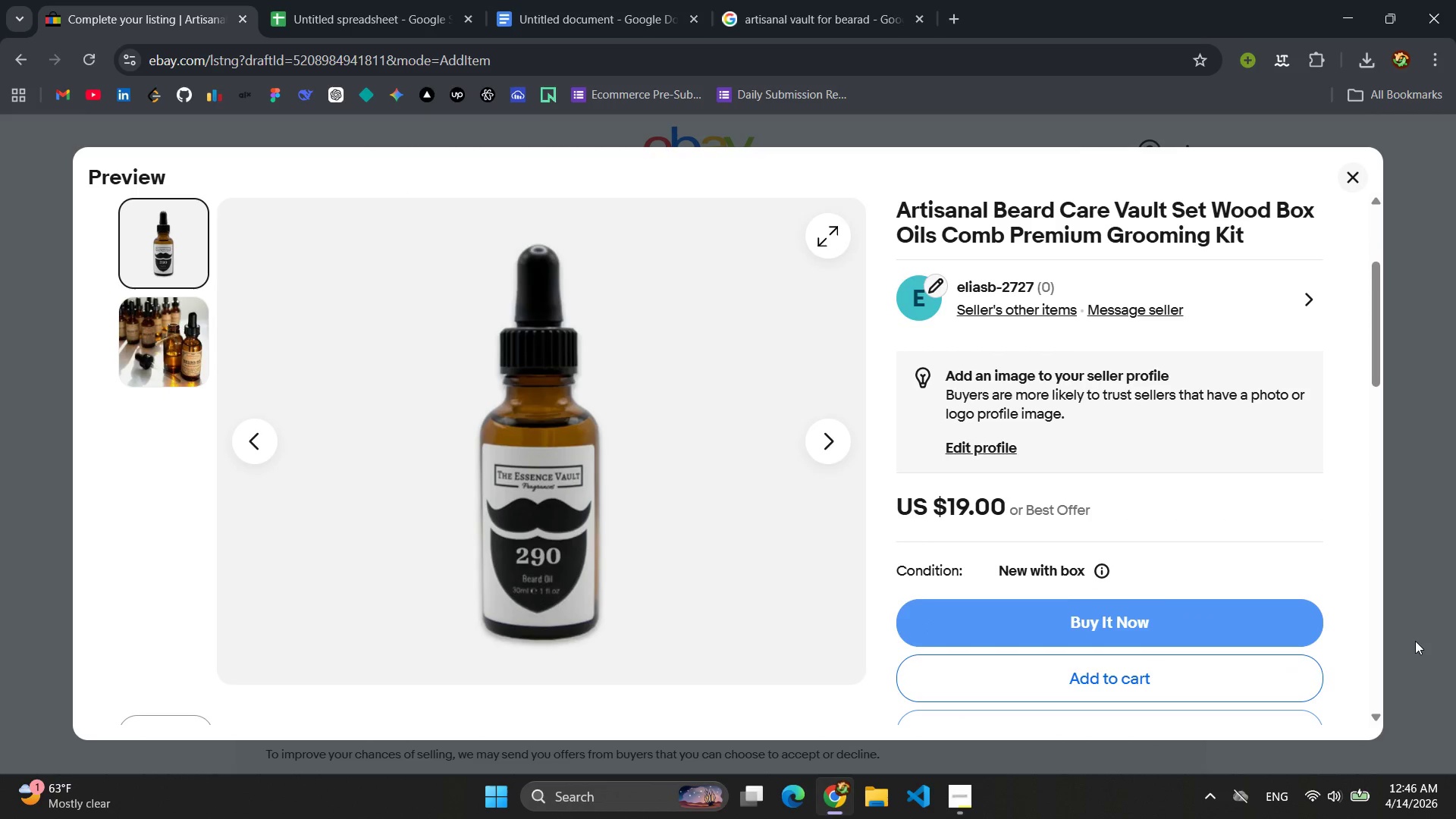 
key(Meta+Shift+S)
 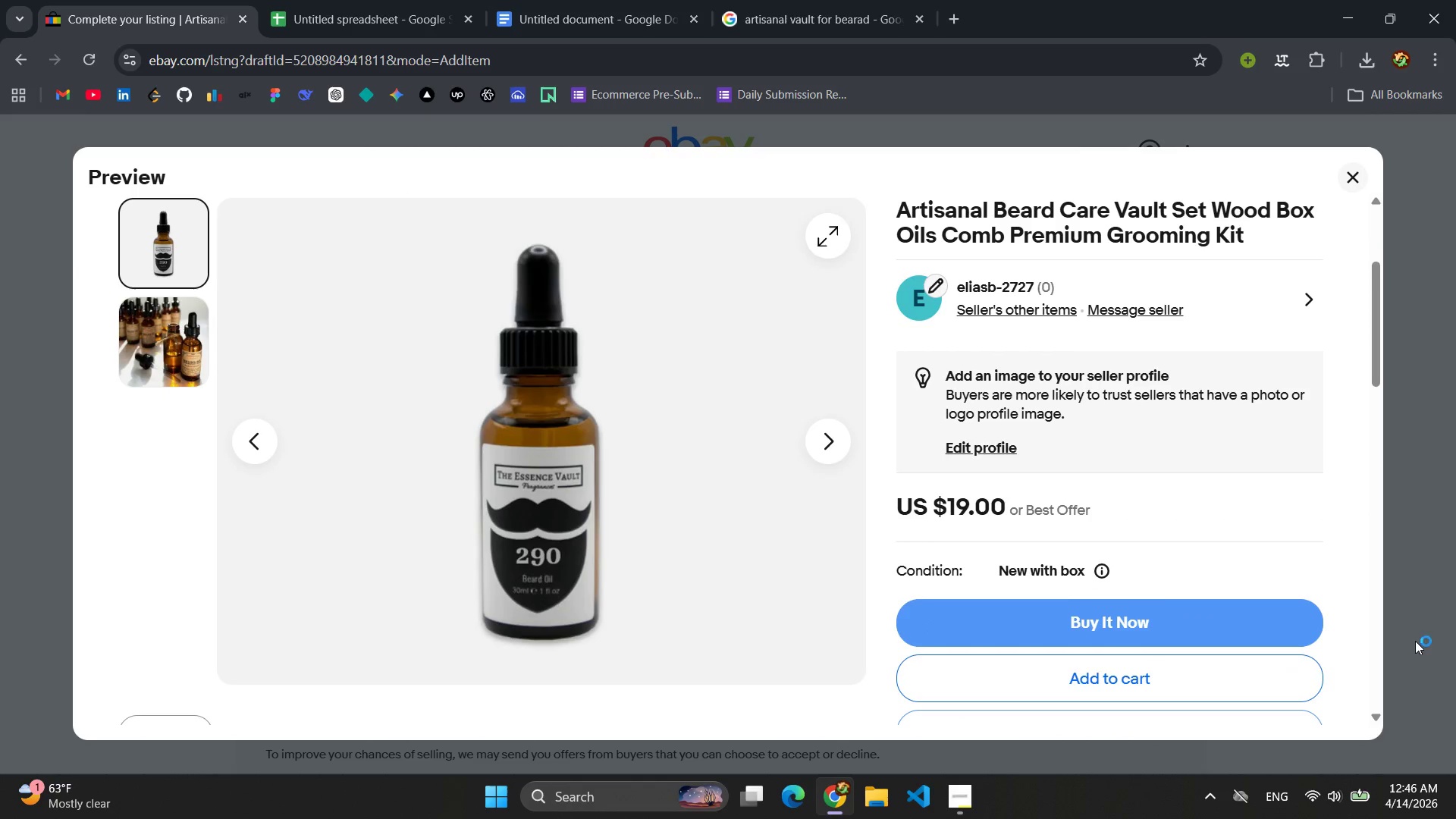 
left_click_drag(start_coordinate=[76, 155], to_coordinate=[1378, 733])
 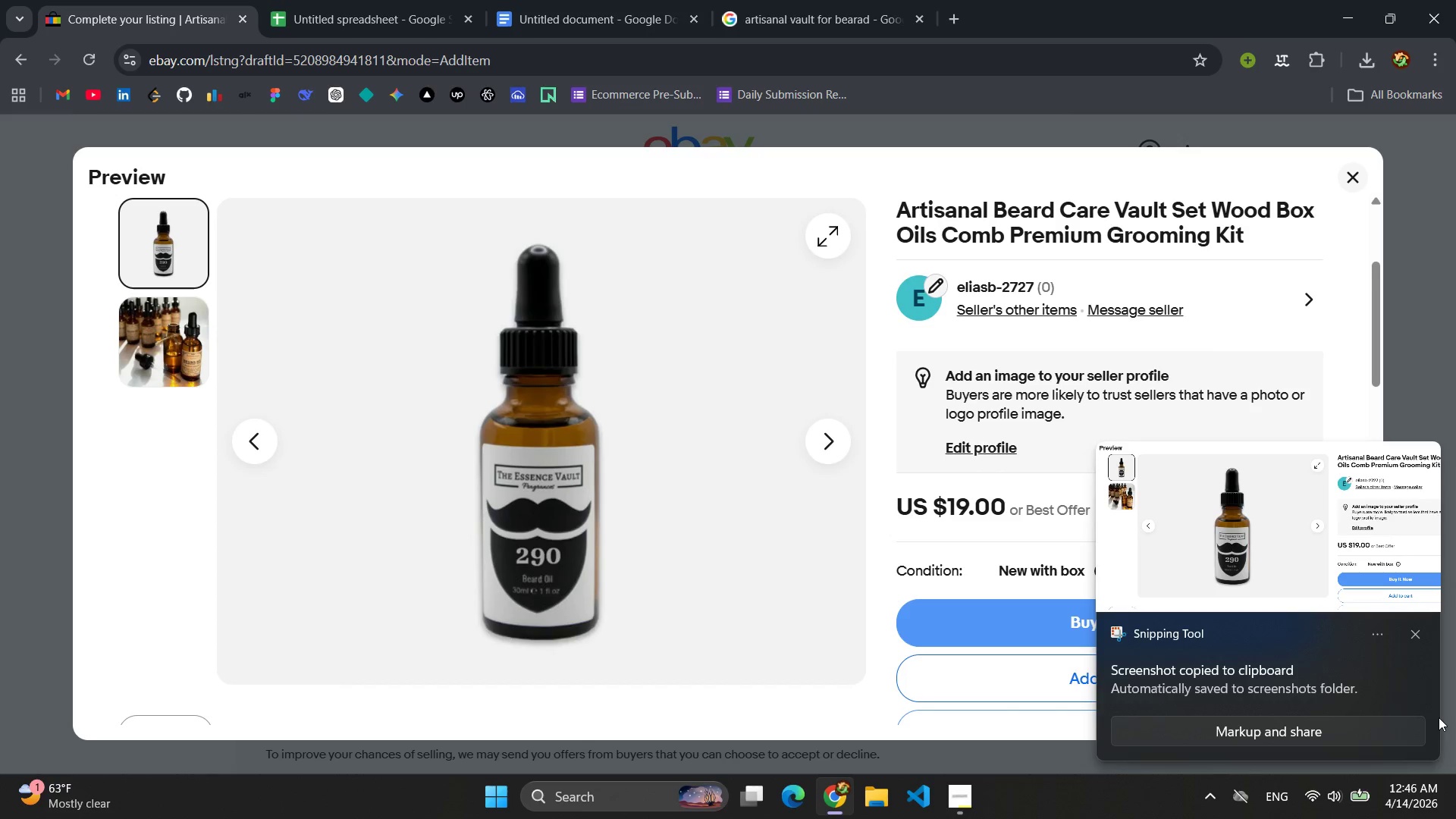 
left_click([1414, 637])
 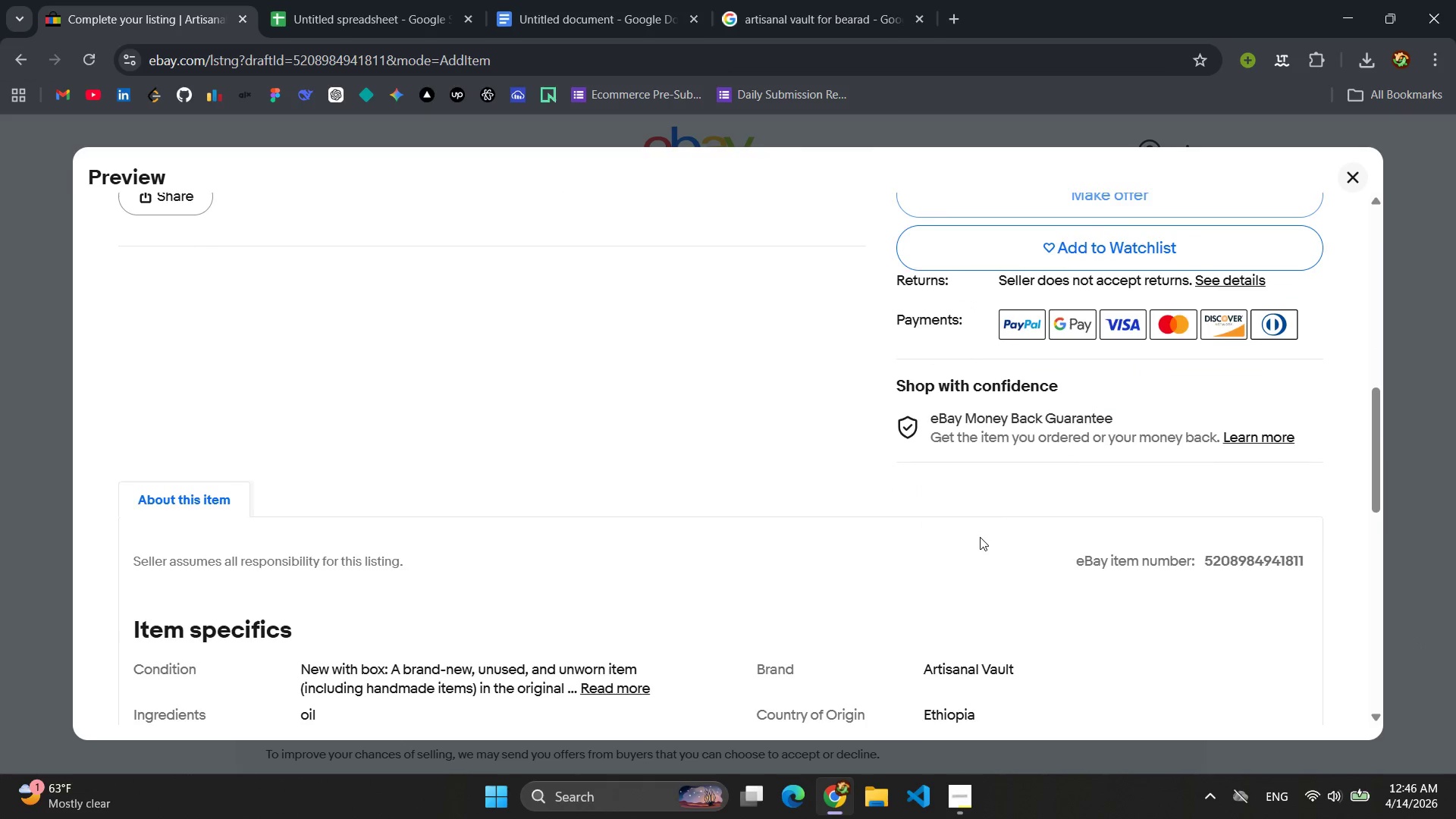 
wait(8.06)
 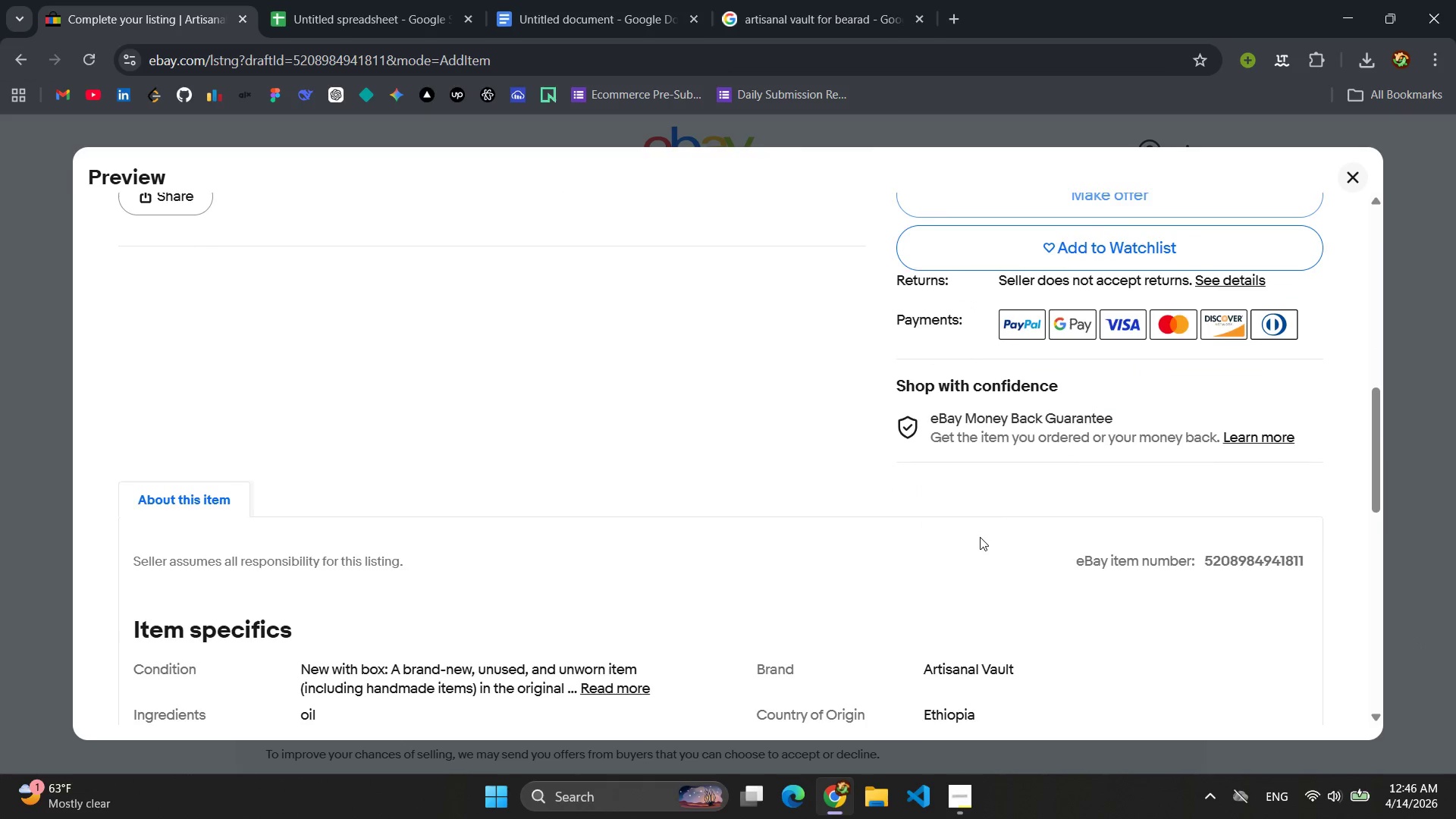 
key(Meta+Shift+S)
 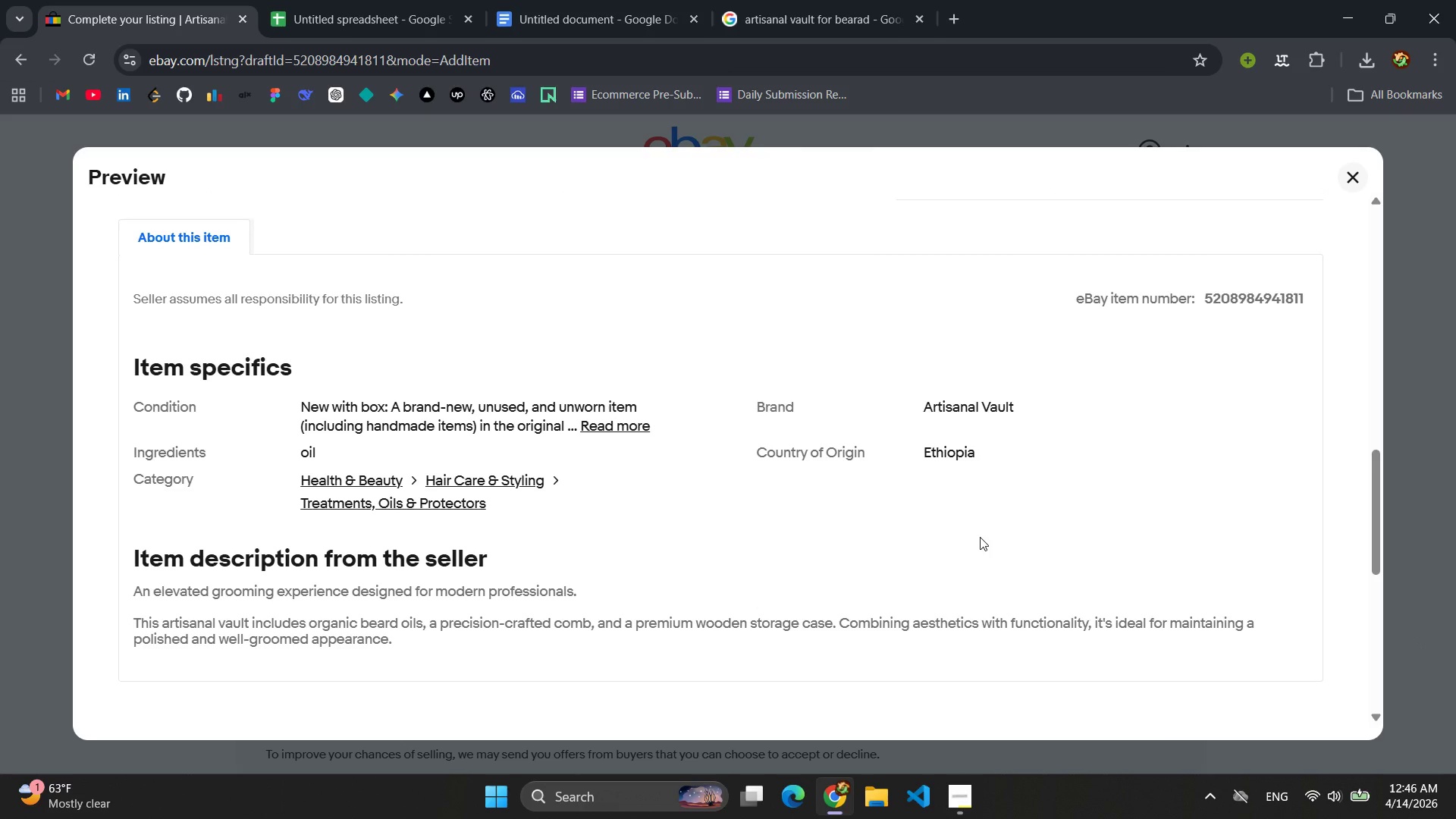 
left_click_drag(start_coordinate=[77, 156], to_coordinate=[1376, 726])
 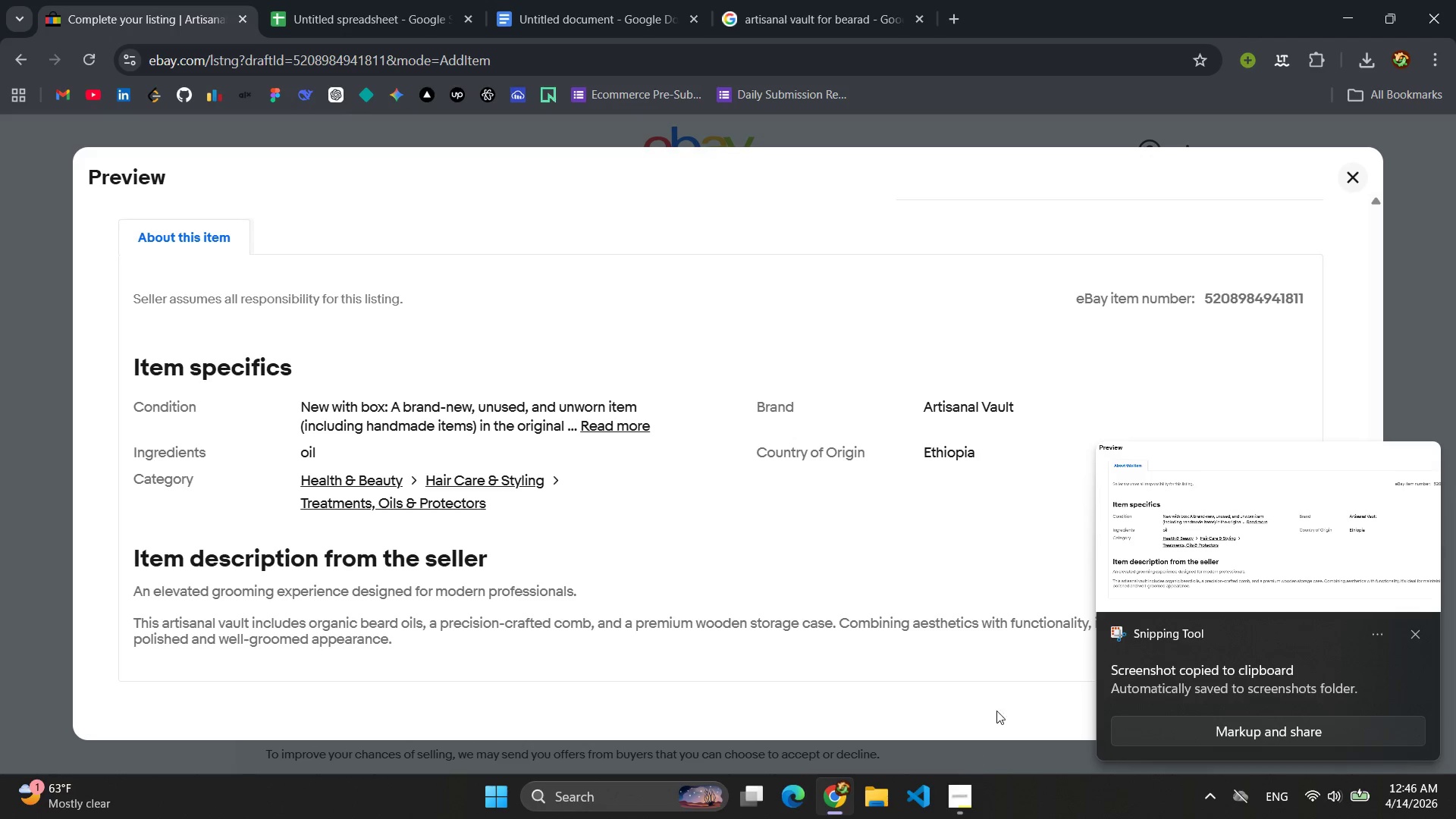 
left_click([1355, 181])
 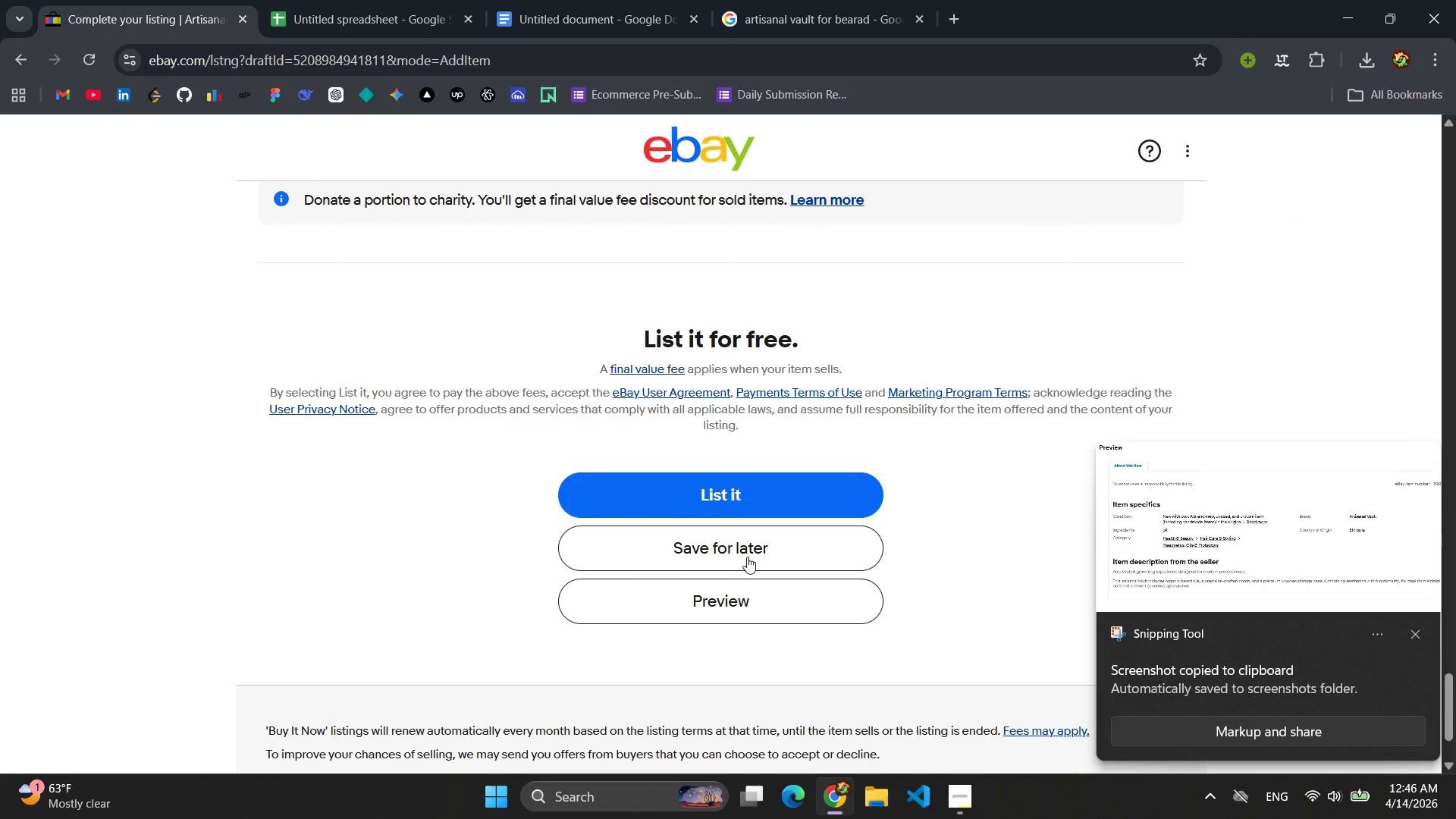 
left_click([747, 557])
 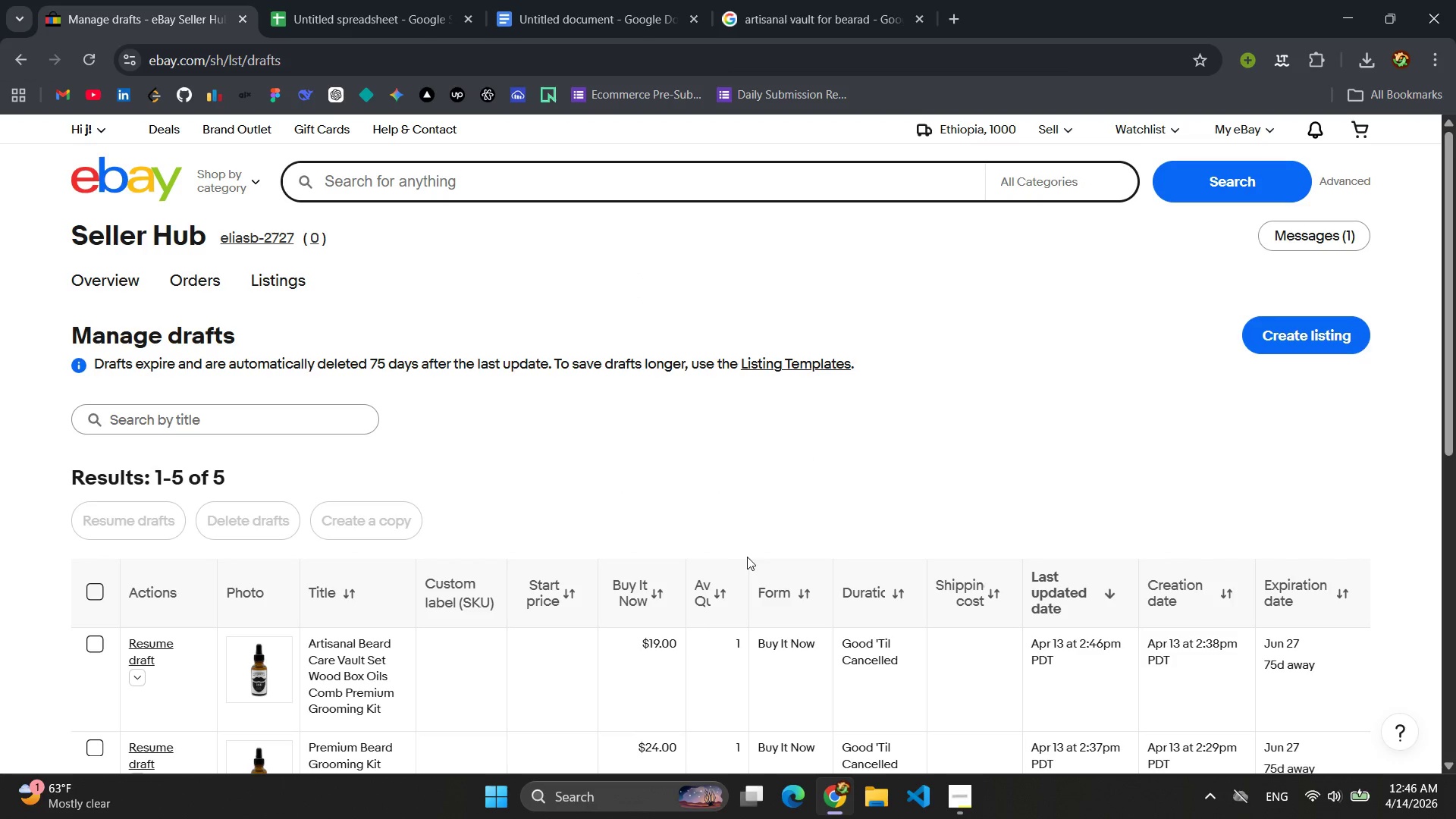 
wait(5.02)
 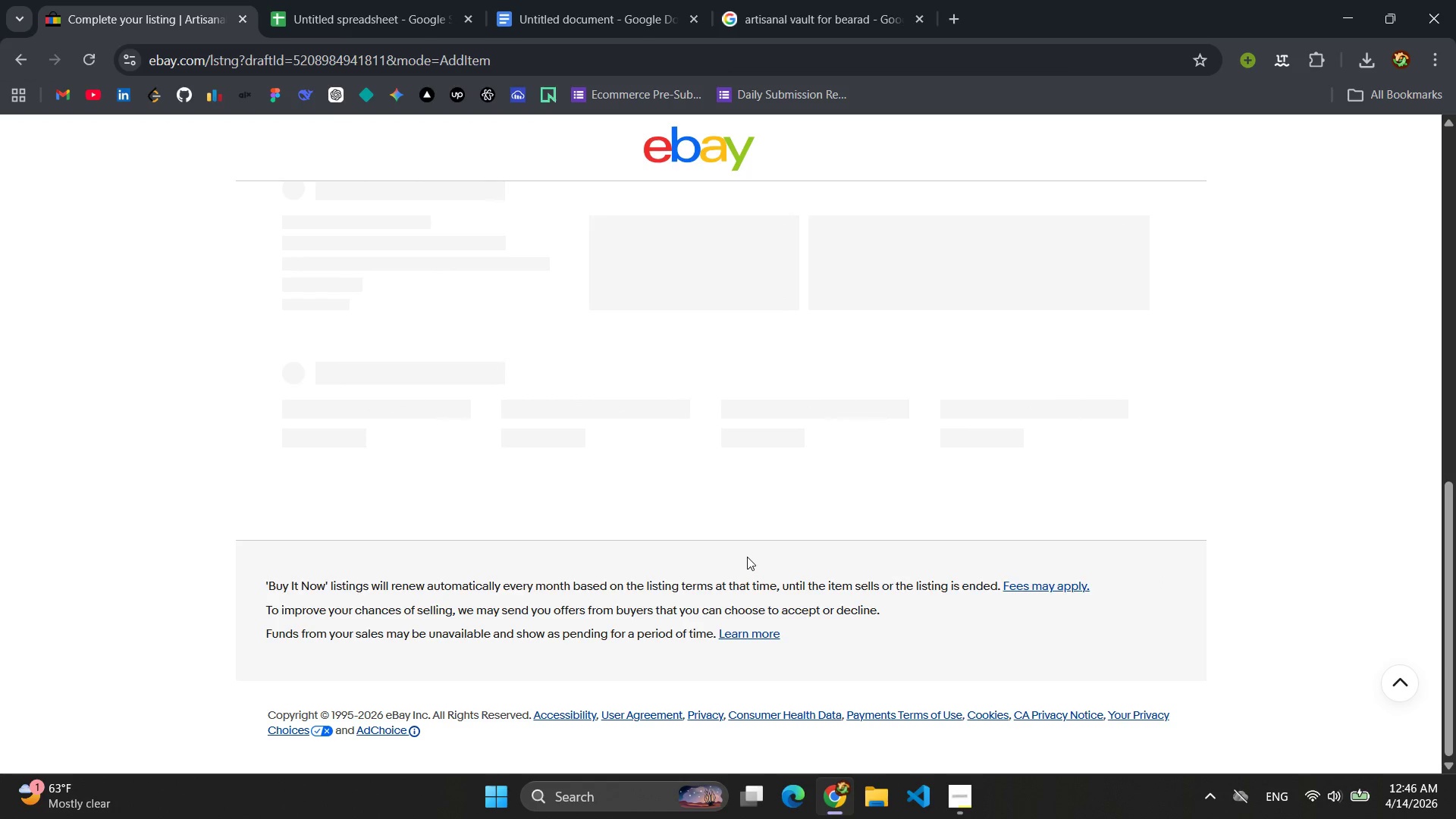 
left_click([805, 0])
 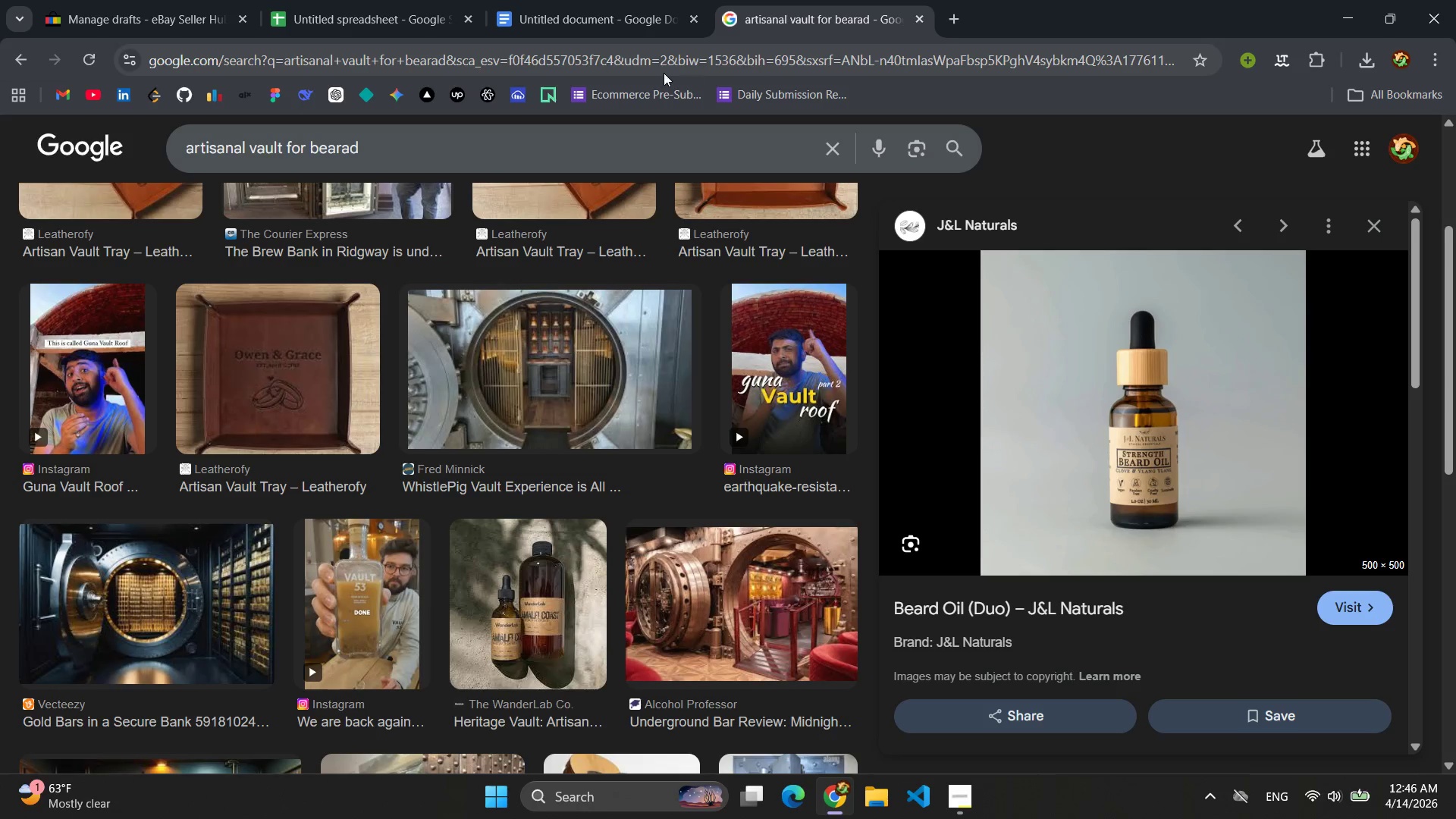 
left_click([660, 69])
 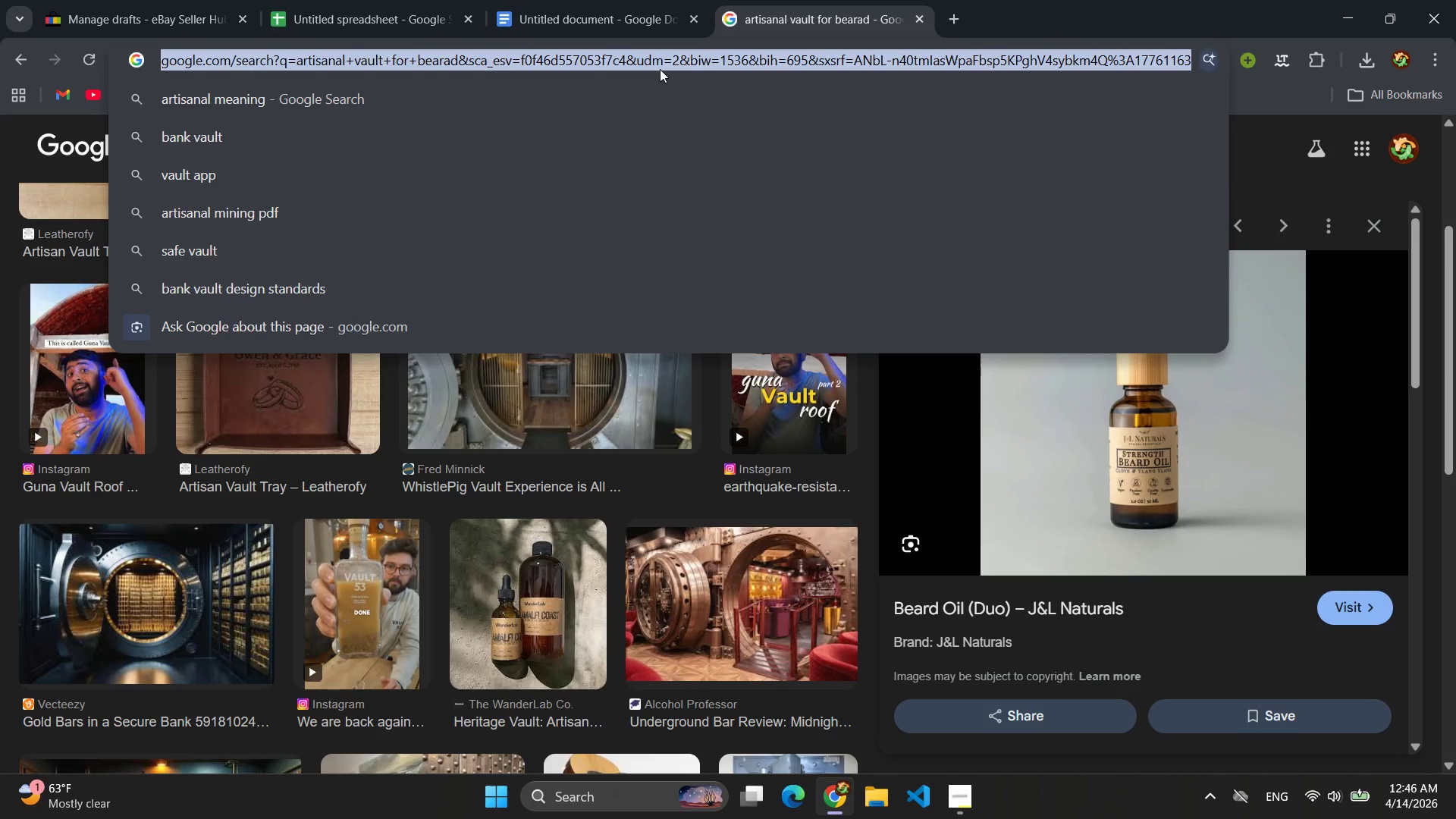 
type(google docs)
 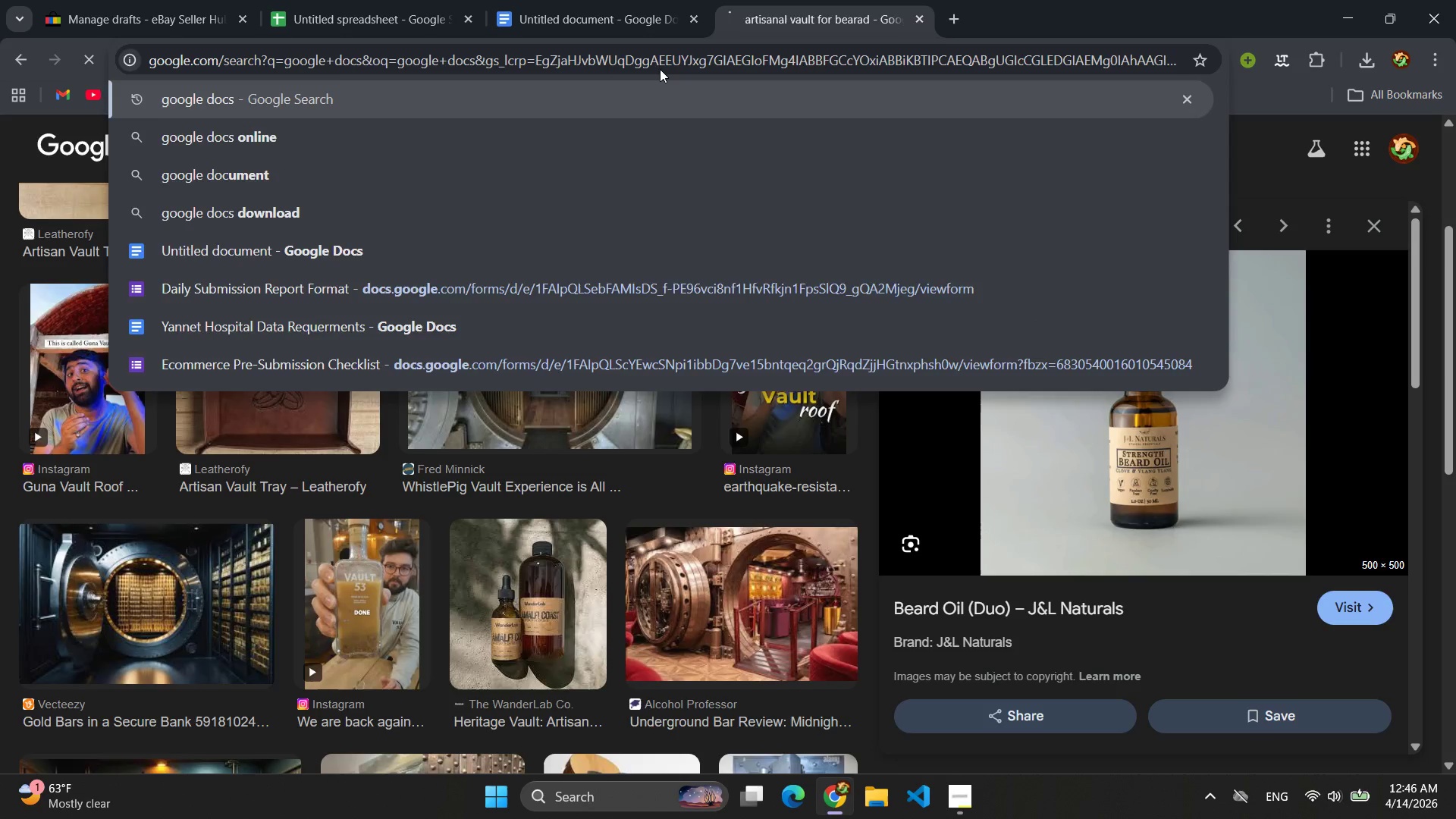 
key(Enter)
 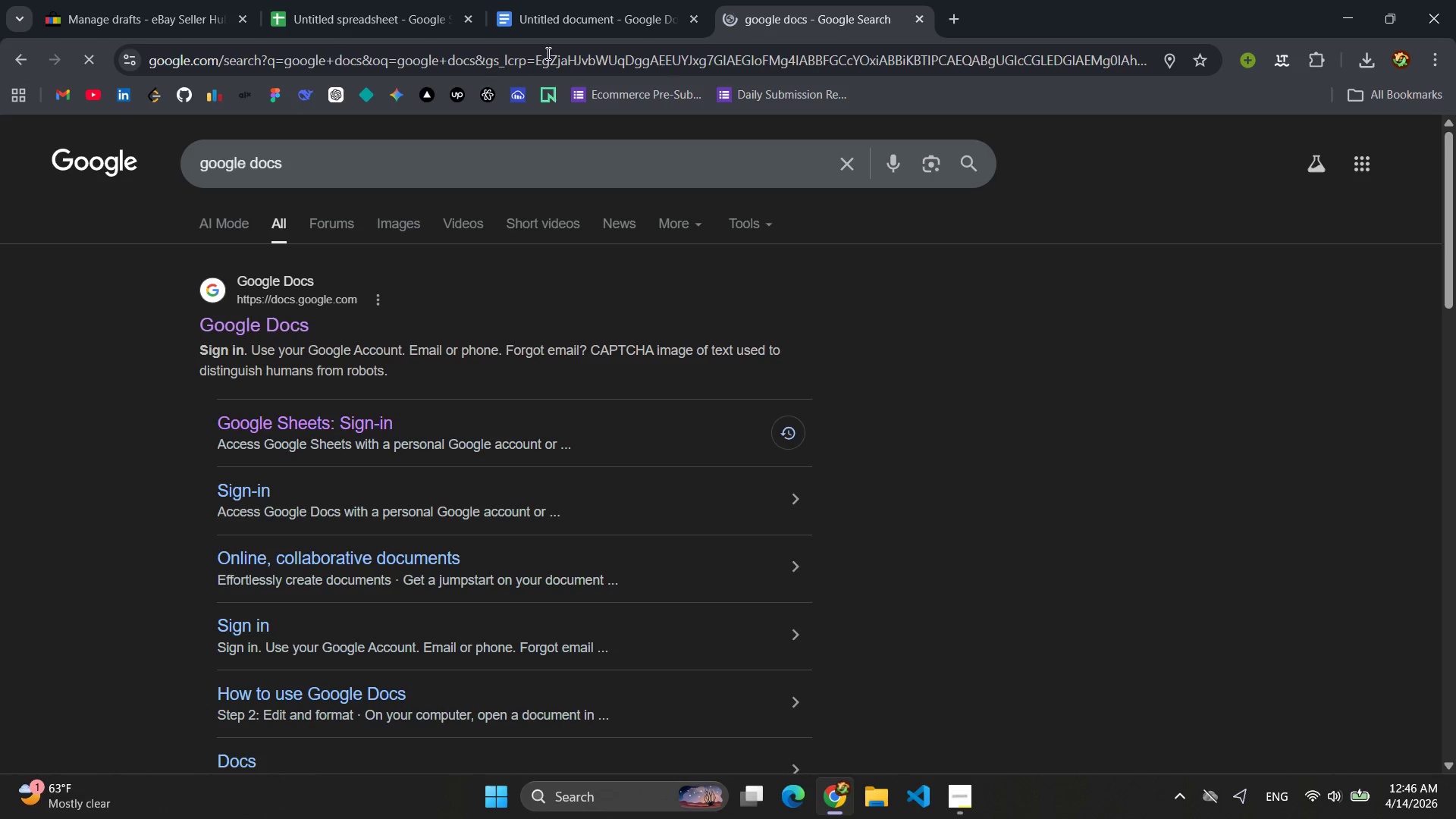 
left_click([211, 318])
 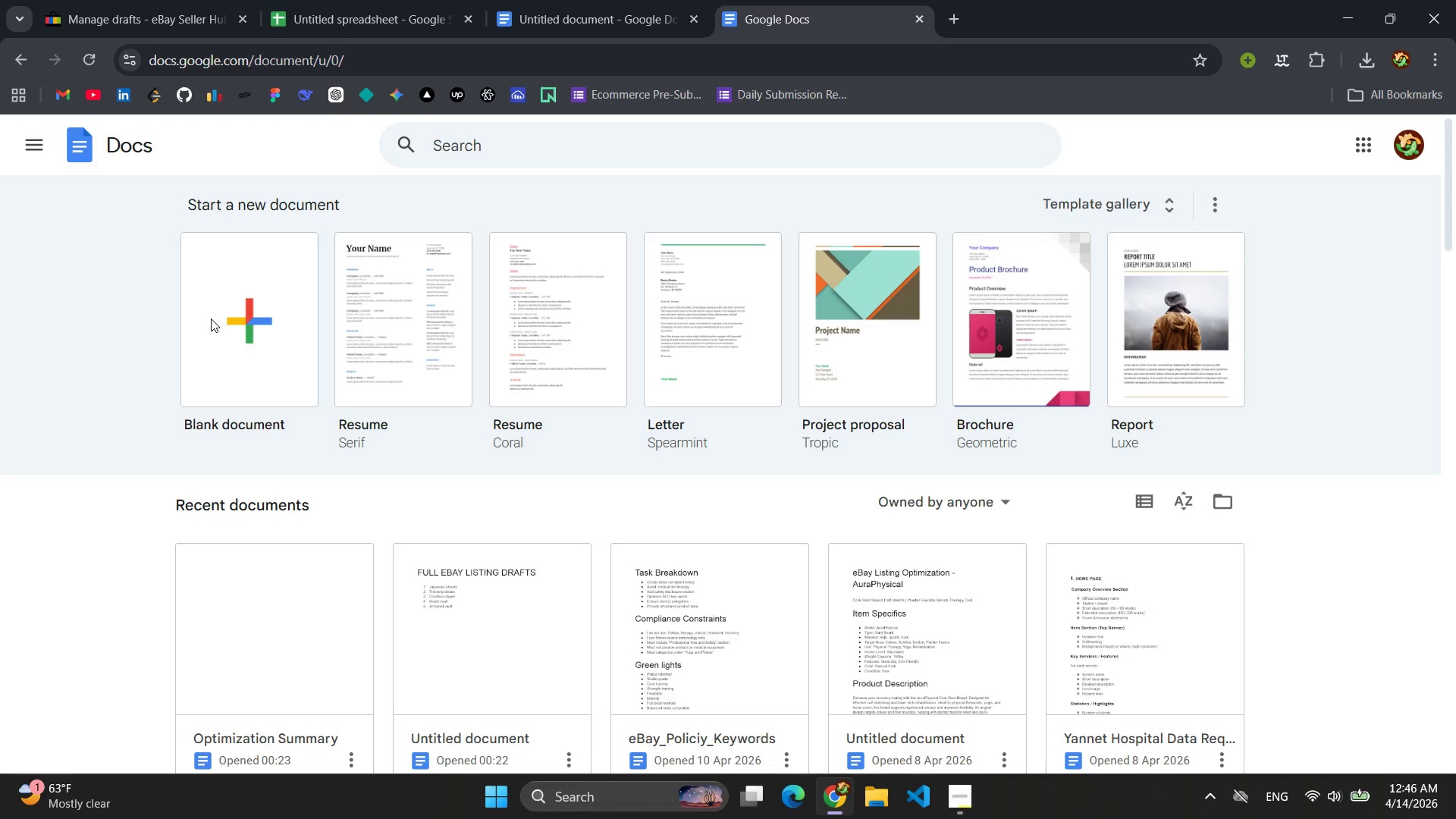 
wait(5.51)
 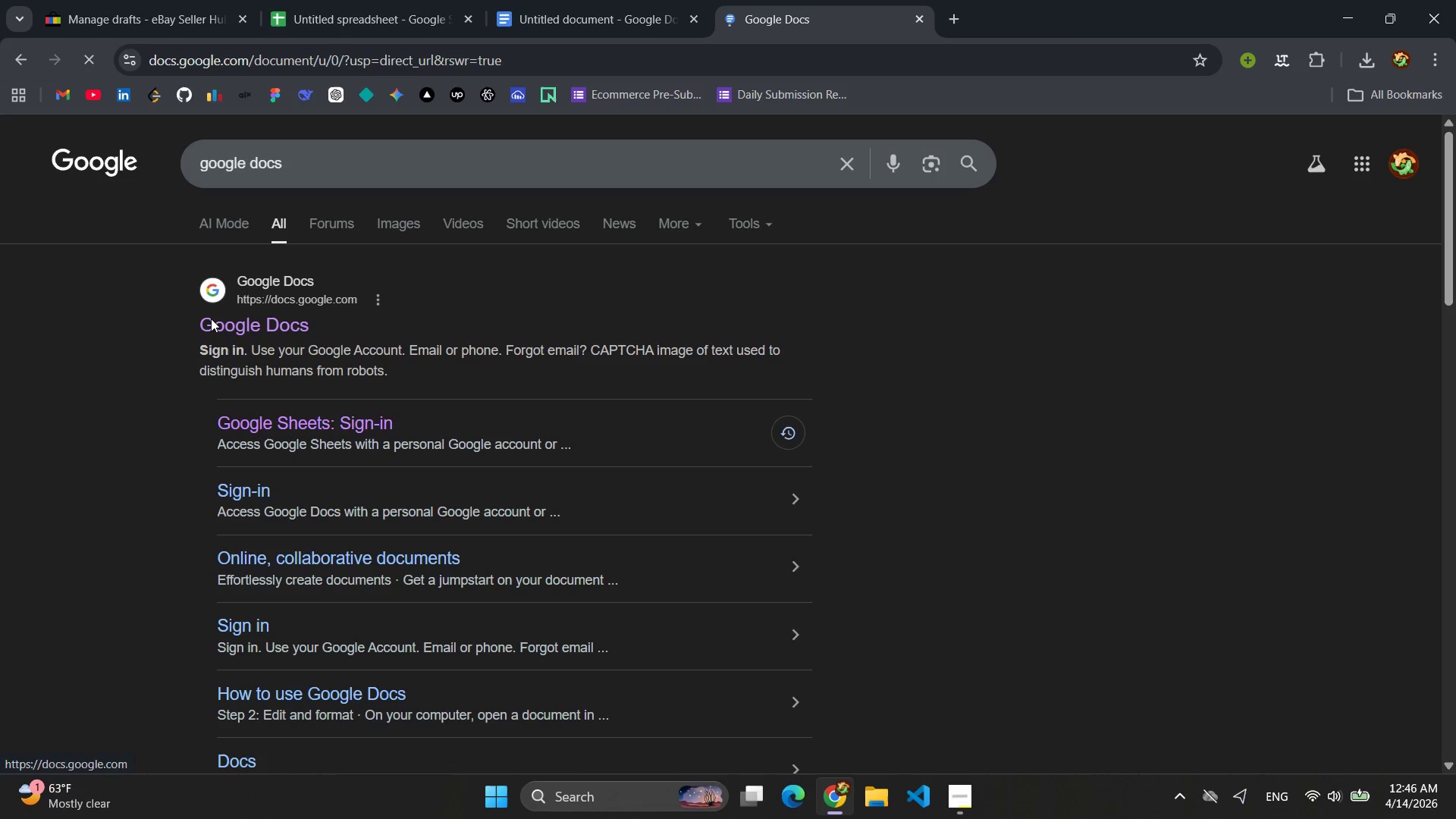 
left_click([236, 326])
 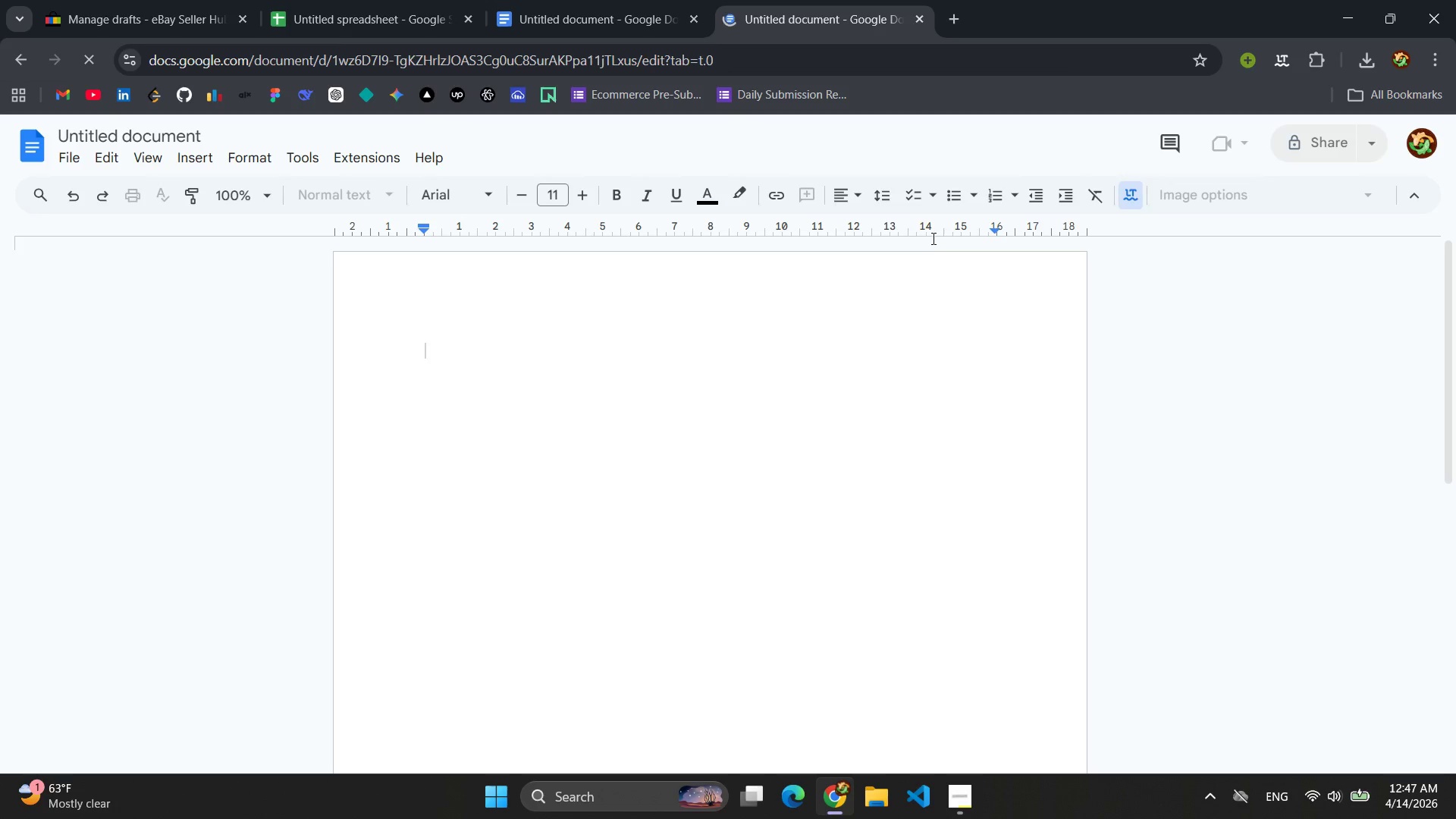 
left_click([378, 196])
 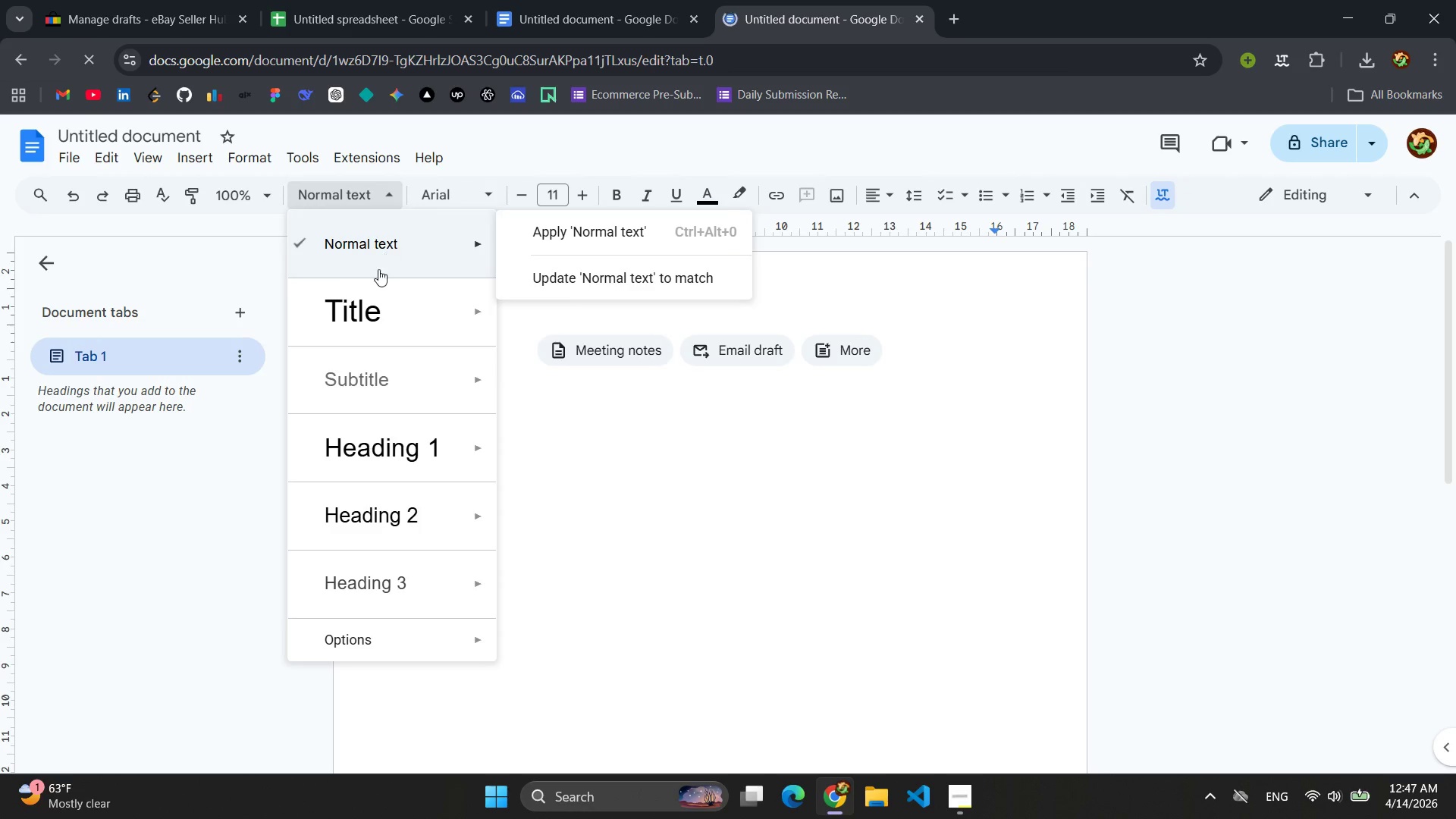 
left_click([375, 285])
 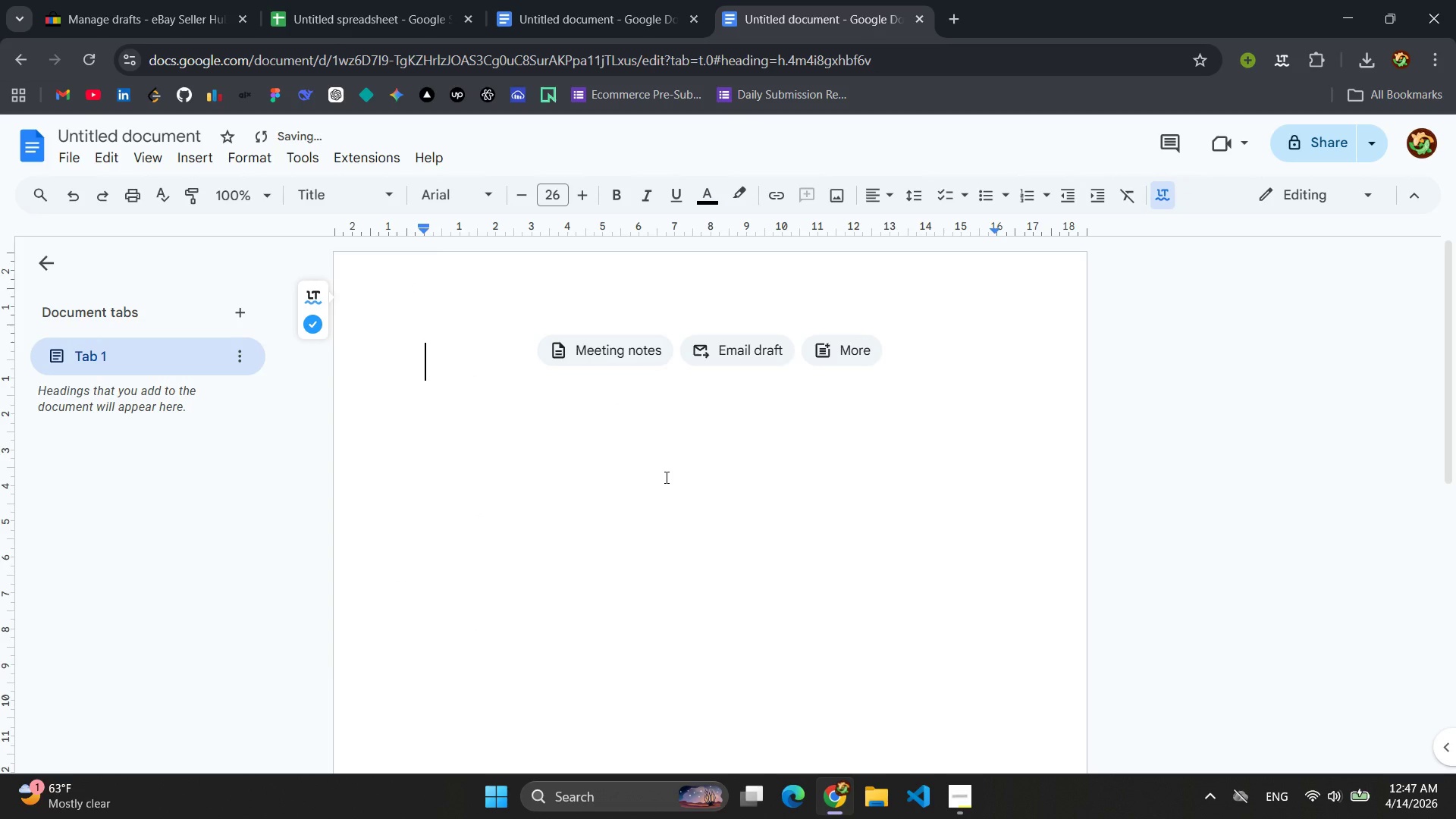 
type(eba)
key(Backspace)
key(Backspace)
type(bat)
key(Backspace)
key(Backspace)
key(Backspace)
type(Bat)
key(Backspace)
type(y Listing Optimizatoin Summary )
 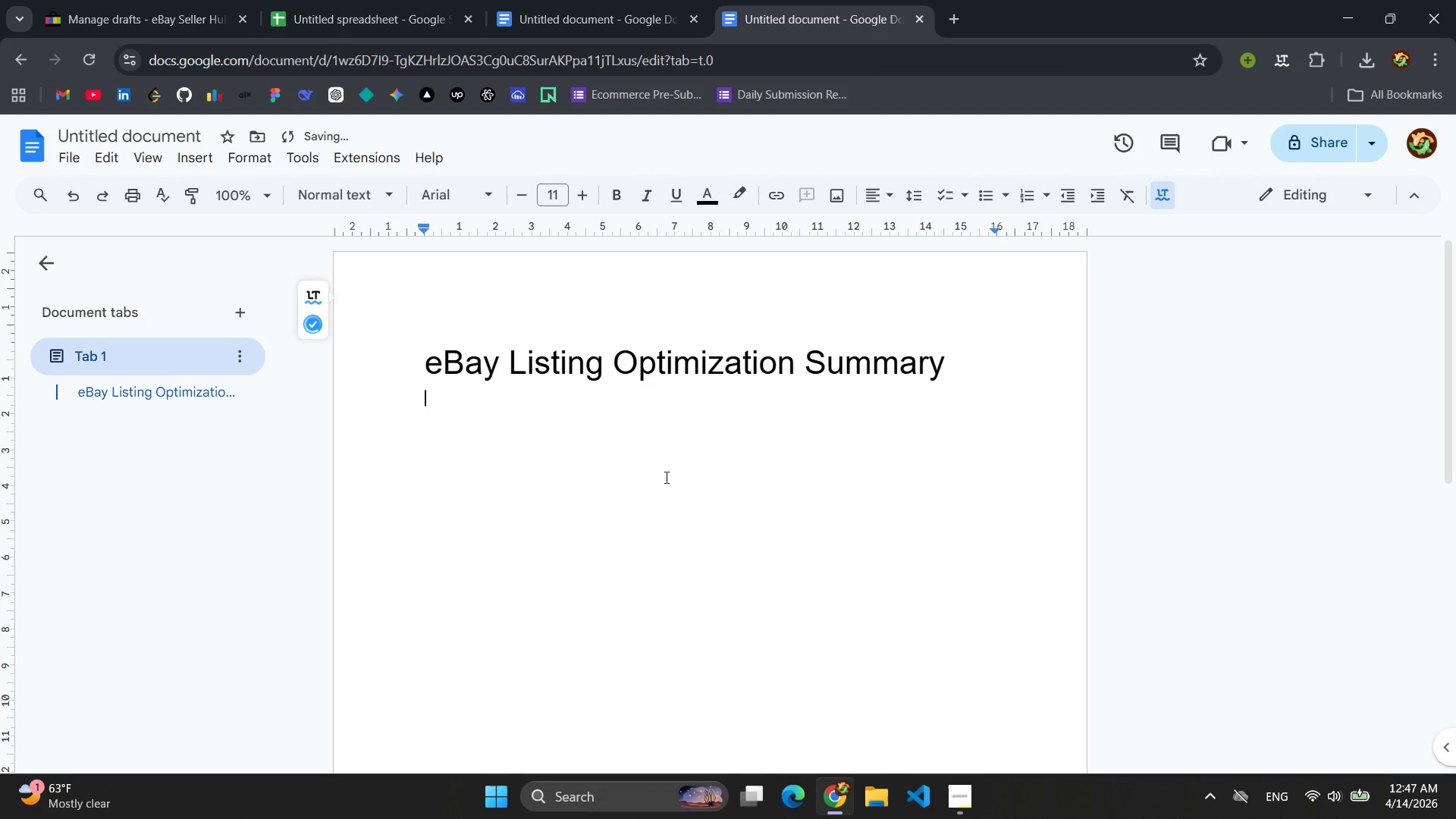 
 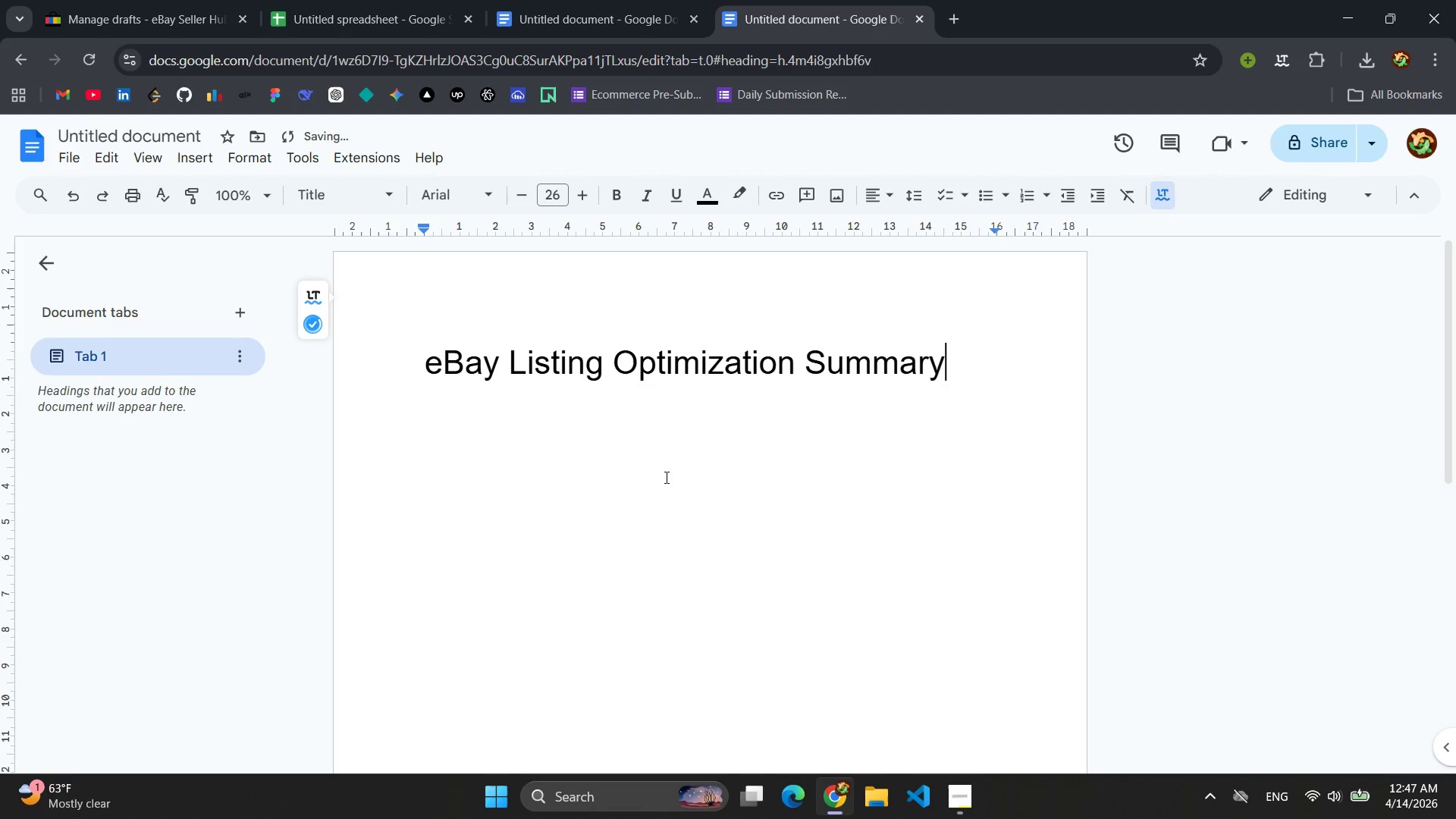 
key(Enter)
 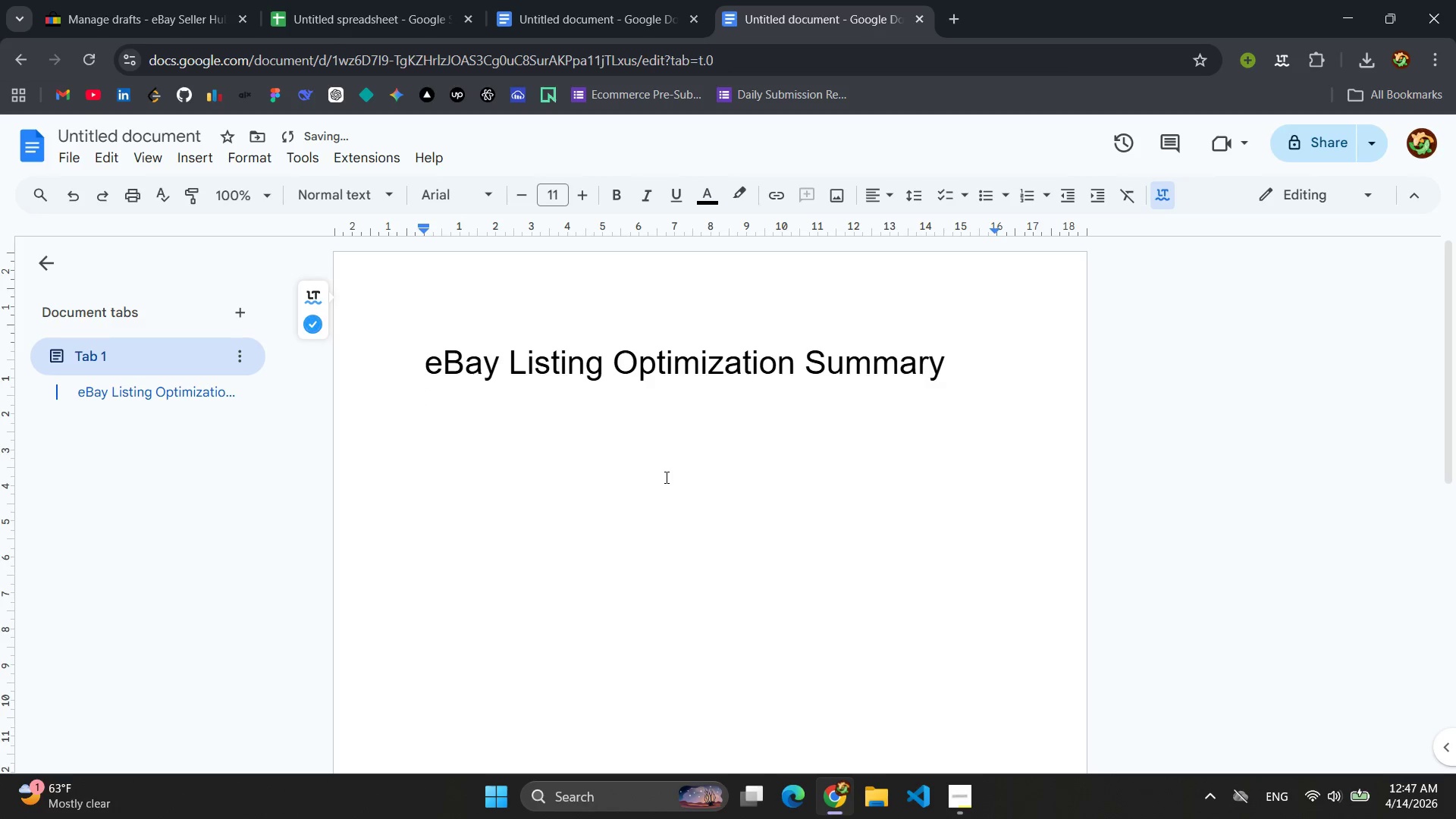 
type(key )
key(Backspace)
type(wor)
key(Backspace)
key(Backspace)
key(Backspace)
key(Backspace)
type(word Strag)
key(Backspace)
type(tegs )
key(Backspace)
key(Backspace)
type(y)
 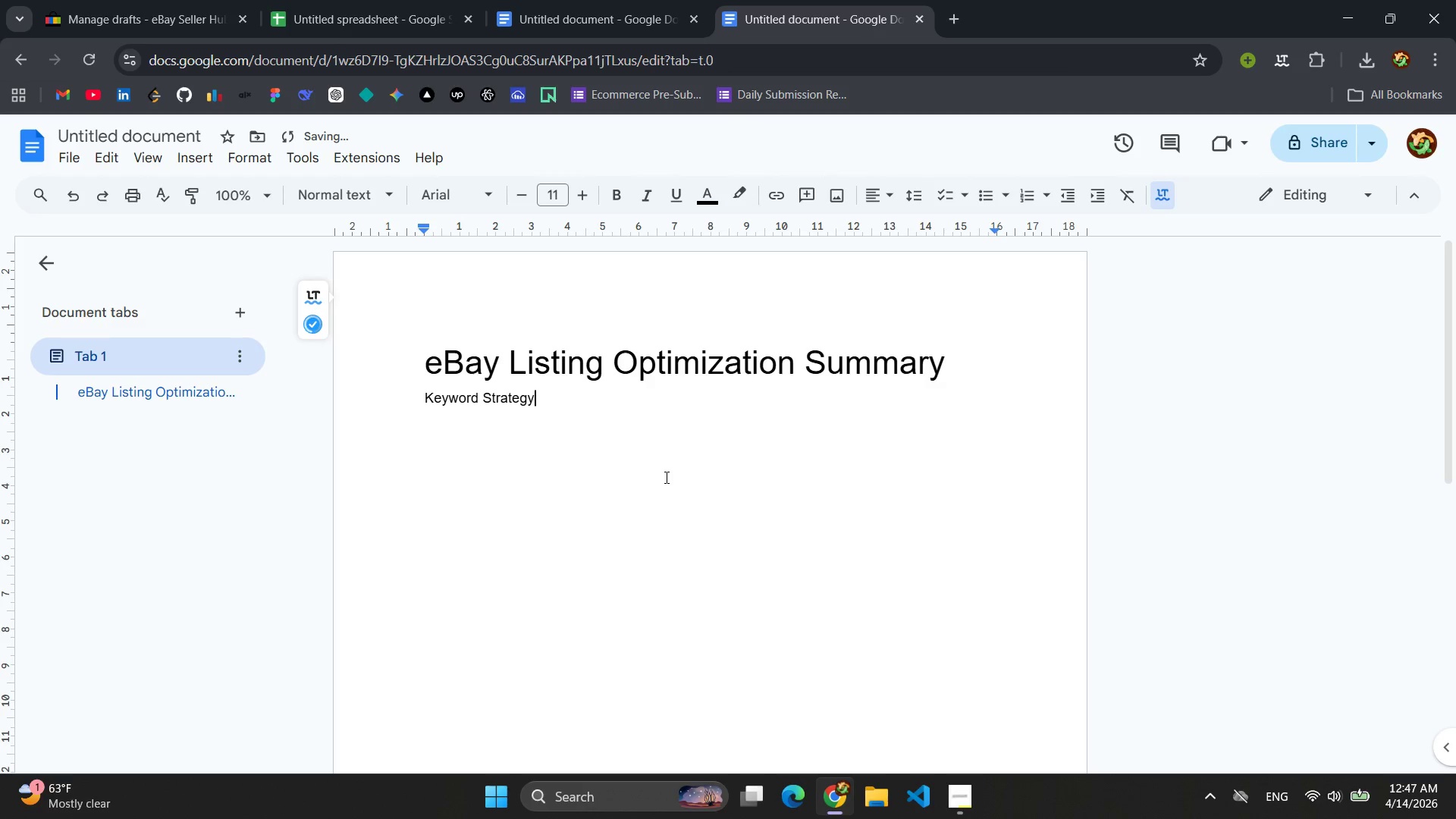 
left_click_drag(start_coordinate=[559, 396], to_coordinate=[396, 408])
 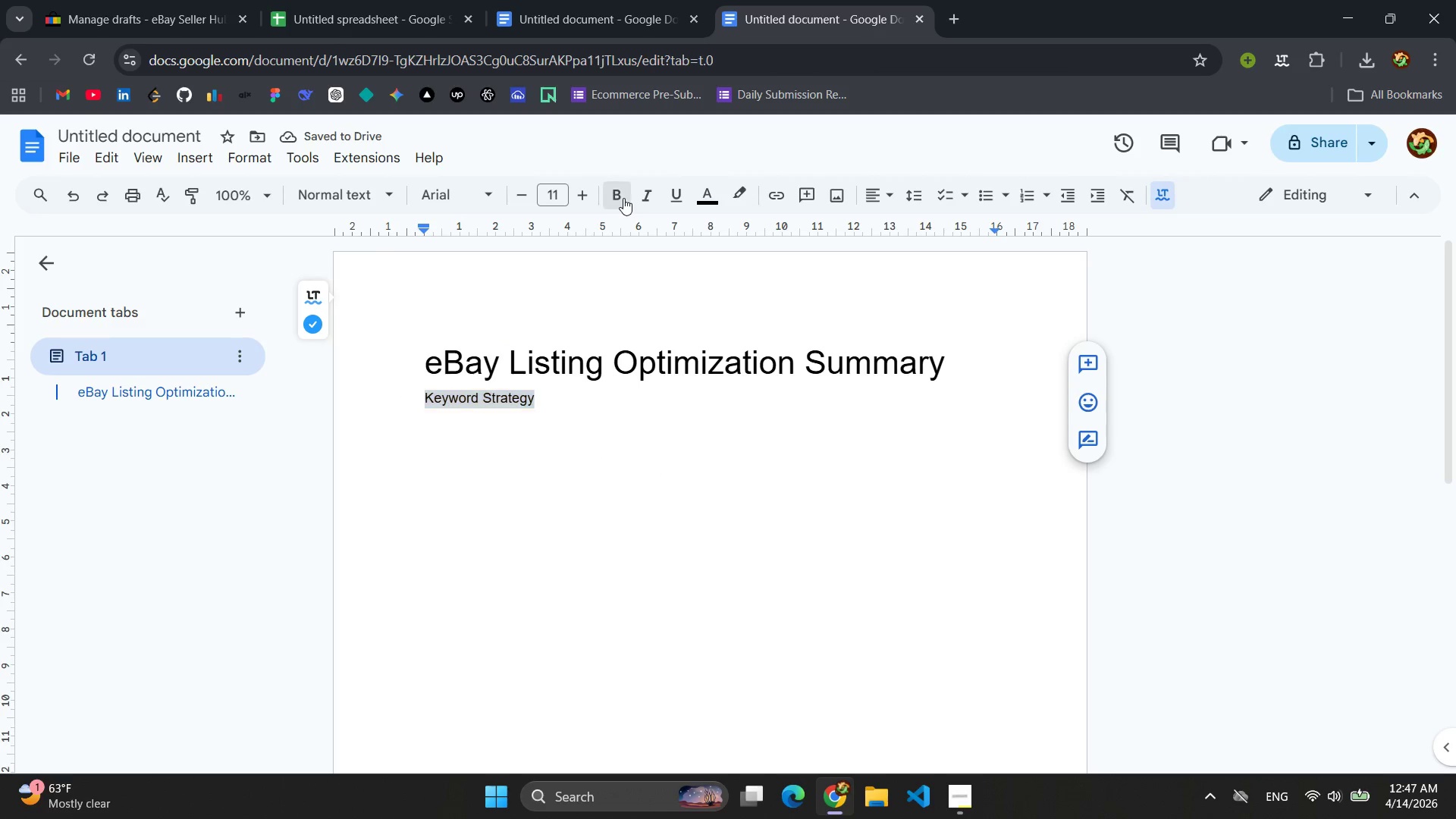 
double_click([582, 209])
 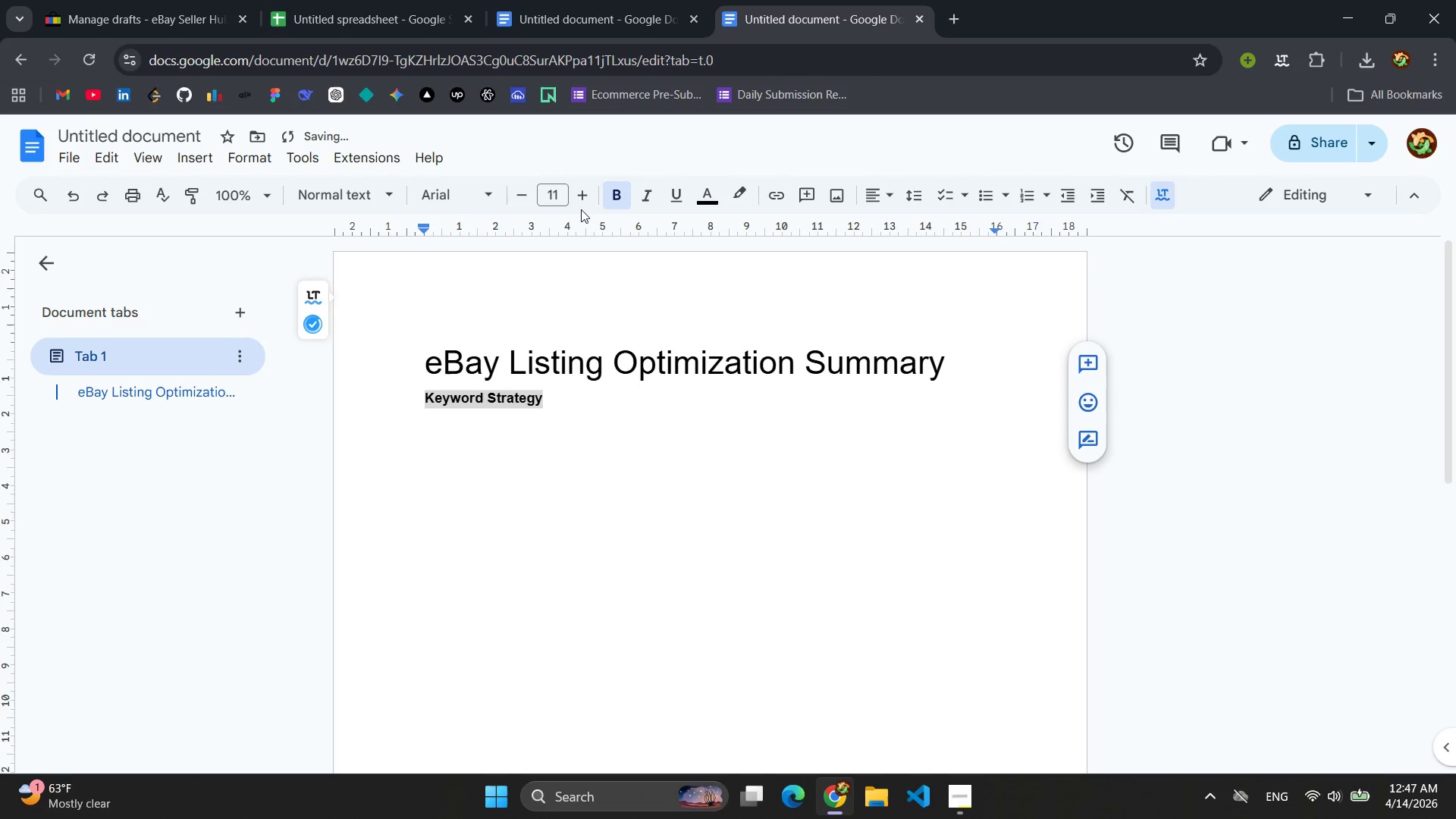 
triple_click([581, 209])
 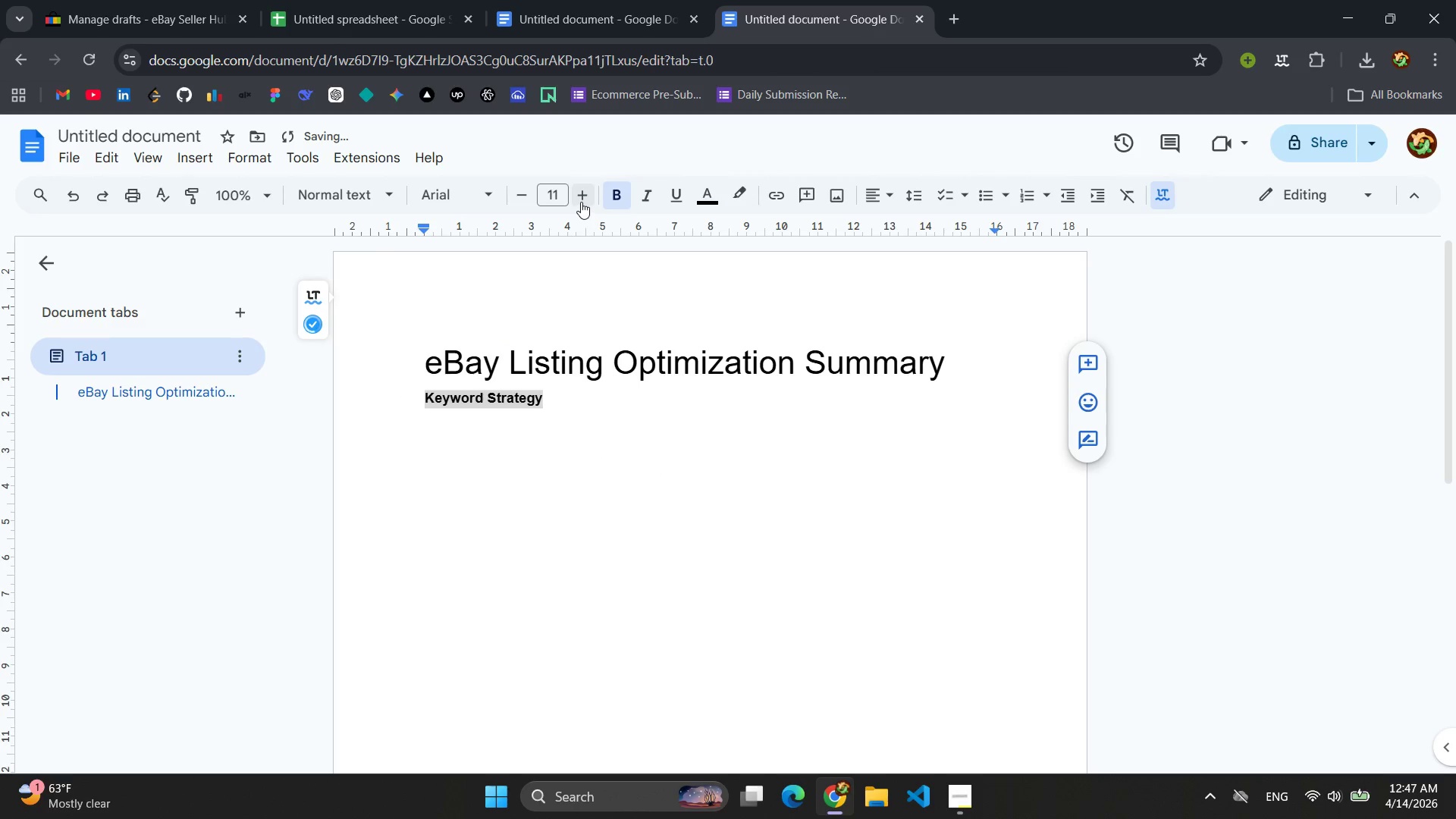 
double_click([581, 202])
 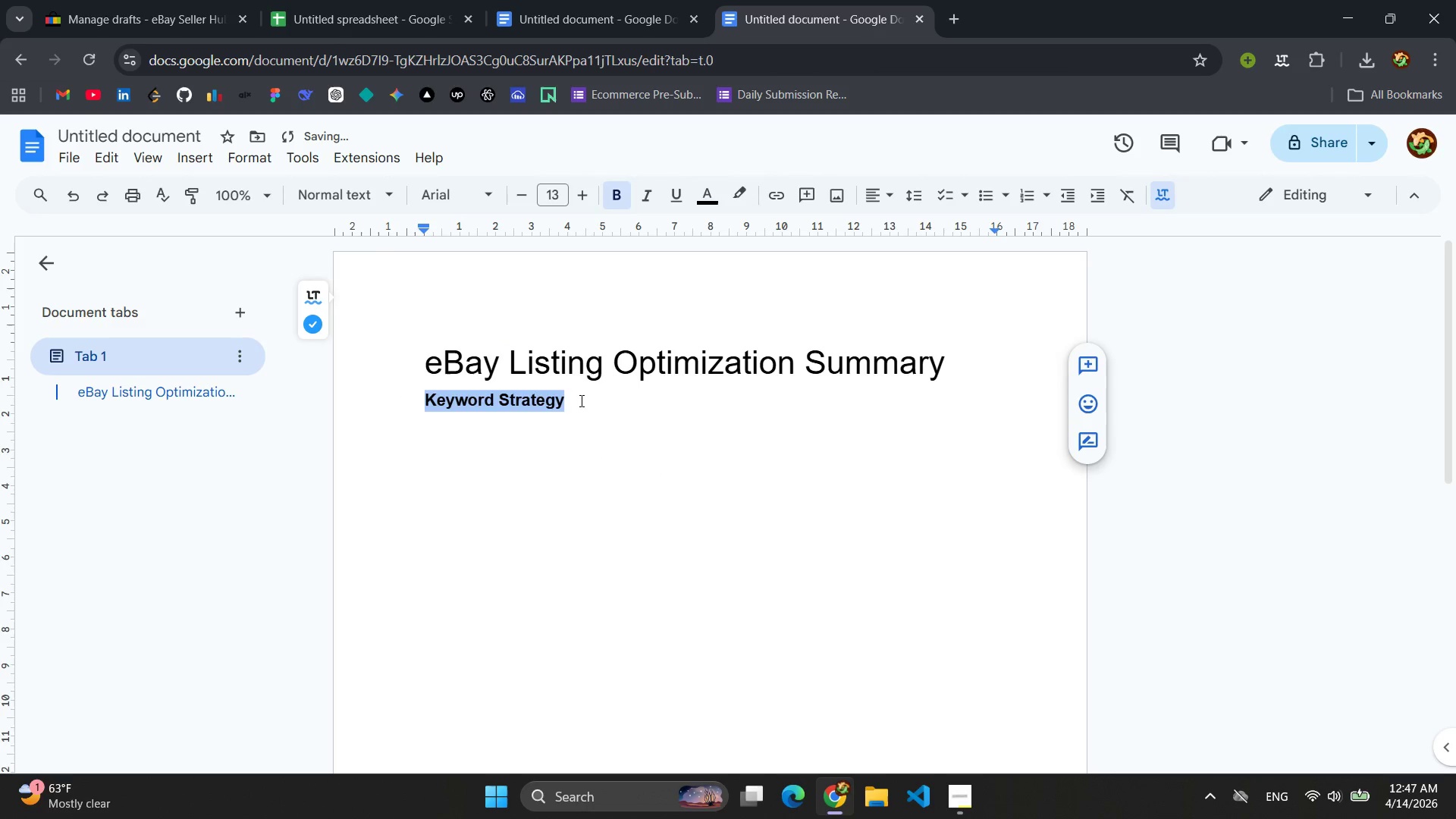 
left_click([579, 403])
 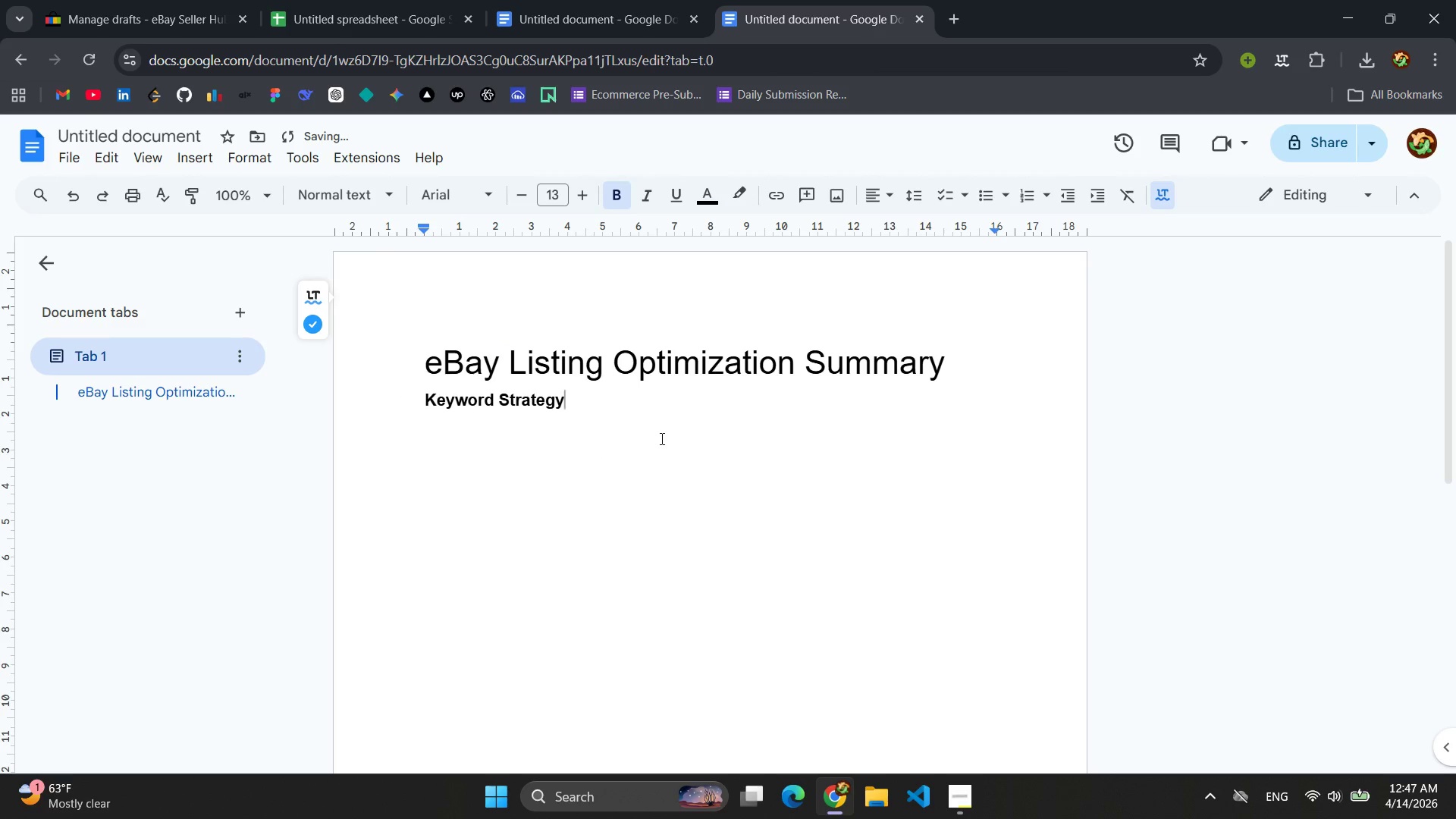 
key(Enter)
 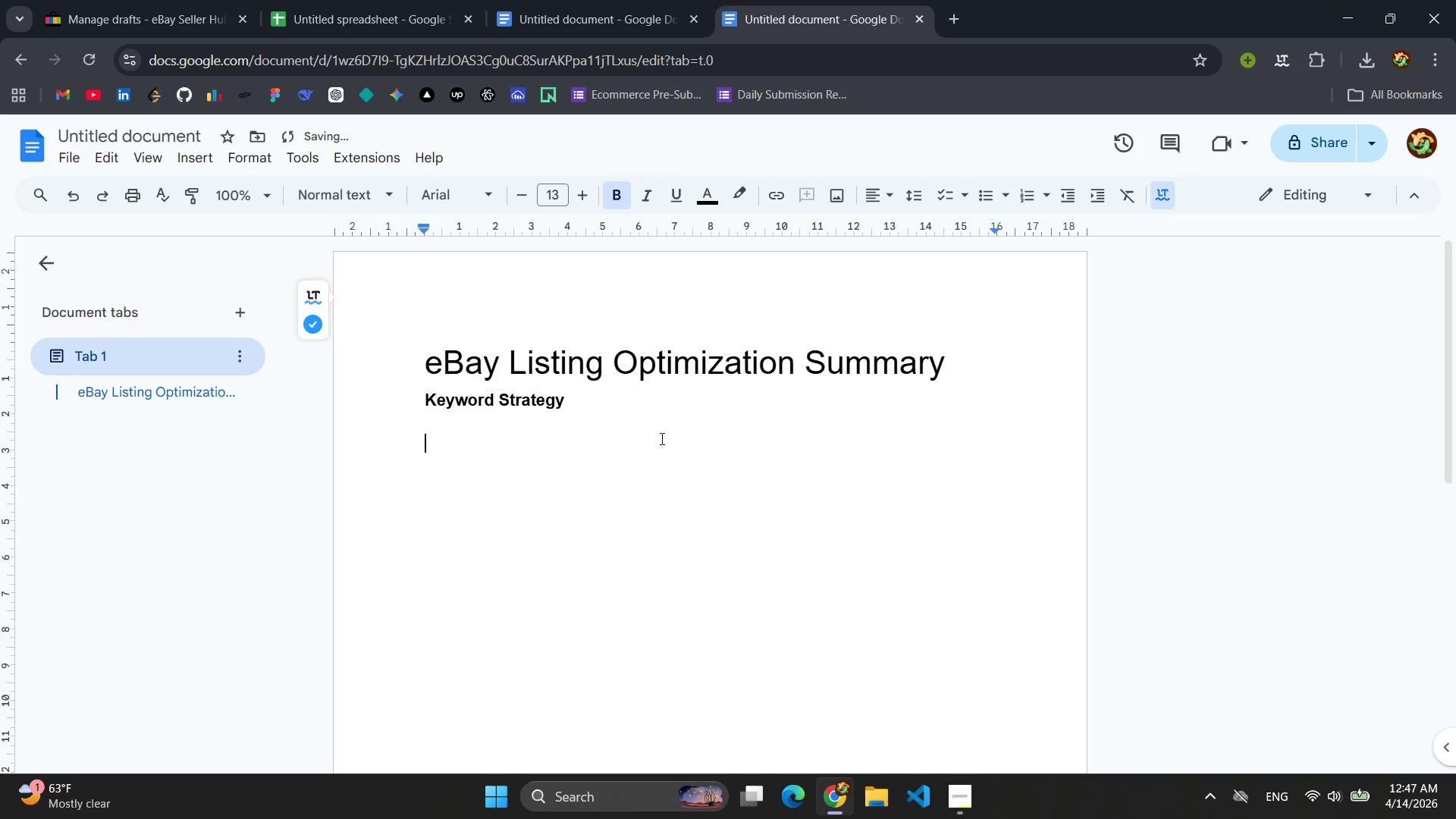 
key(Enter)
 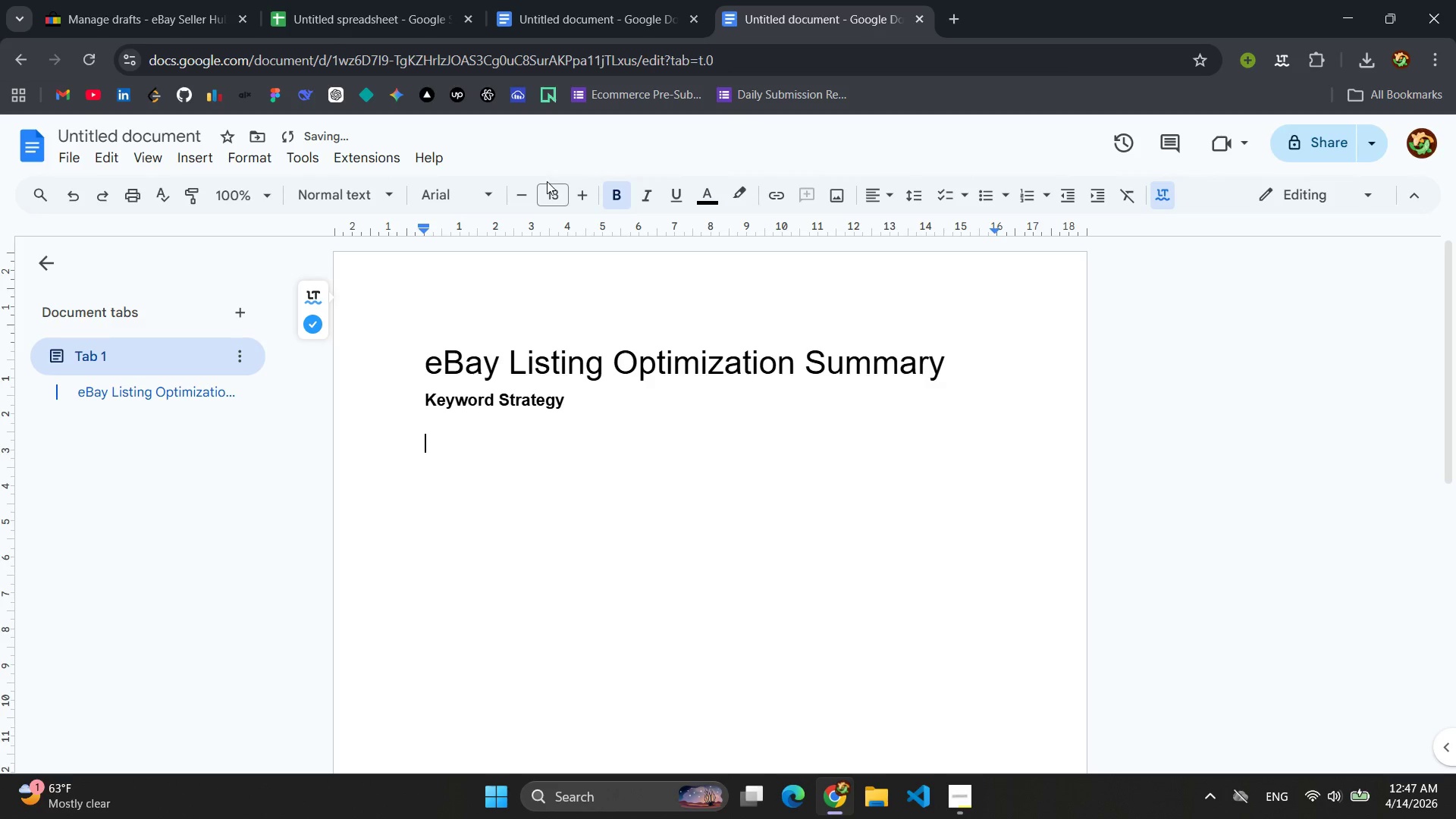 
double_click([529, 194])
 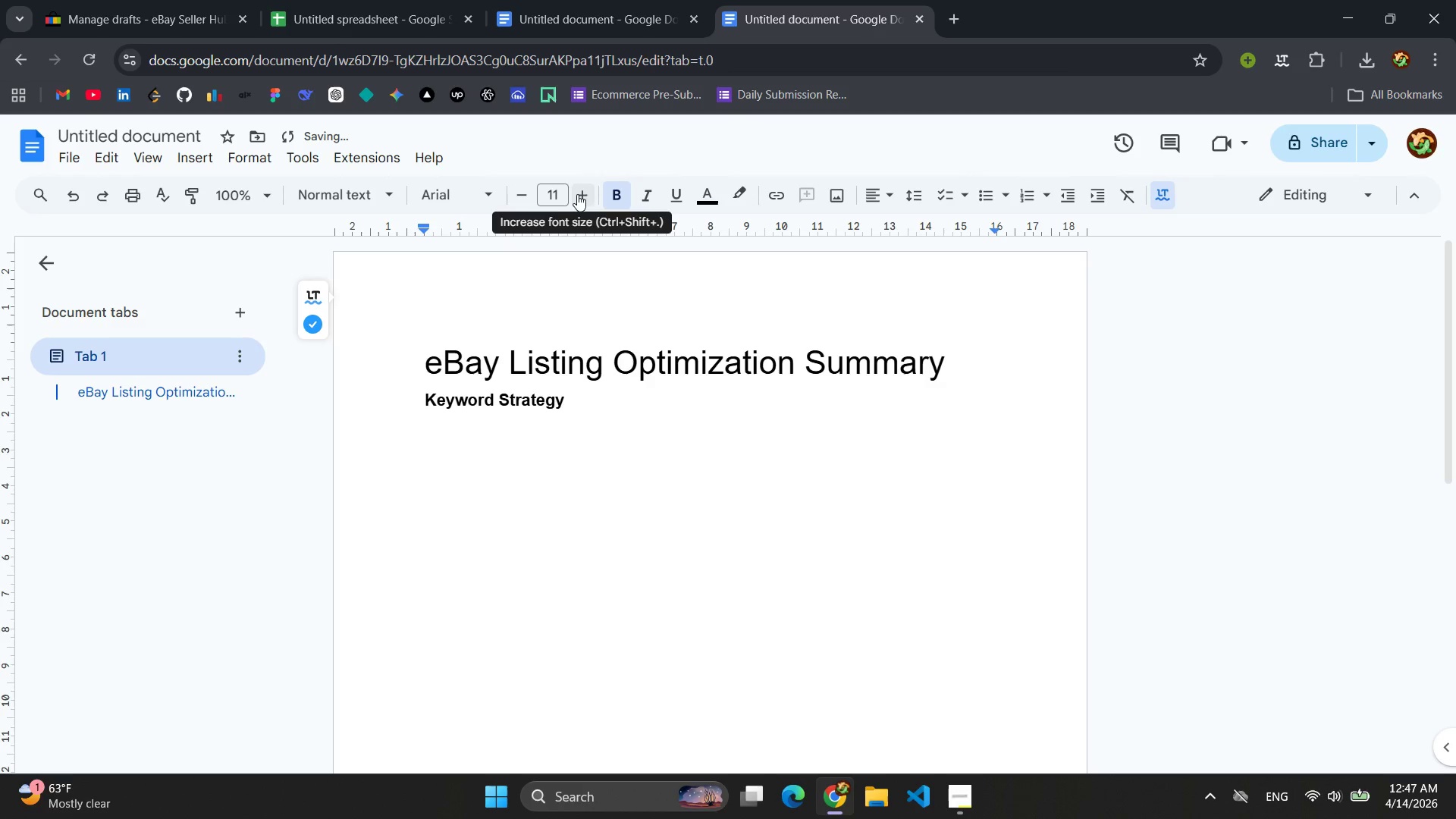 
left_click([581, 196])
 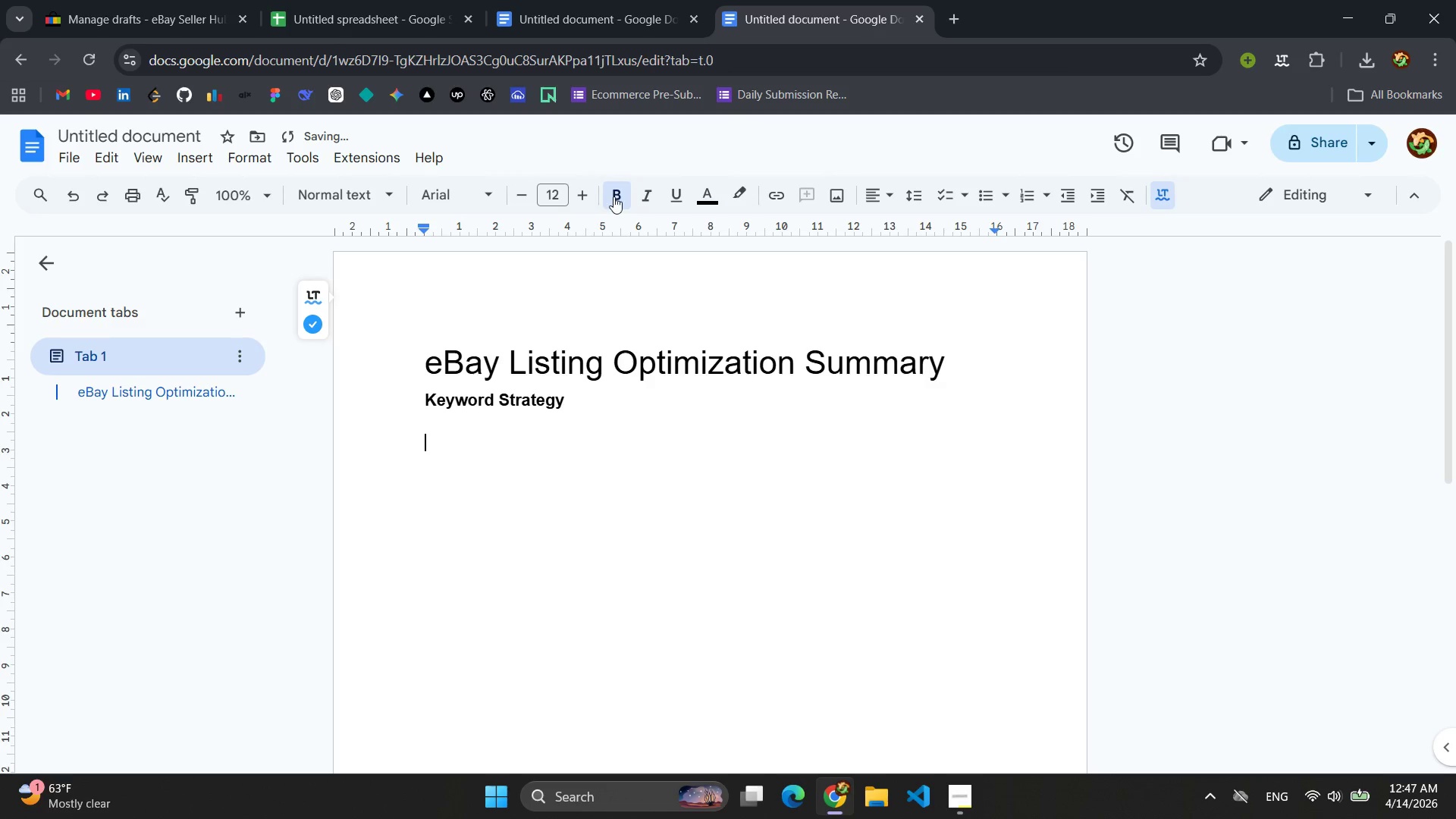 
left_click([613, 196])
 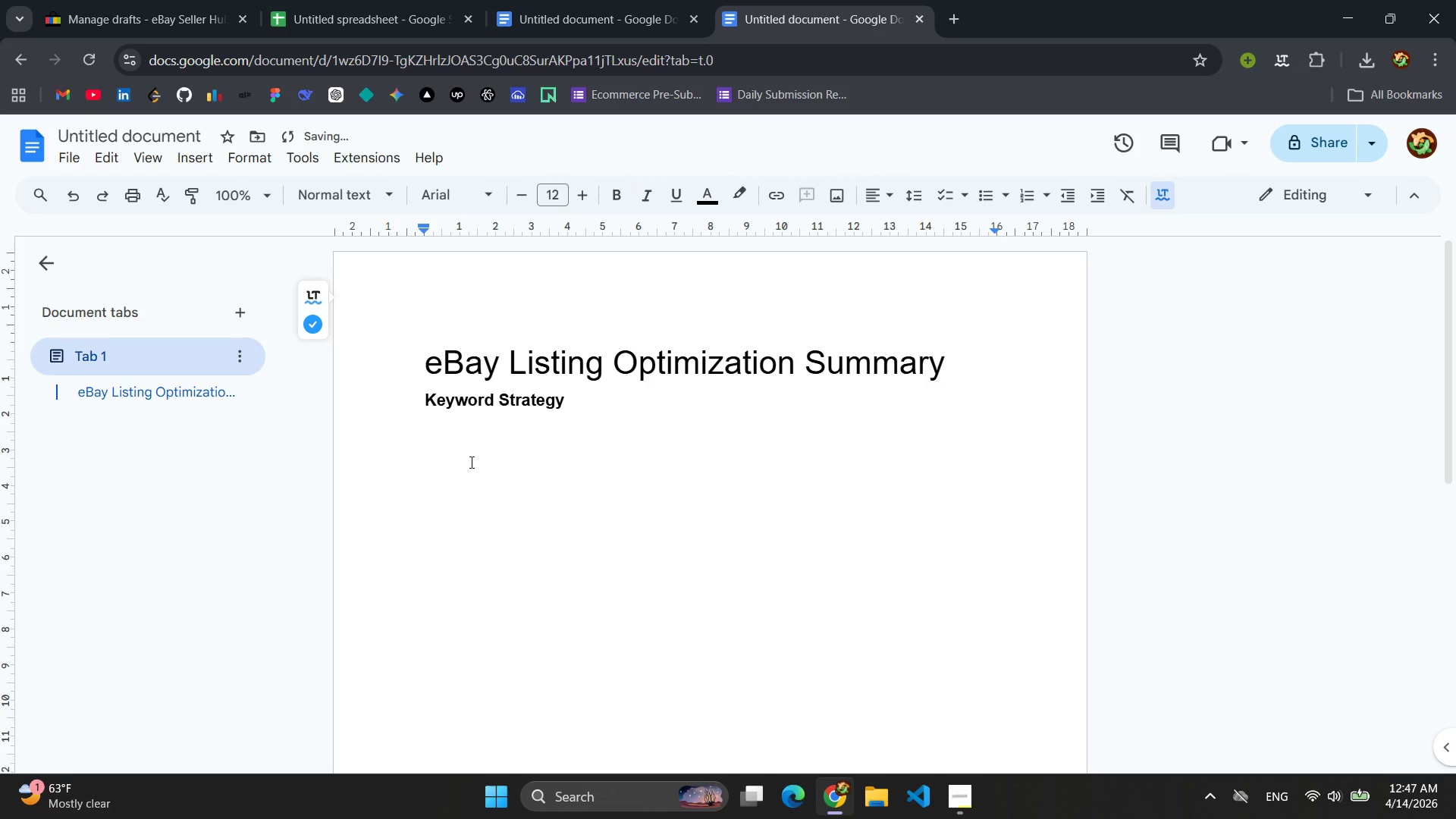 
type(Tht)
key(Backspace)
type(e th)
key(Backspace)
type(tile )
key(Backspace)
type( were ot)
key(Backspace)
type(t)
key(Backspace)
type(ptimized using high )
key(Backspace)
type(-volume, buyer-intent keywords commonly used in professional grooming searches )
key(Backspace)
type(. These include )
key(Backspace)
type(; )
 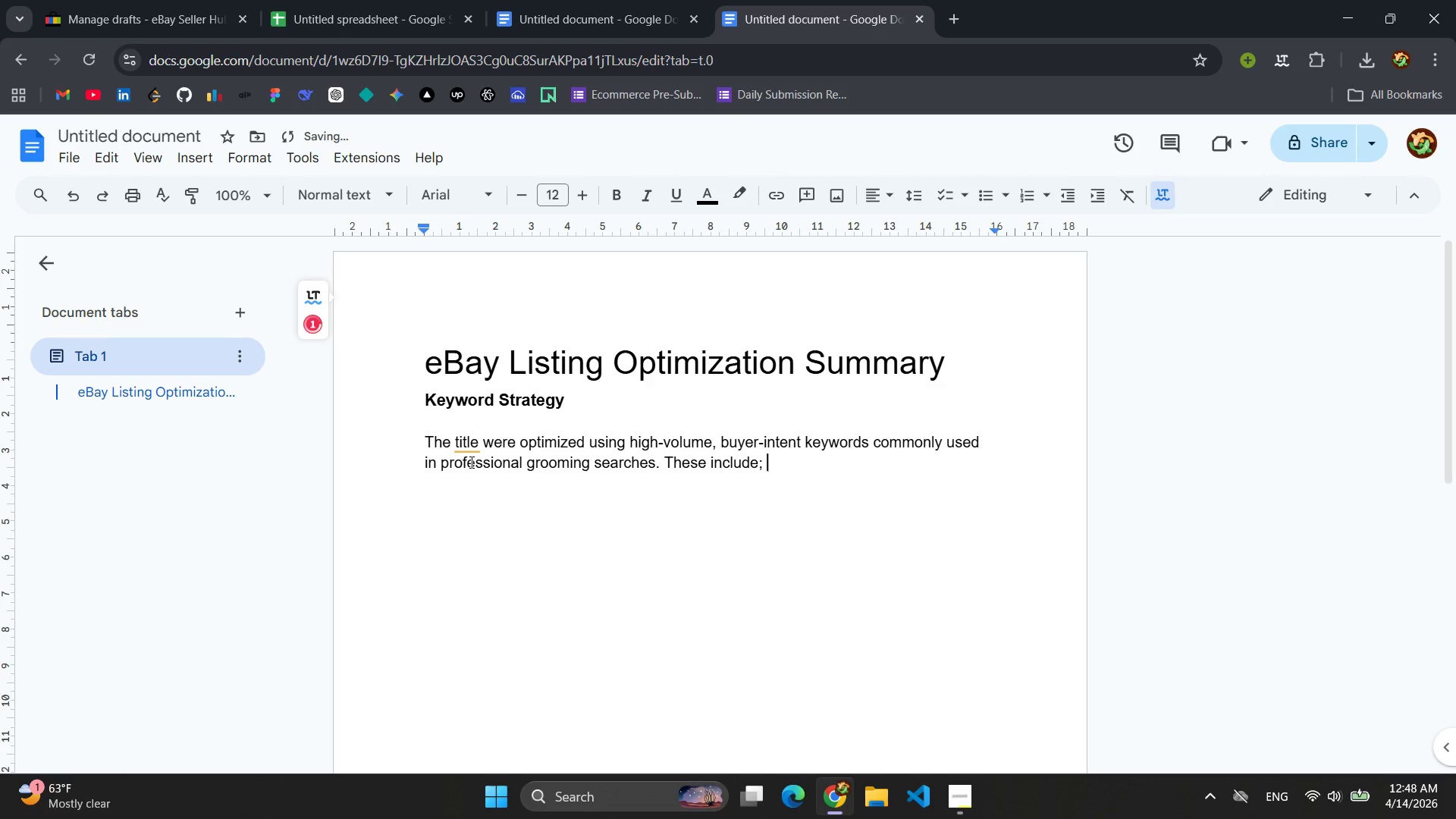 
left_click([477, 457])
 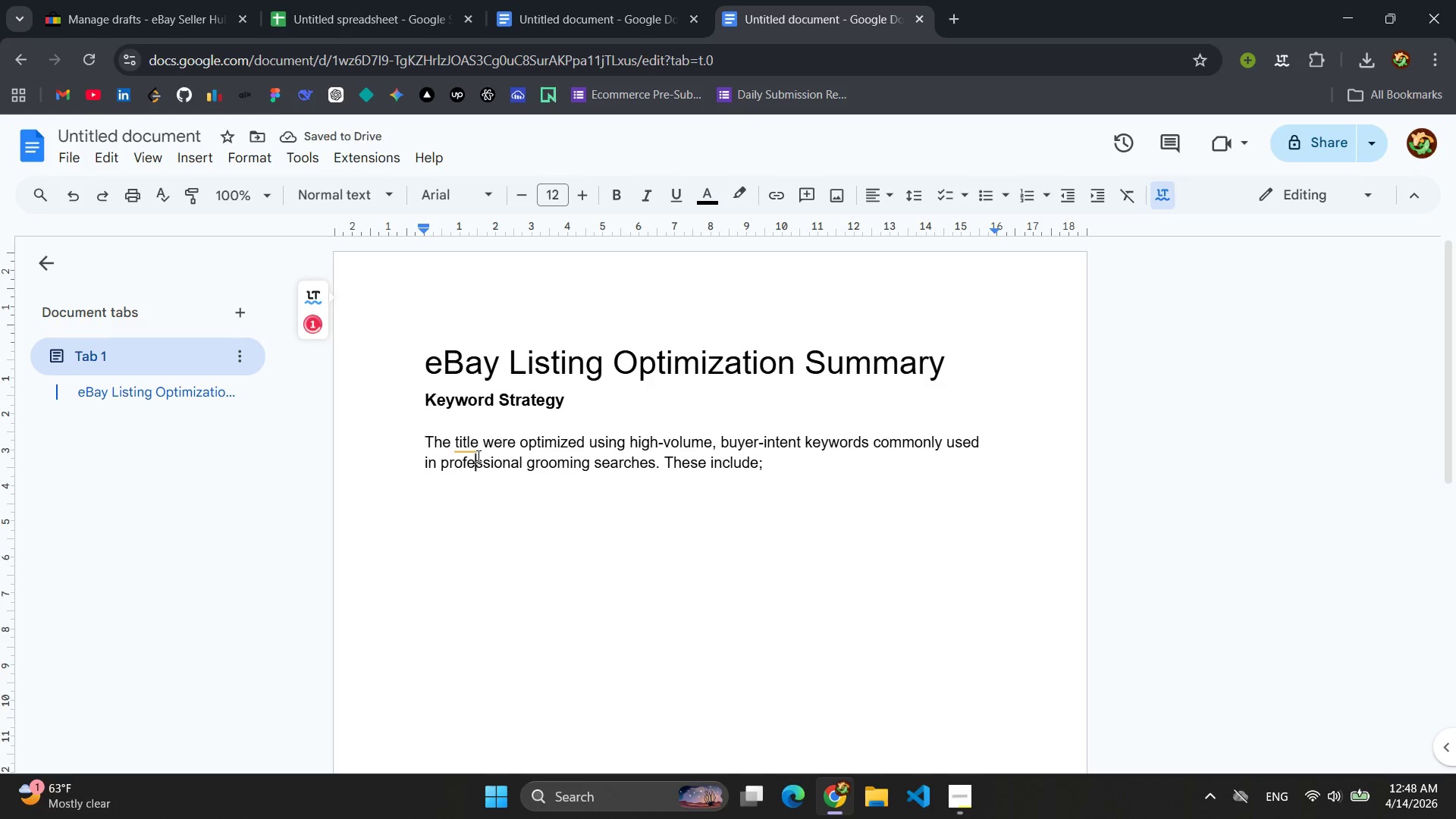 
left_click([477, 455])
 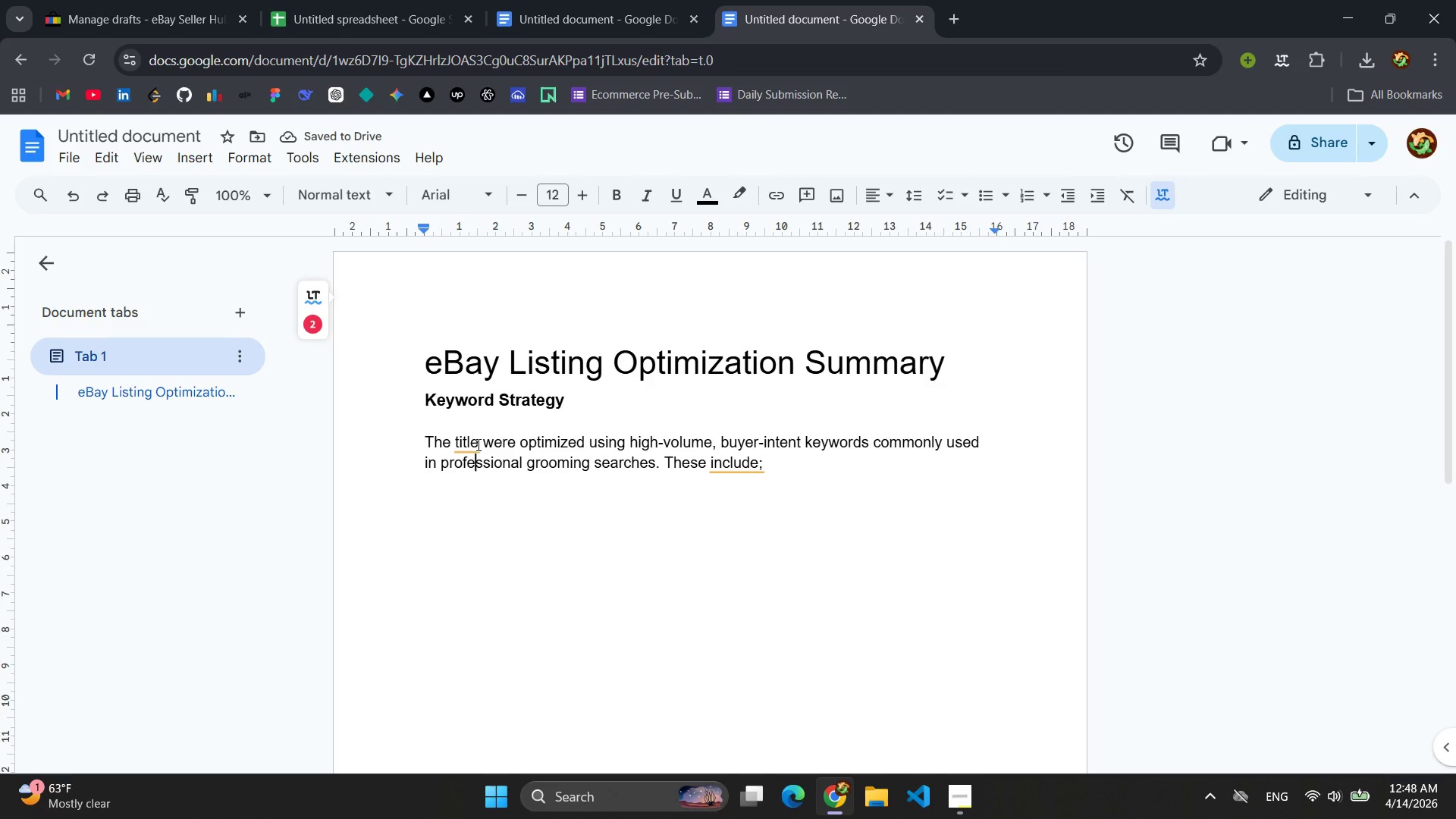 
left_click([477, 444])
 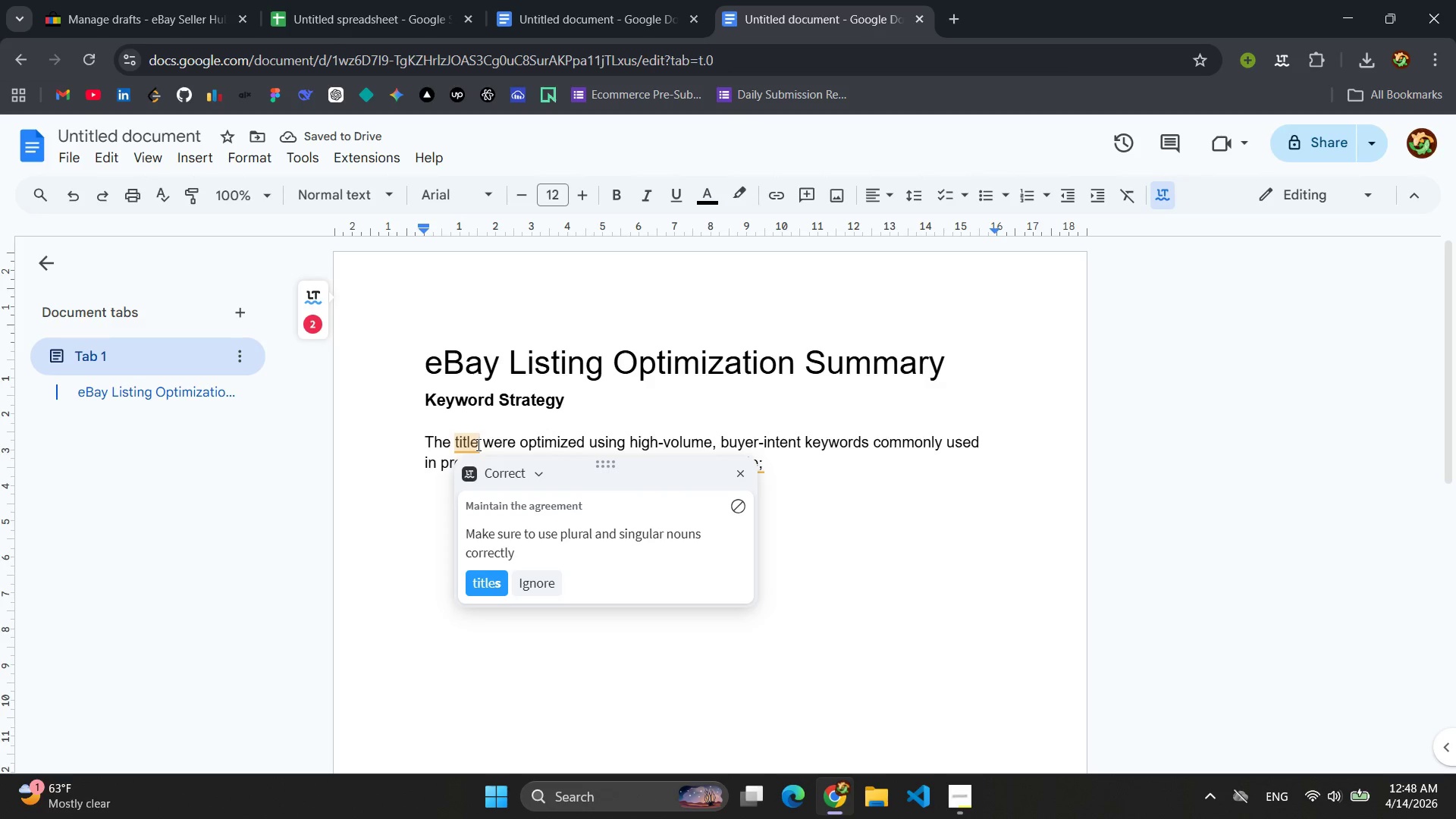 
key(S)
 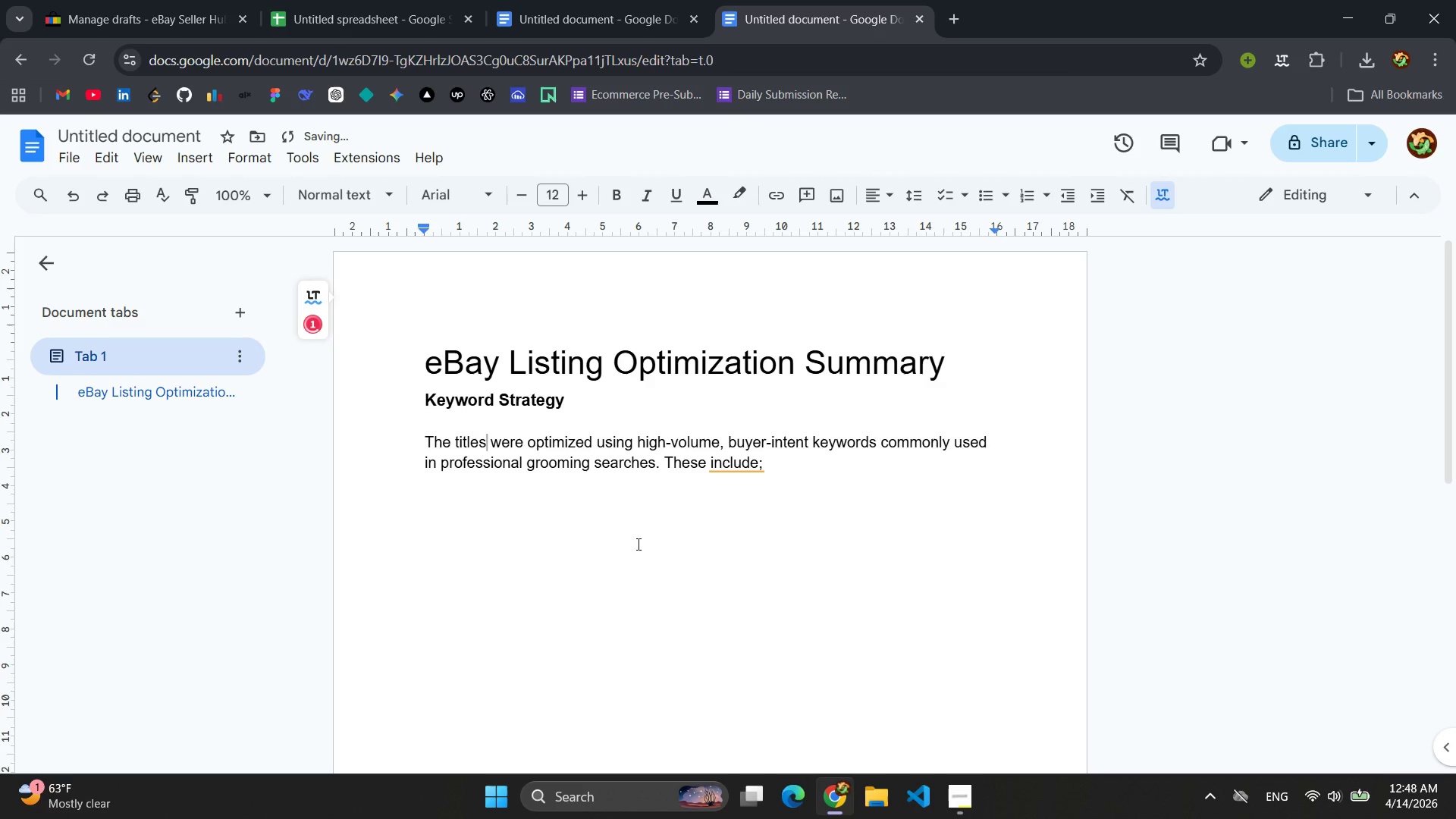 
left_click([682, 542])
 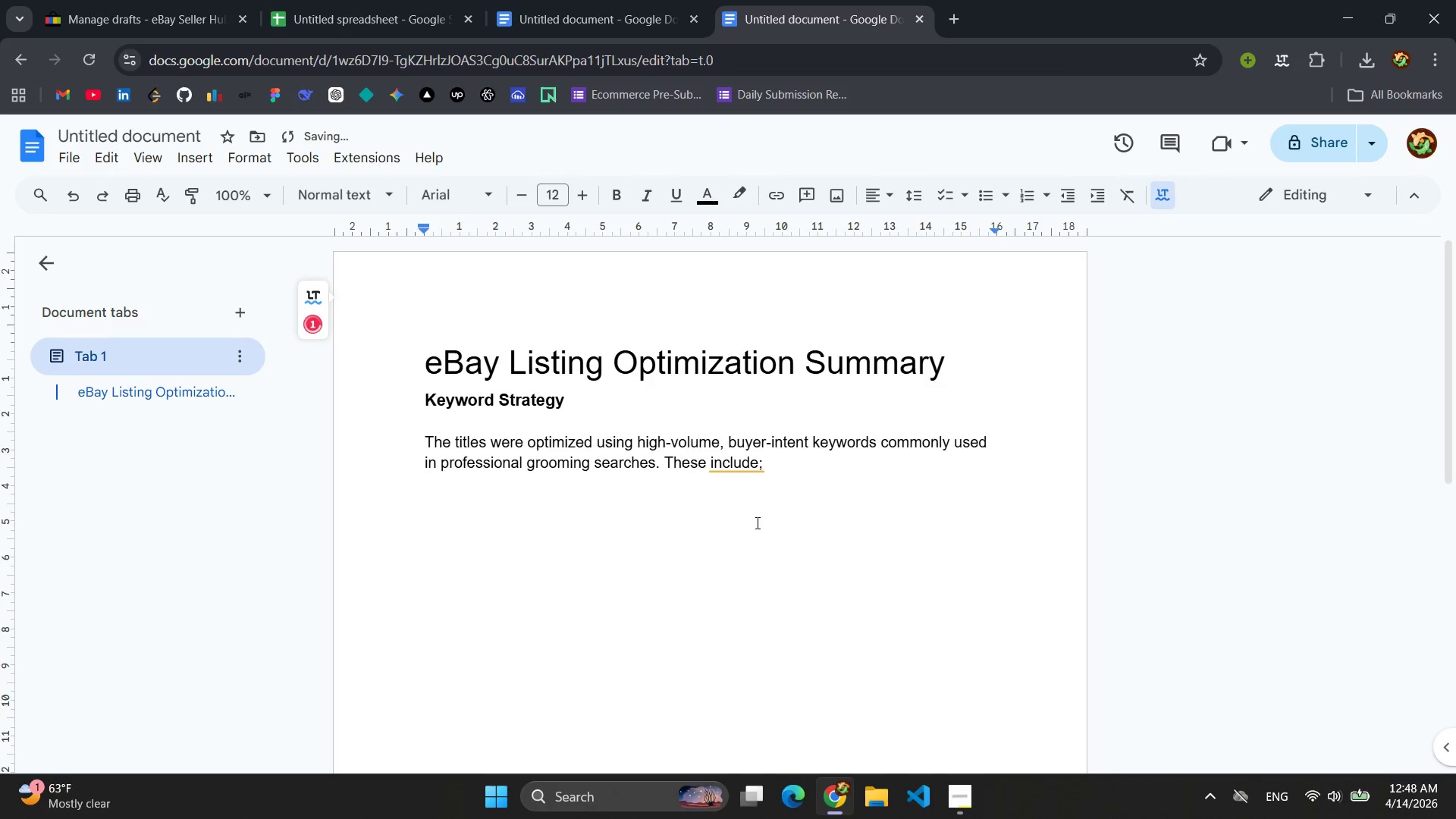 
left_click([786, 468])
 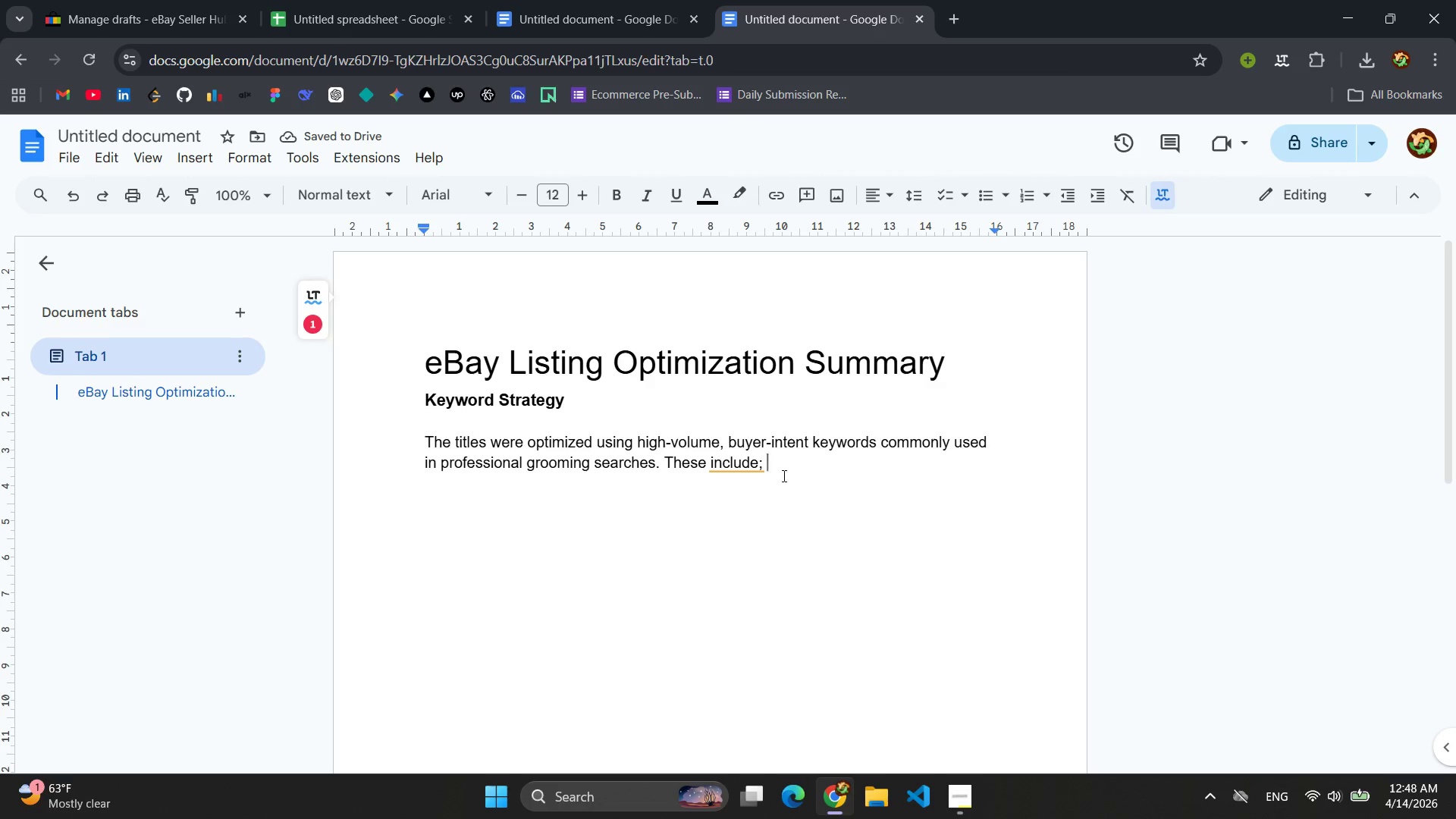 
key(Backspace)
 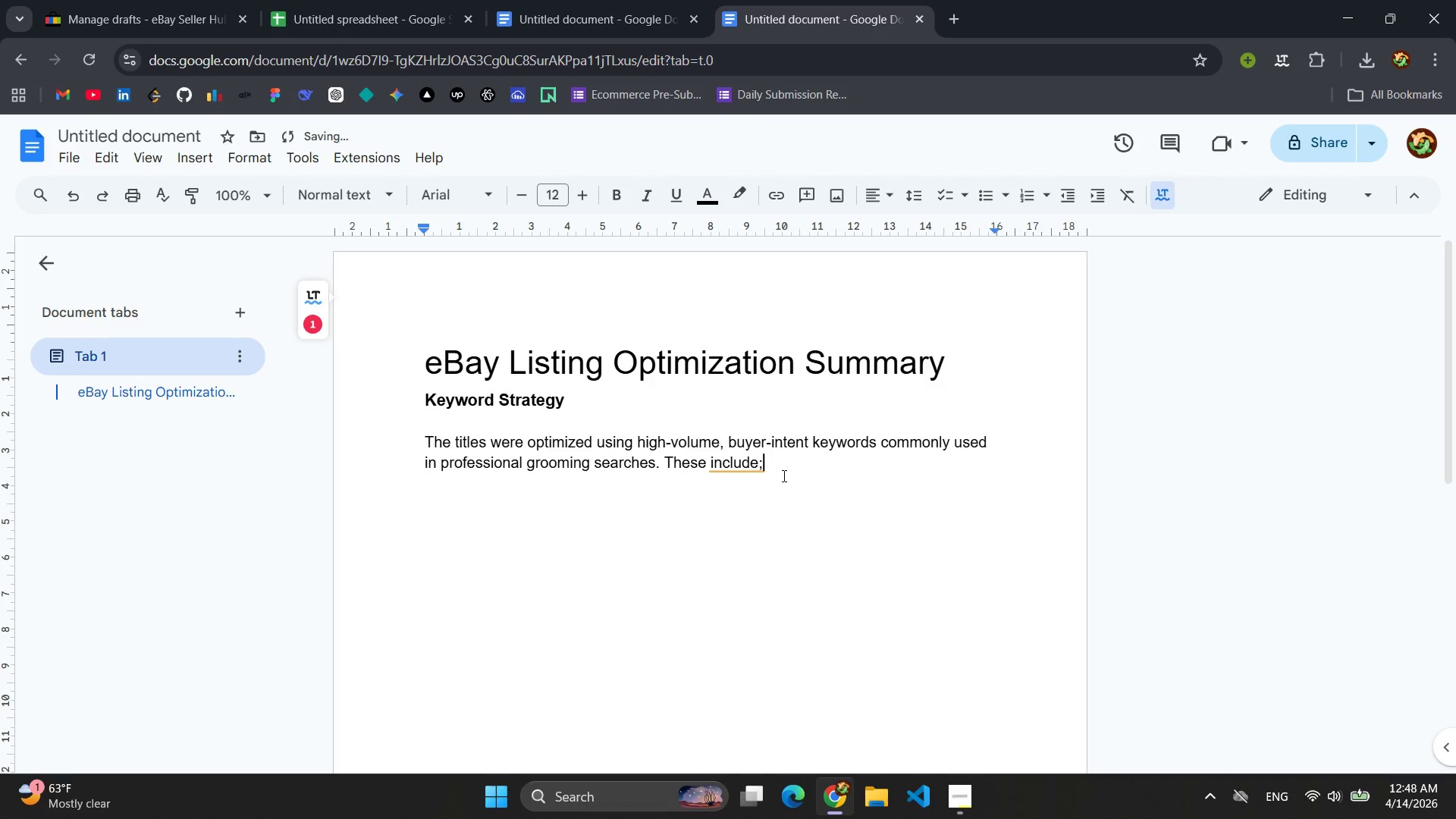 
key(Backspace)
 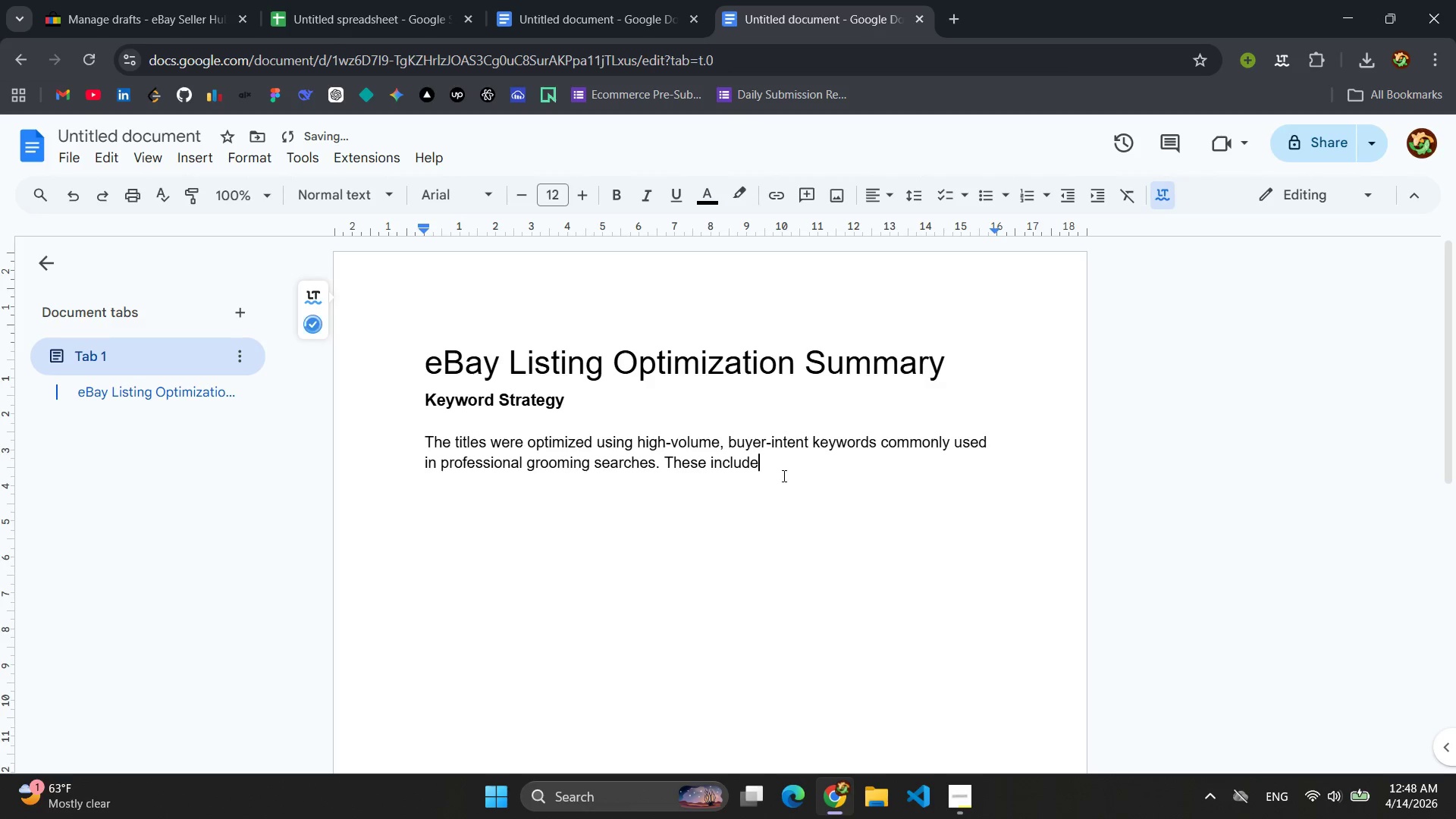 
key(Shift+ShiftLeft)
 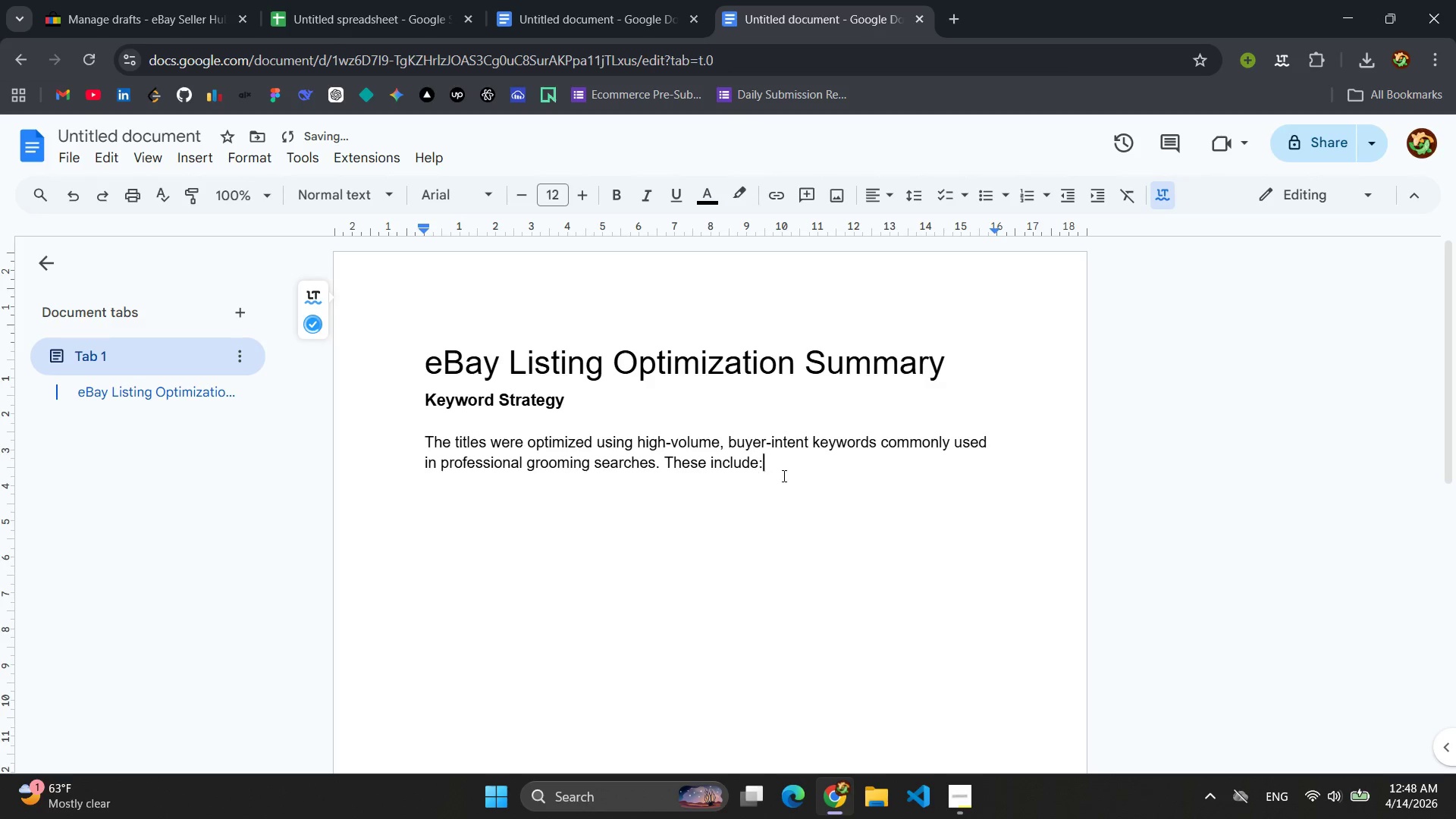 
key(Shift+Semicolon)
 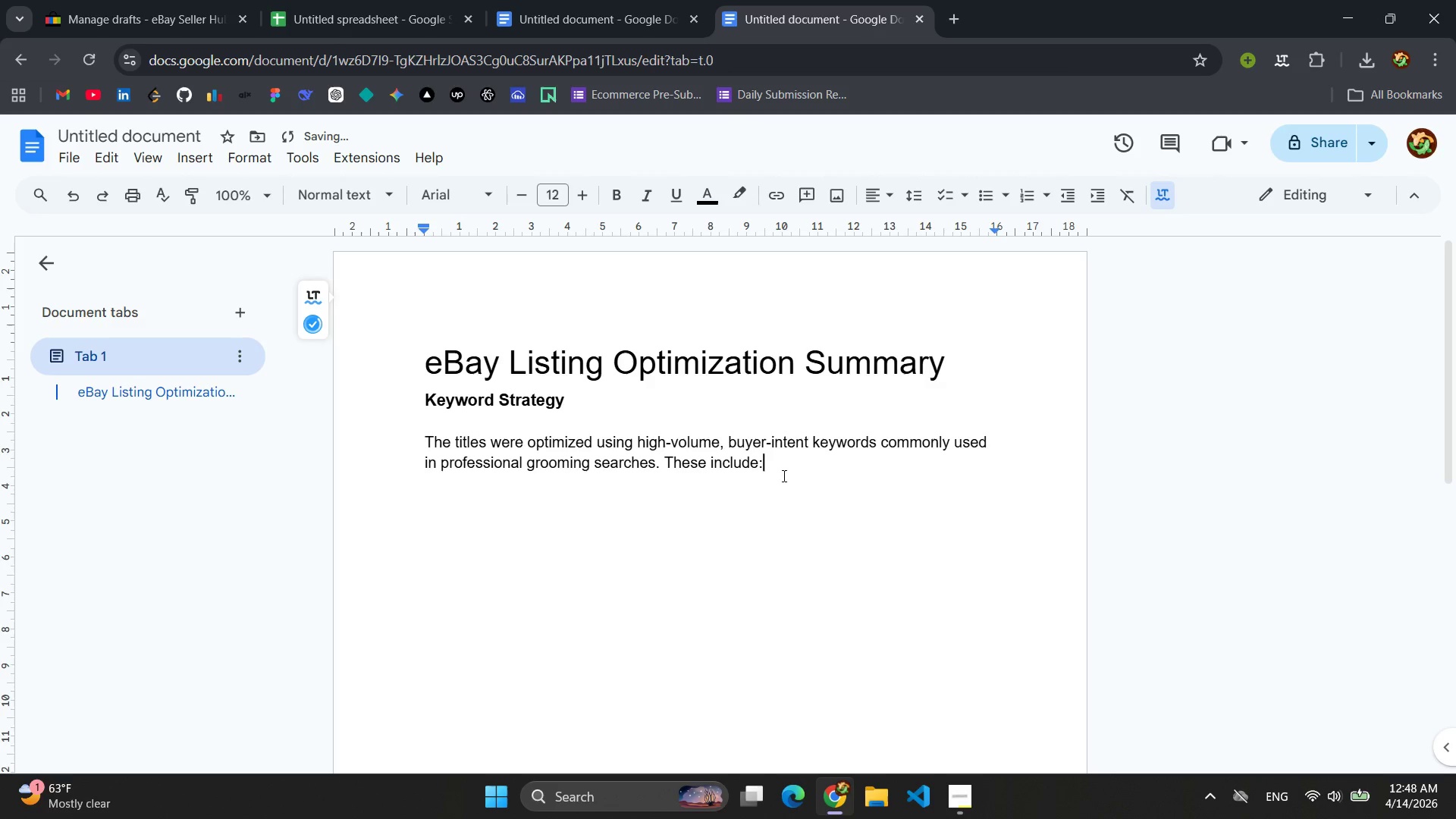 
key(Enter)
 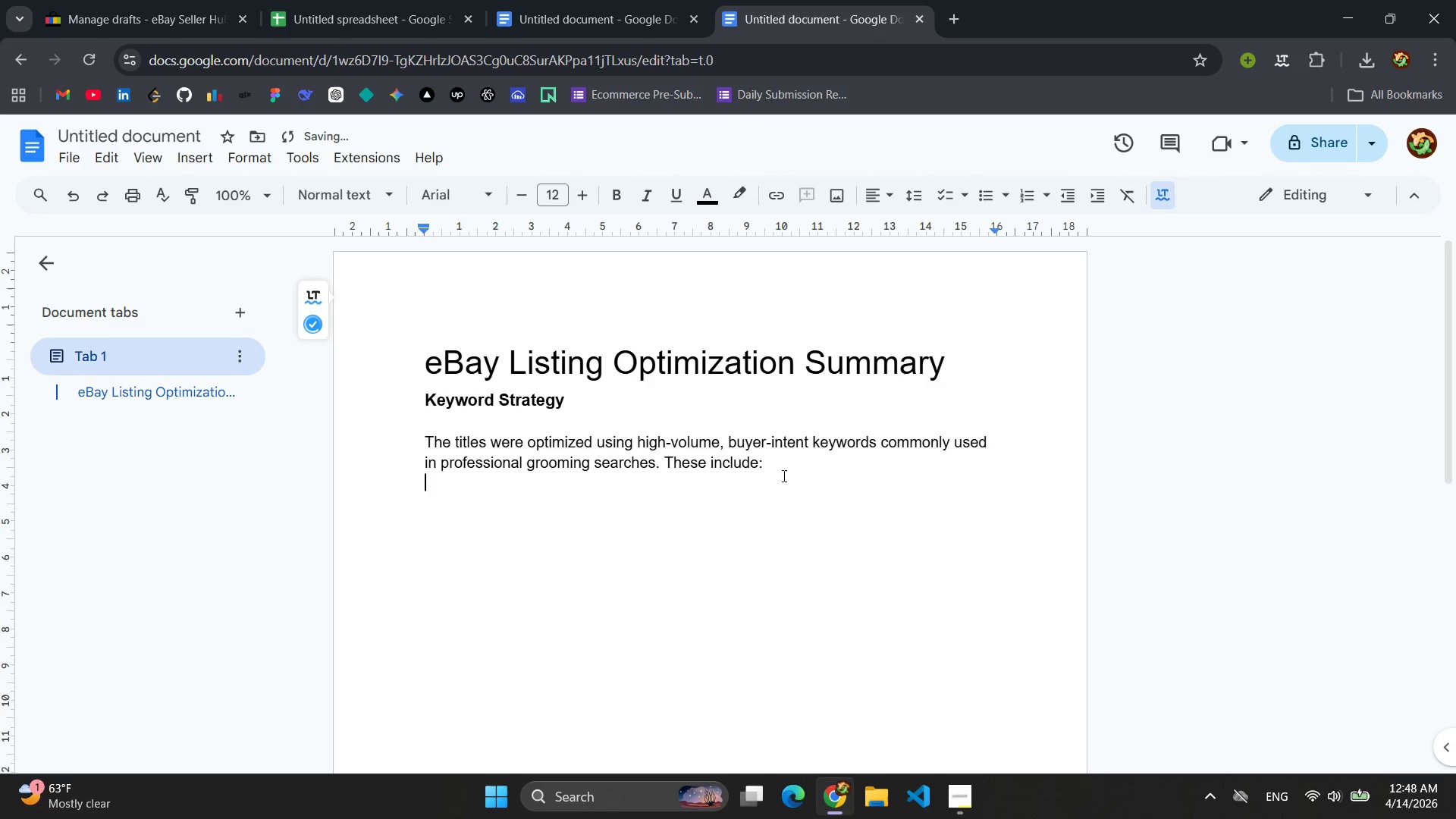 
key(Enter)
 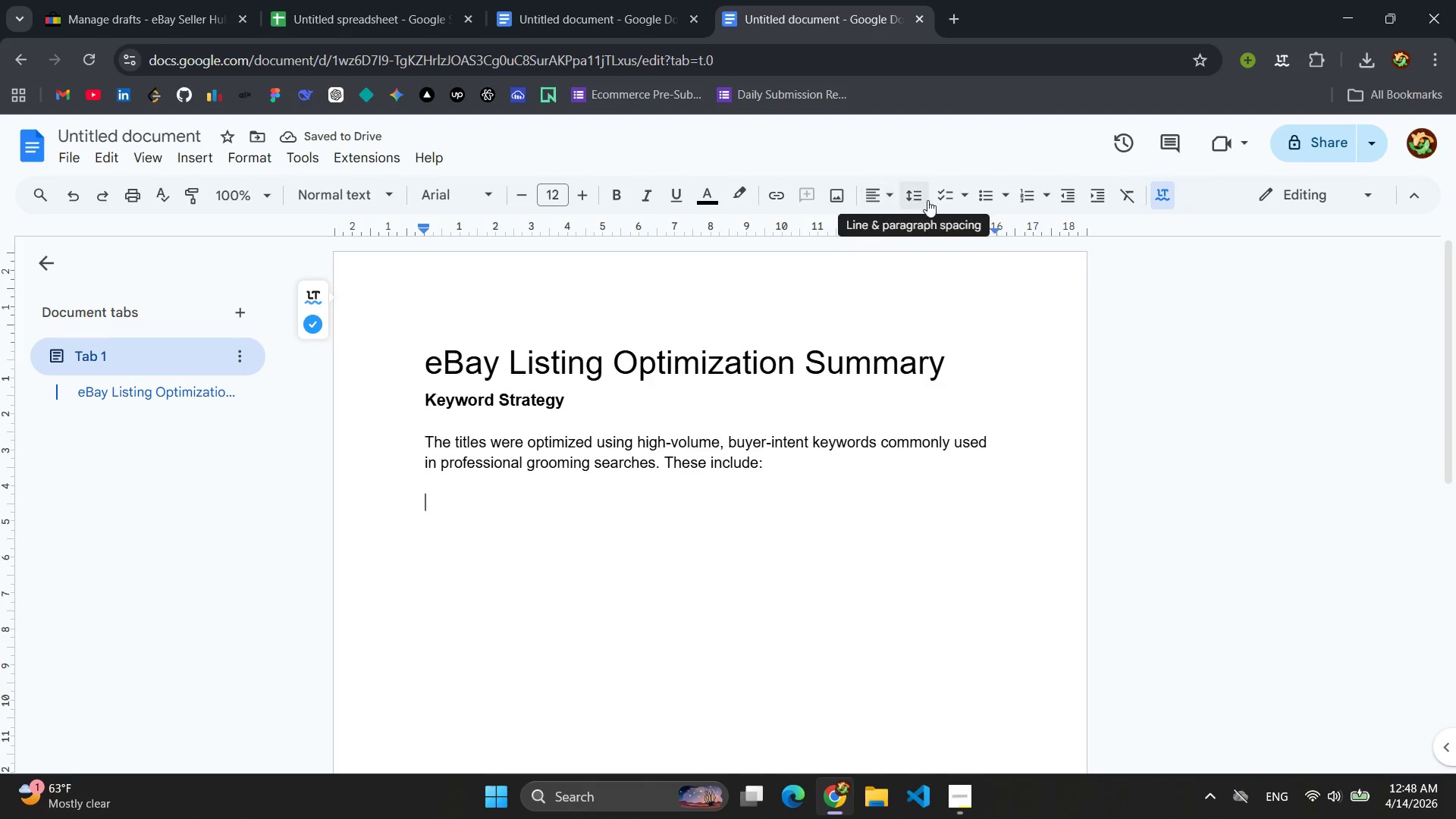 
left_click([986, 201])
 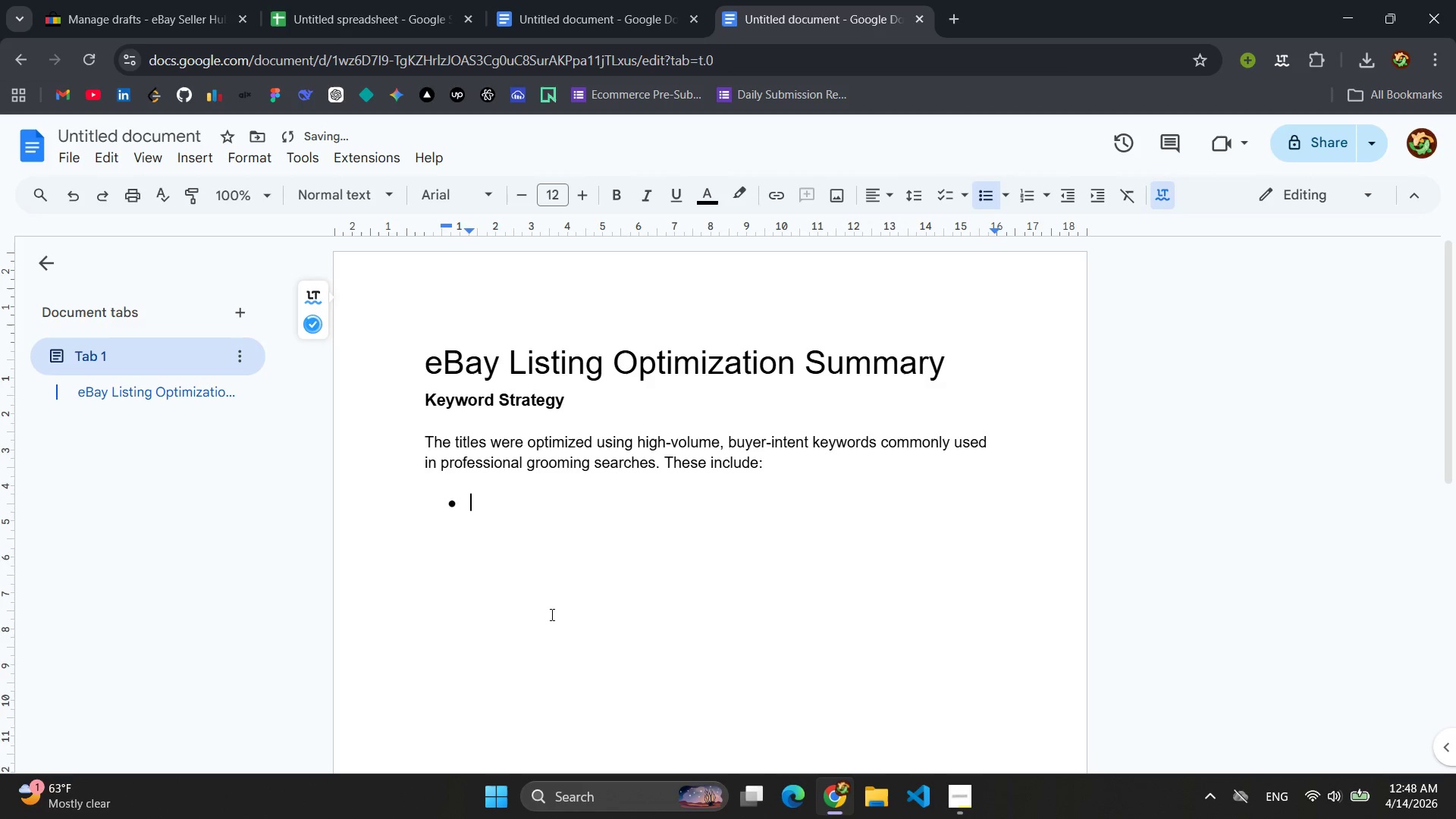 
type("Professional )
key(Backspace)
type(")
 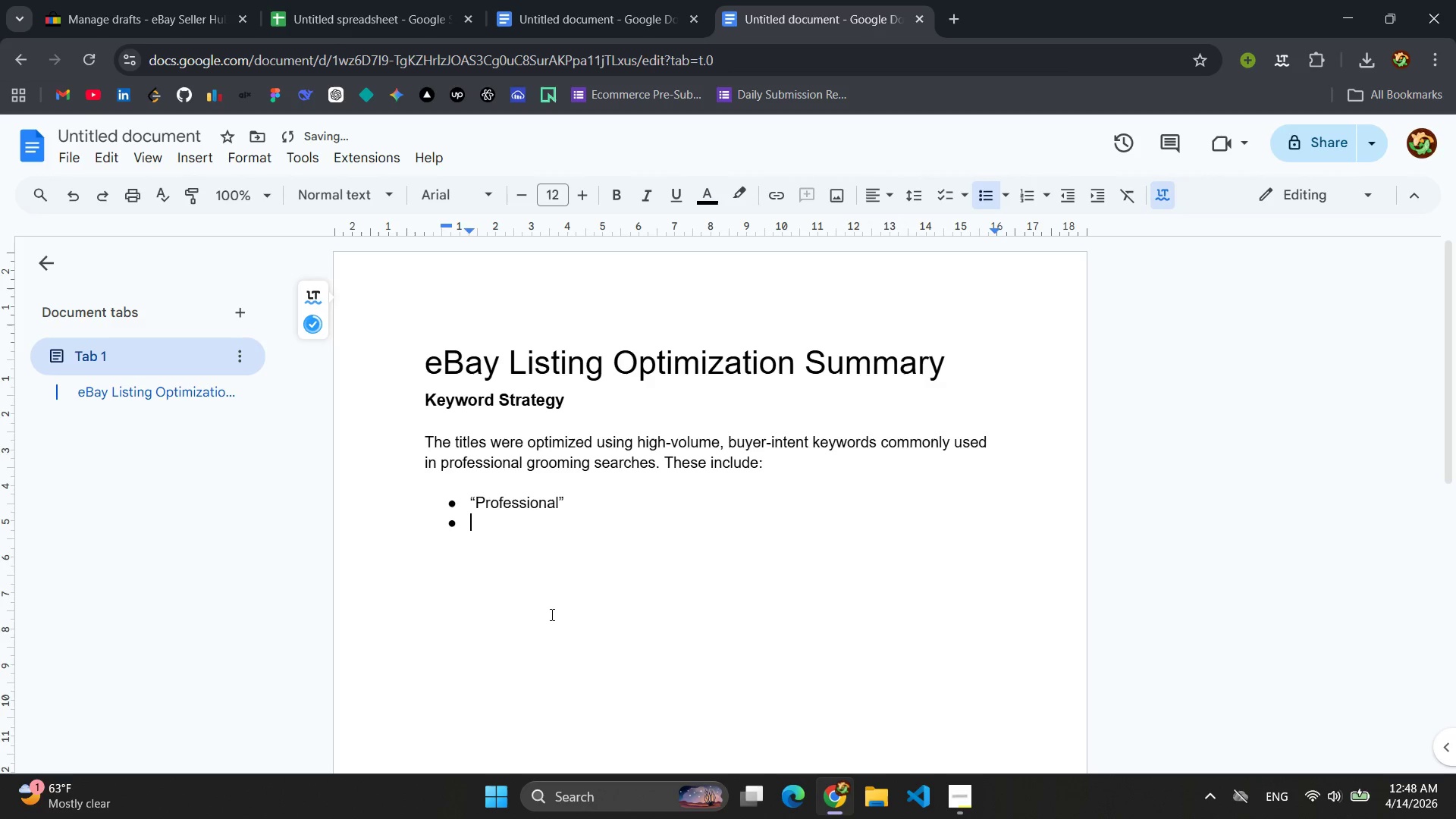 
 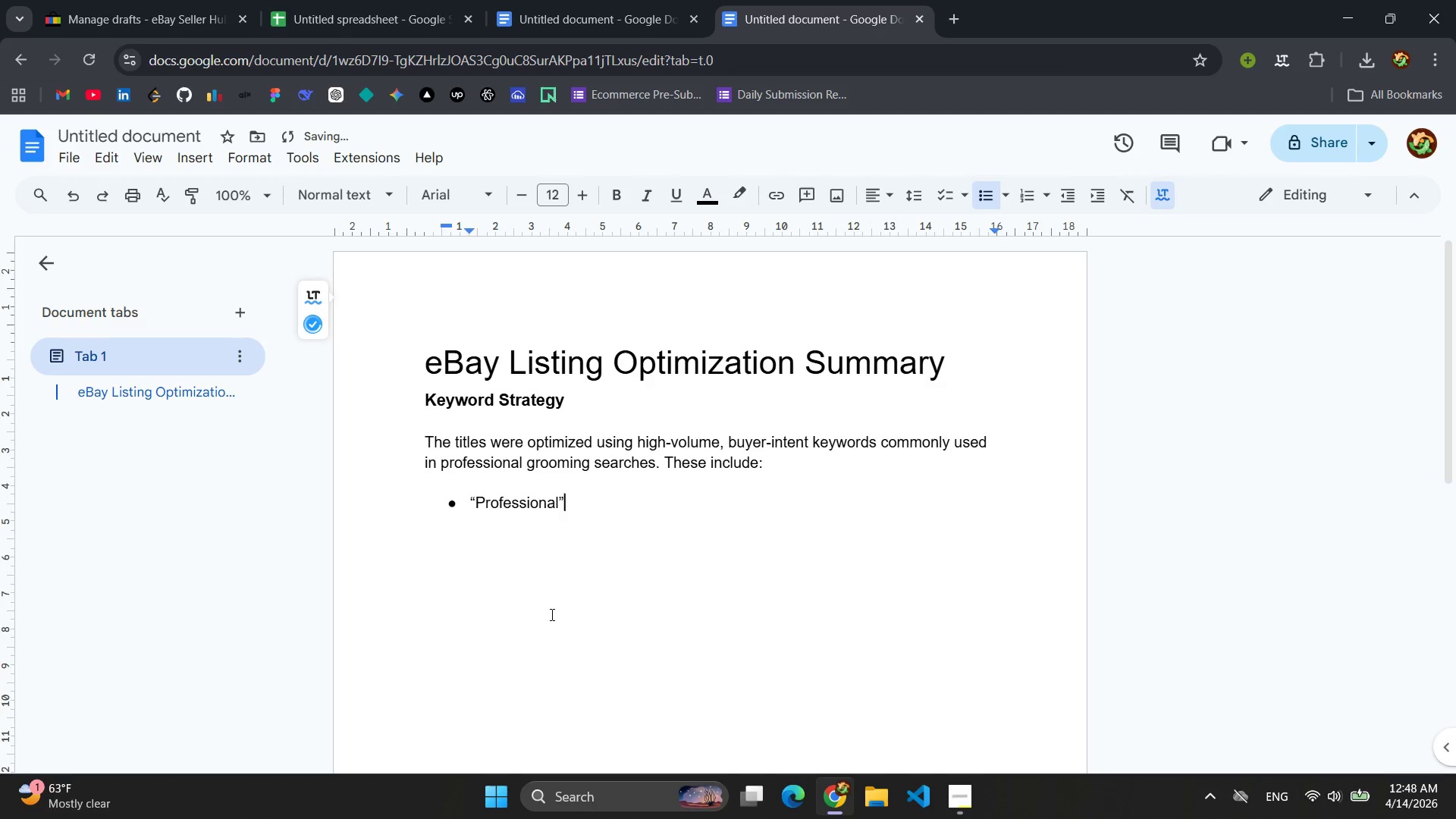 
key(Enter)
 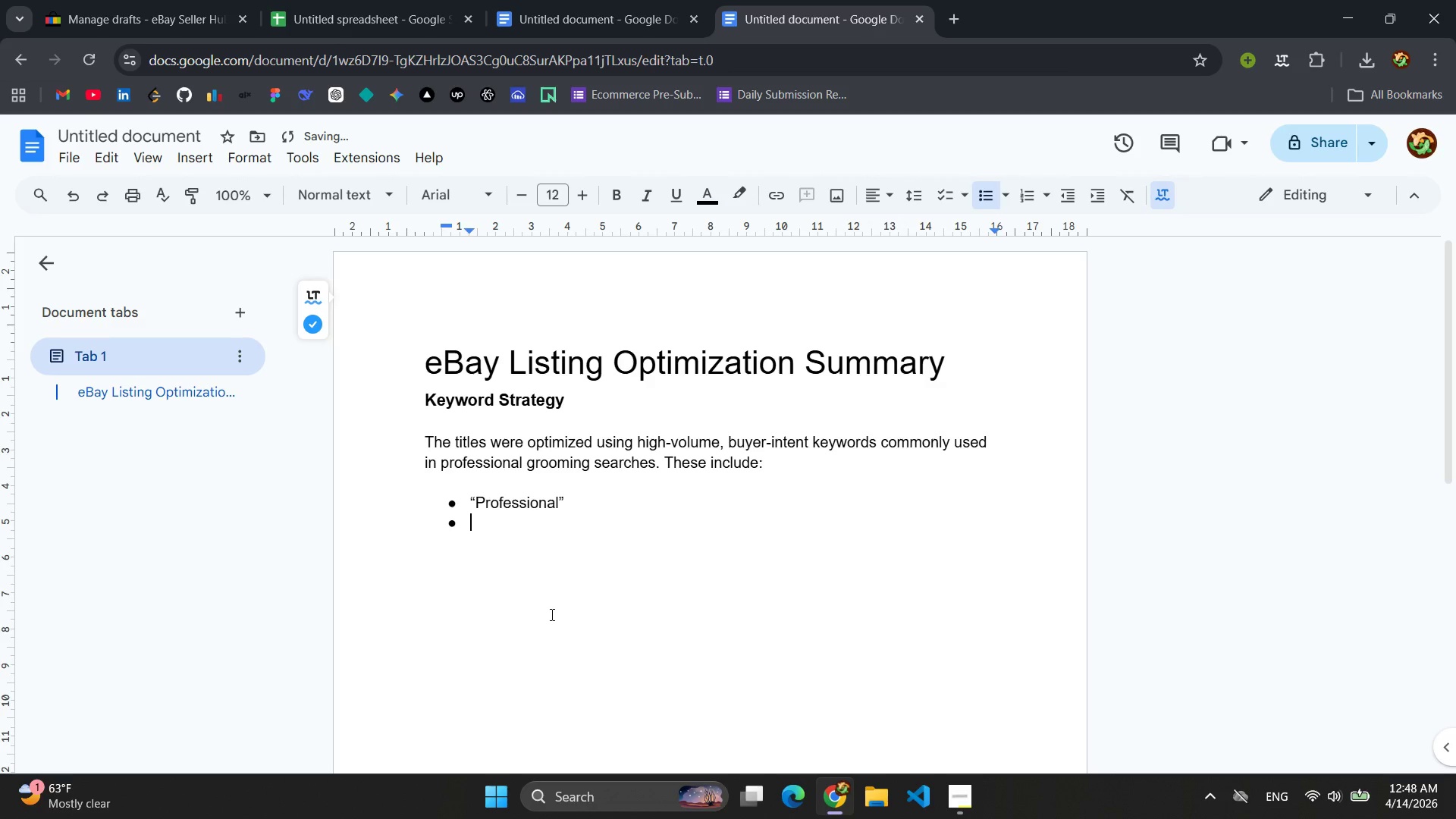 
type("Barber-grade")
 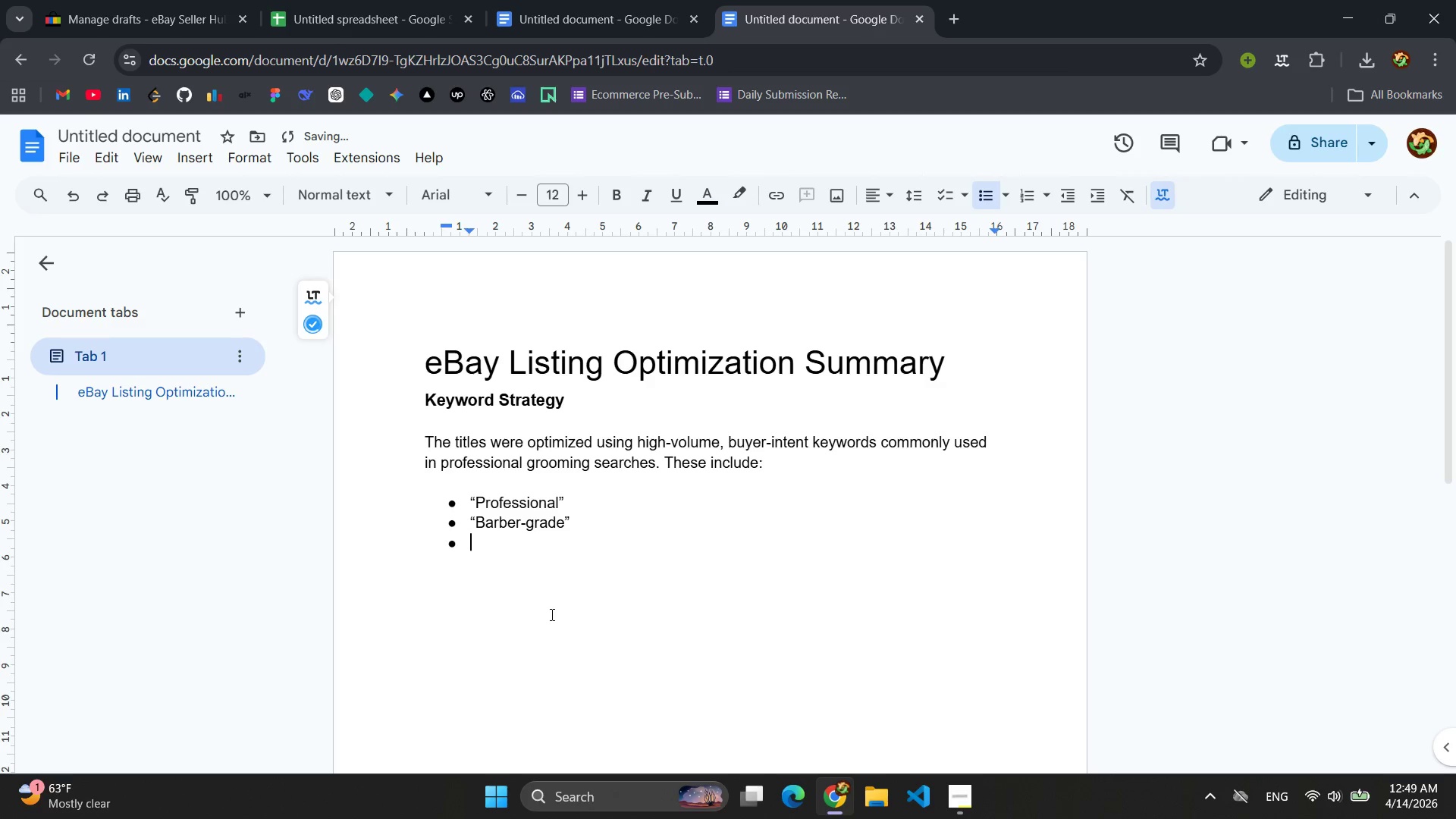 
 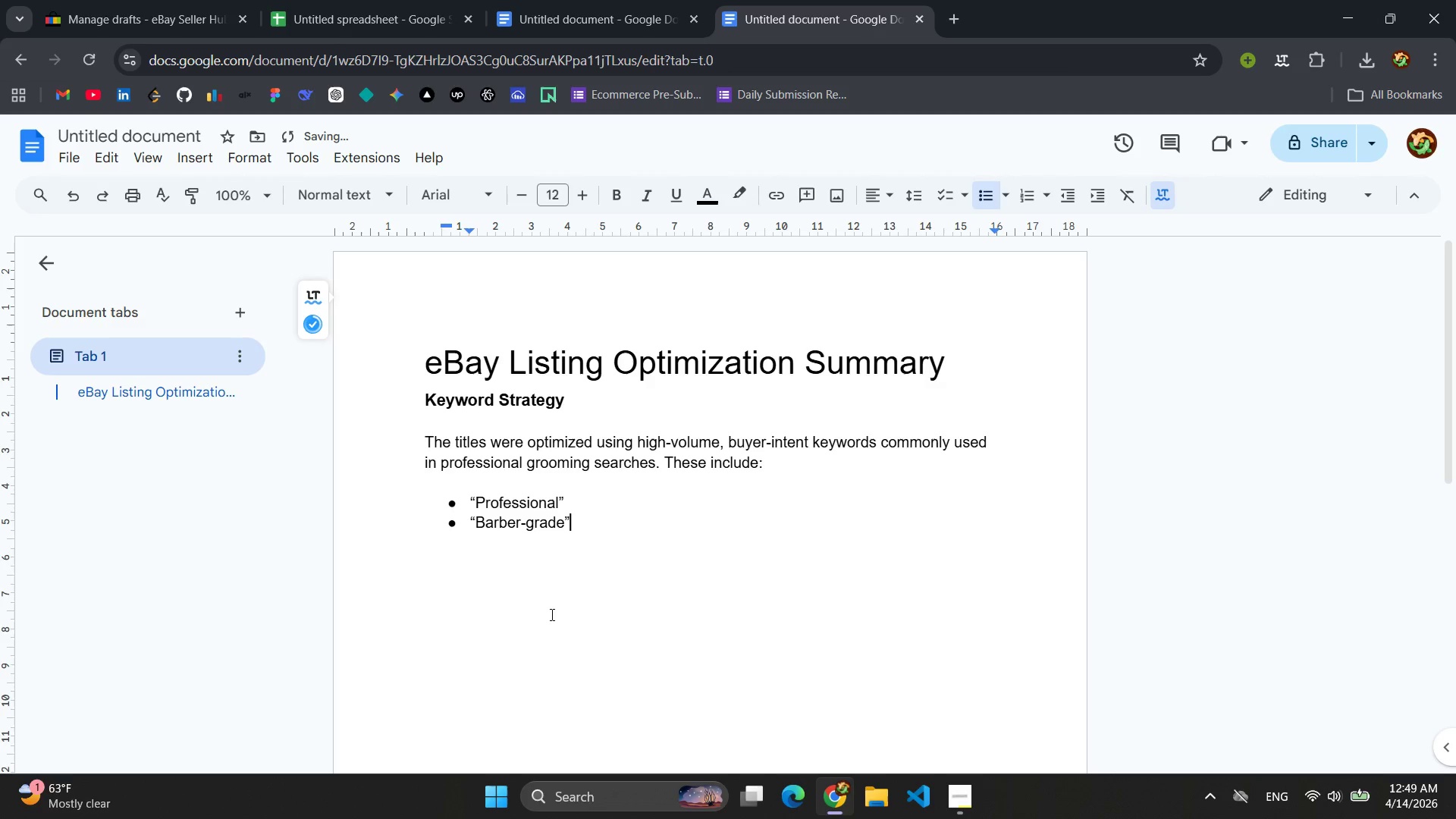 
key(Enter)
 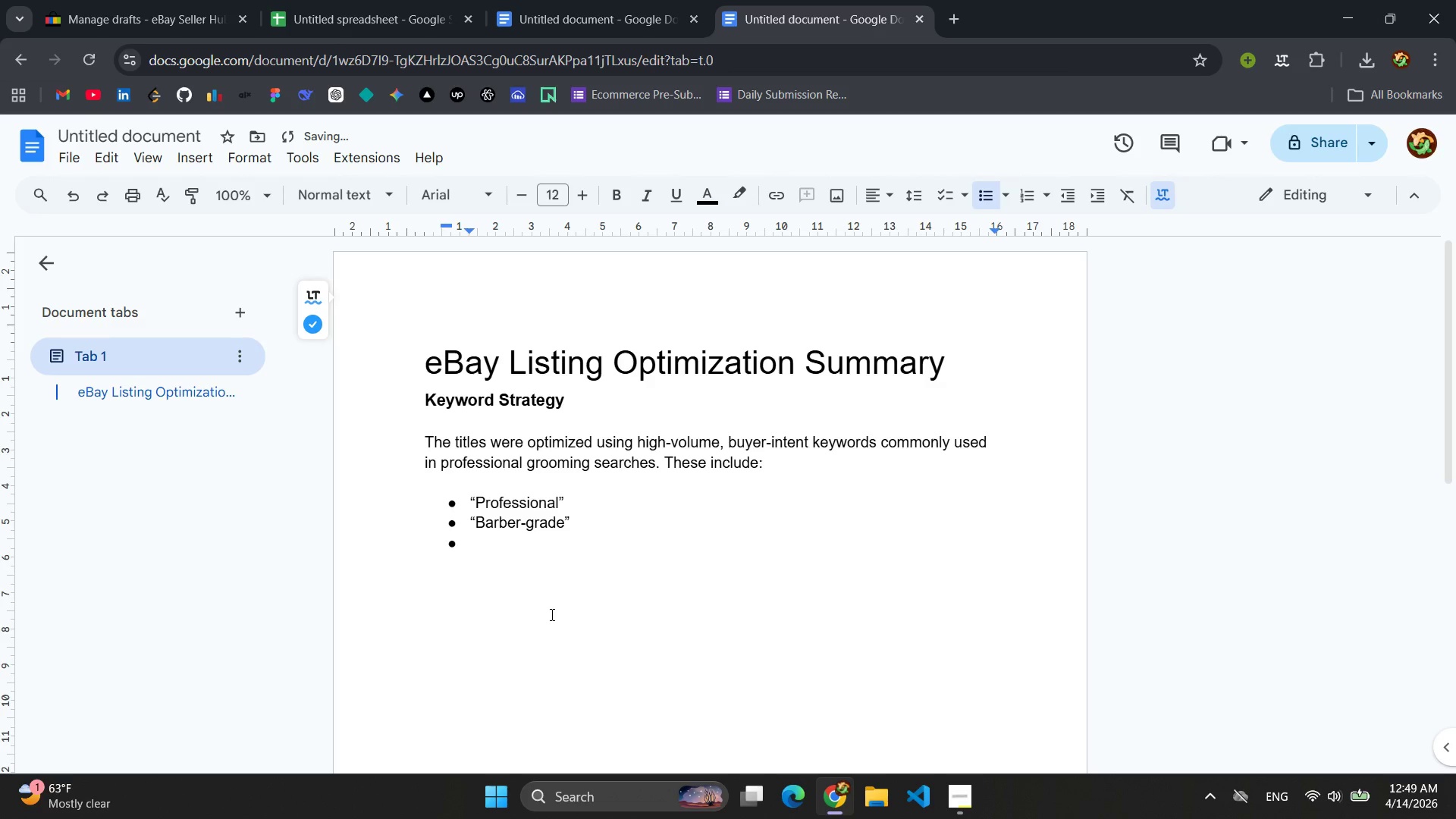 
type("Japanese stee;)
key(Backspace)
type(l")
 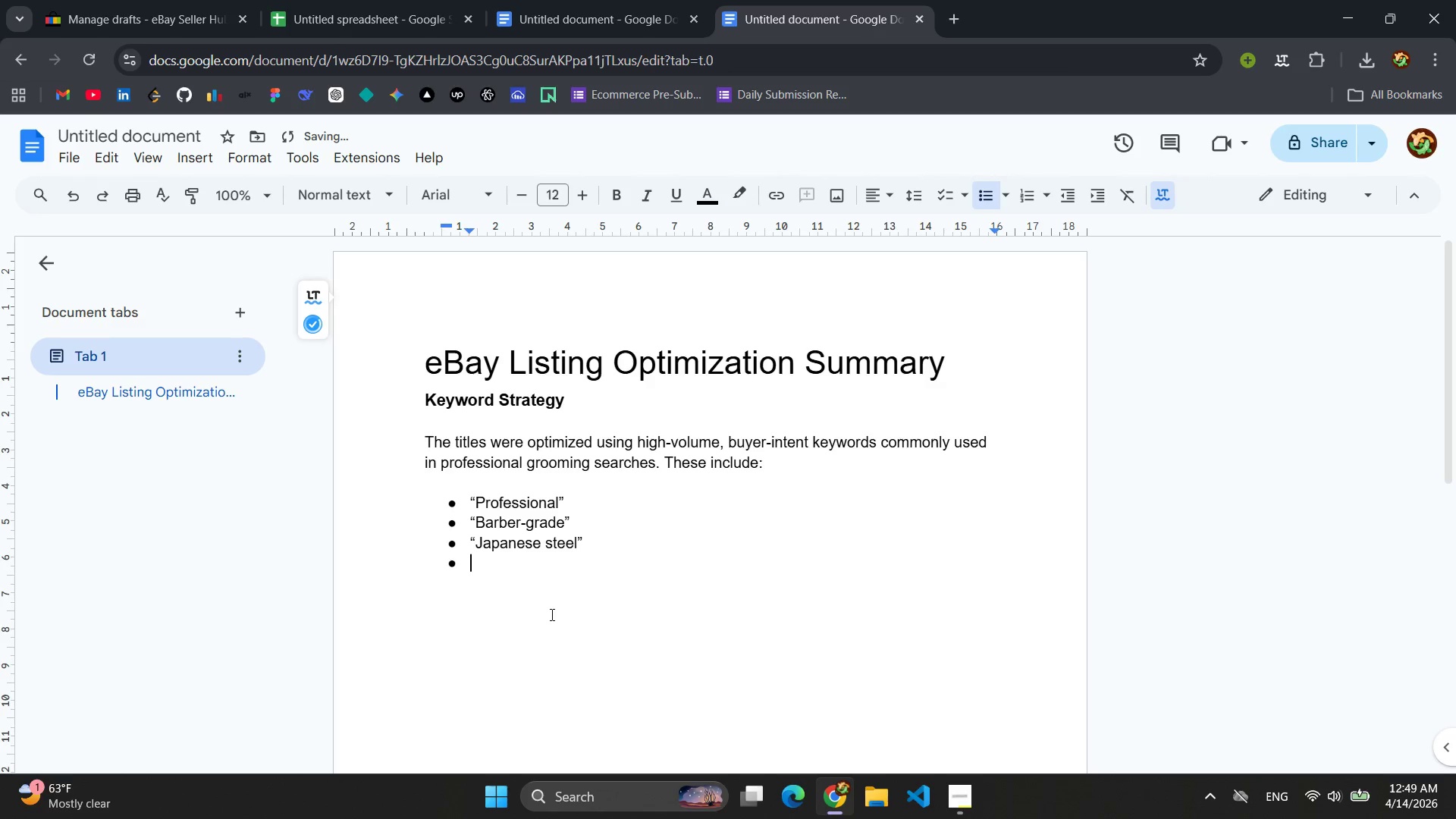 
 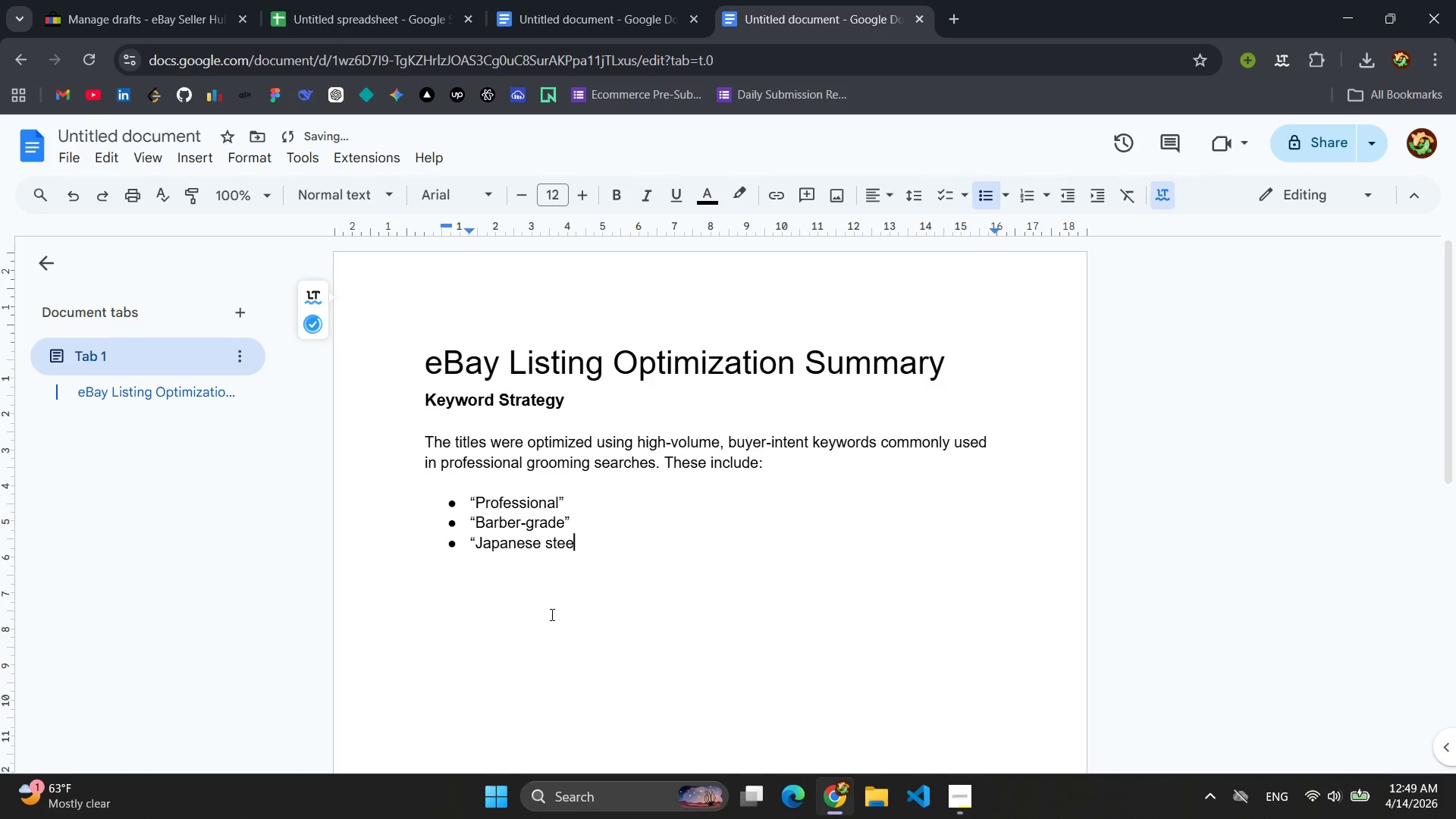 
key(Enter)
 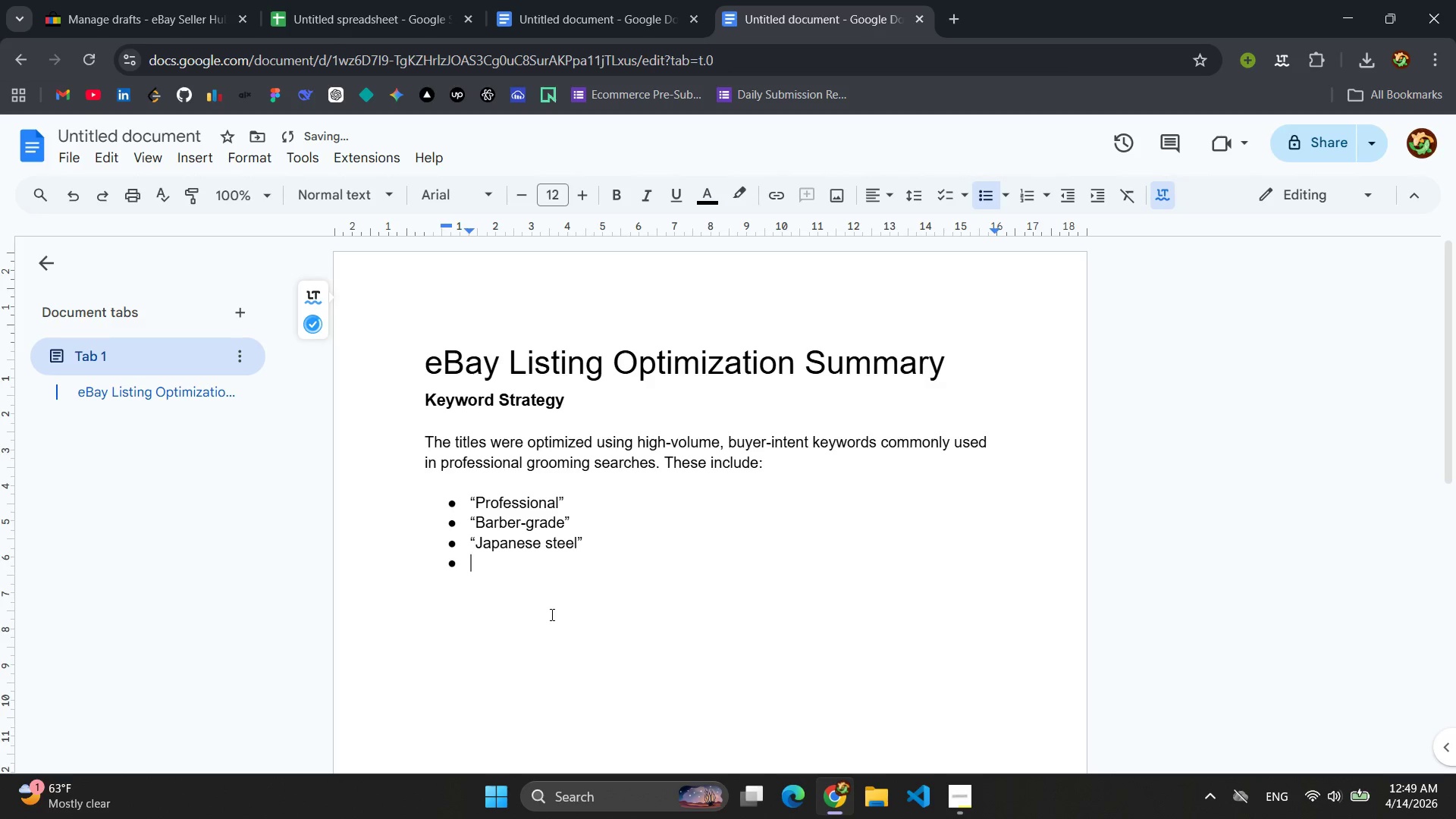 
type(Cordless clippers")
 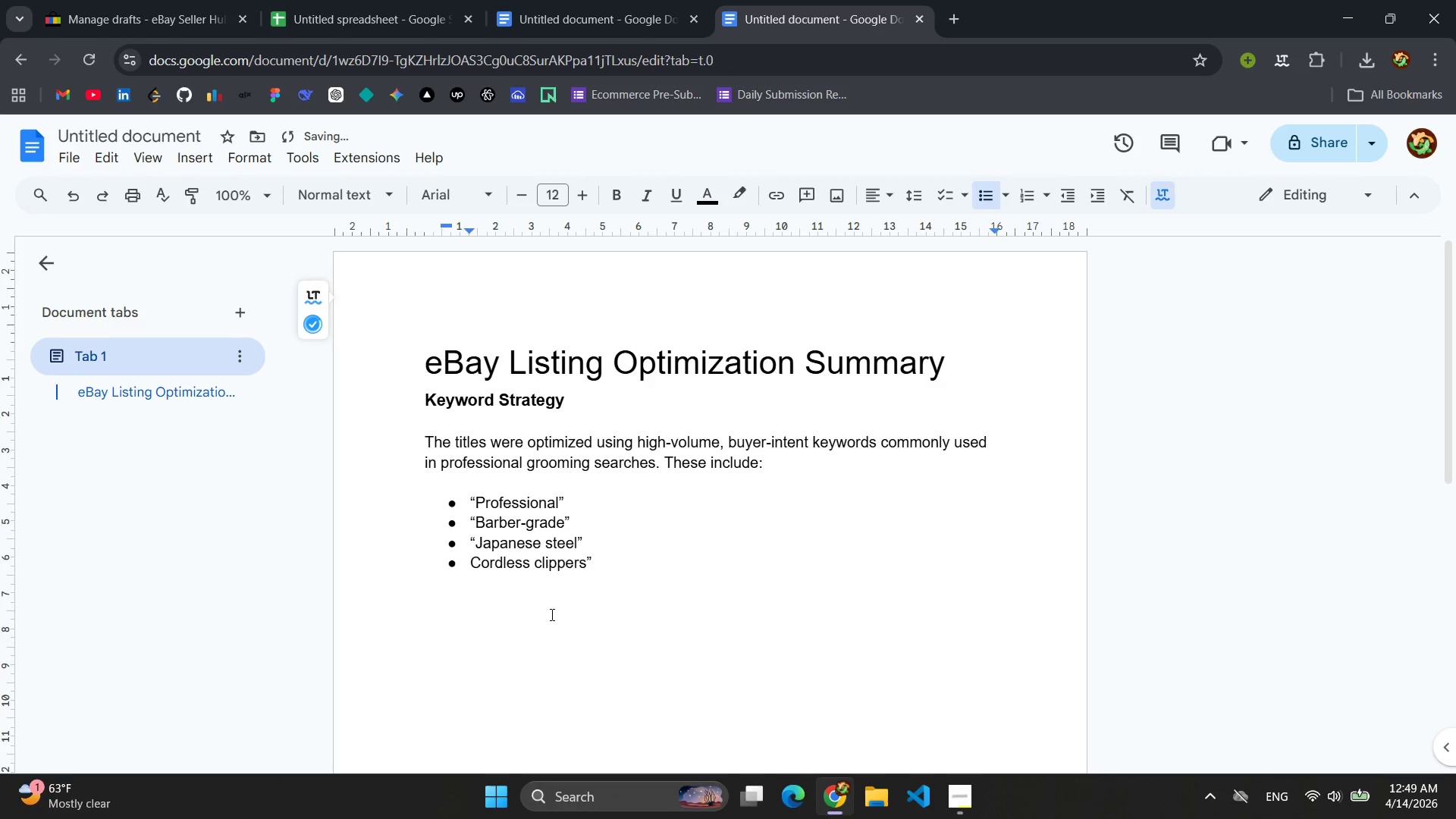 
hold_key(key=ArrowLeft, duration=0.84)
 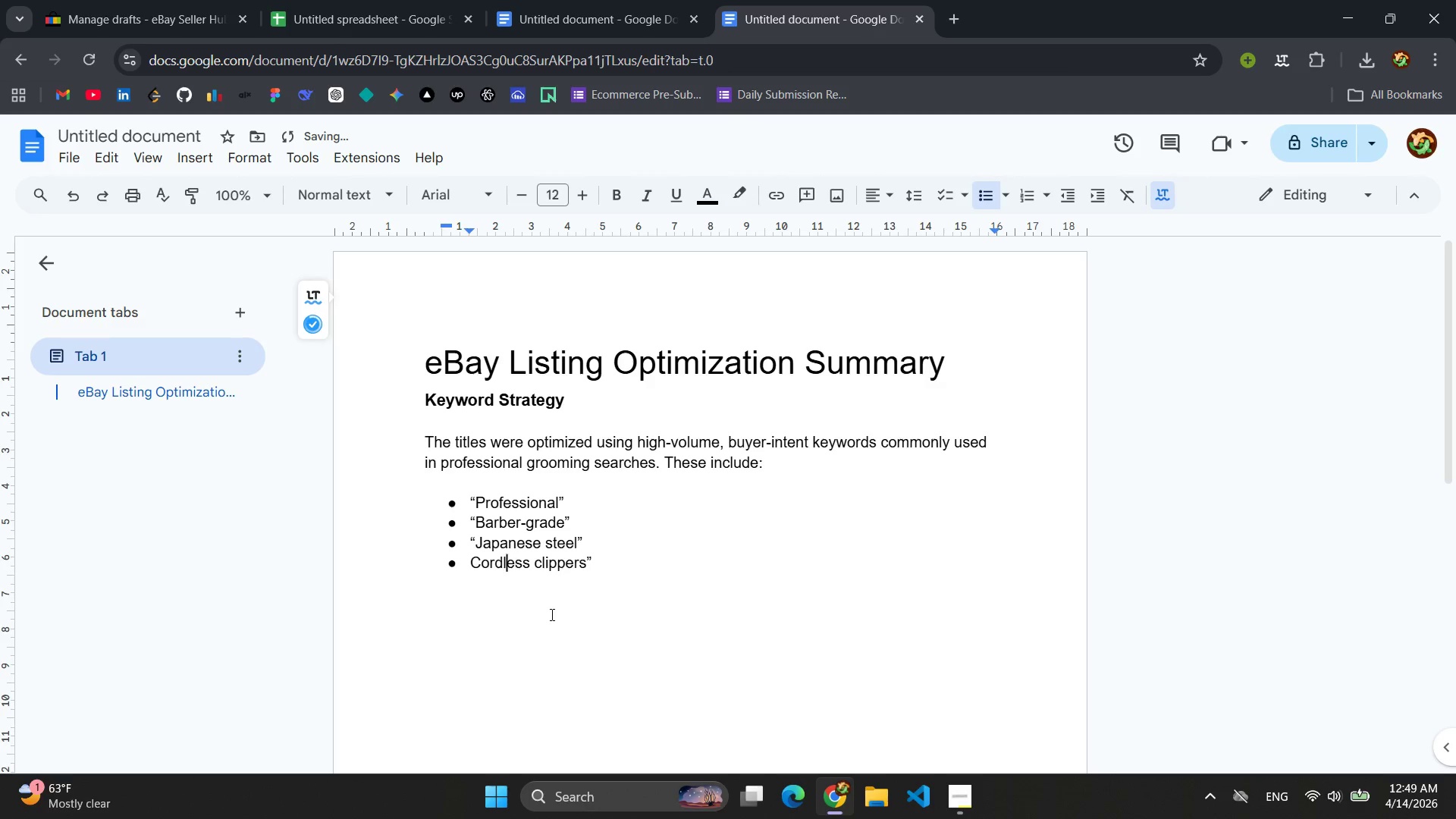 
key(ArrowLeft)
 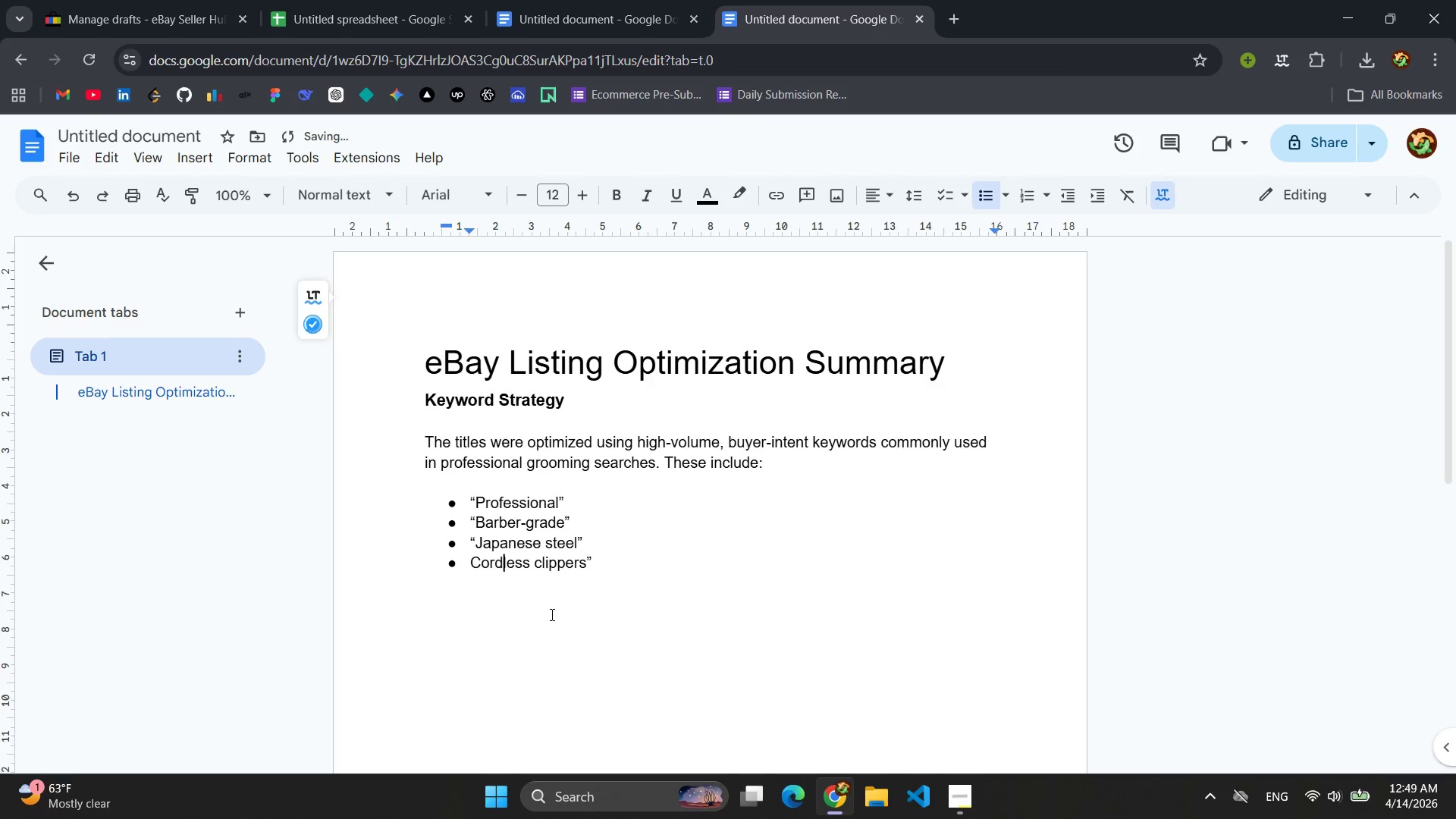 
key(ArrowLeft)
 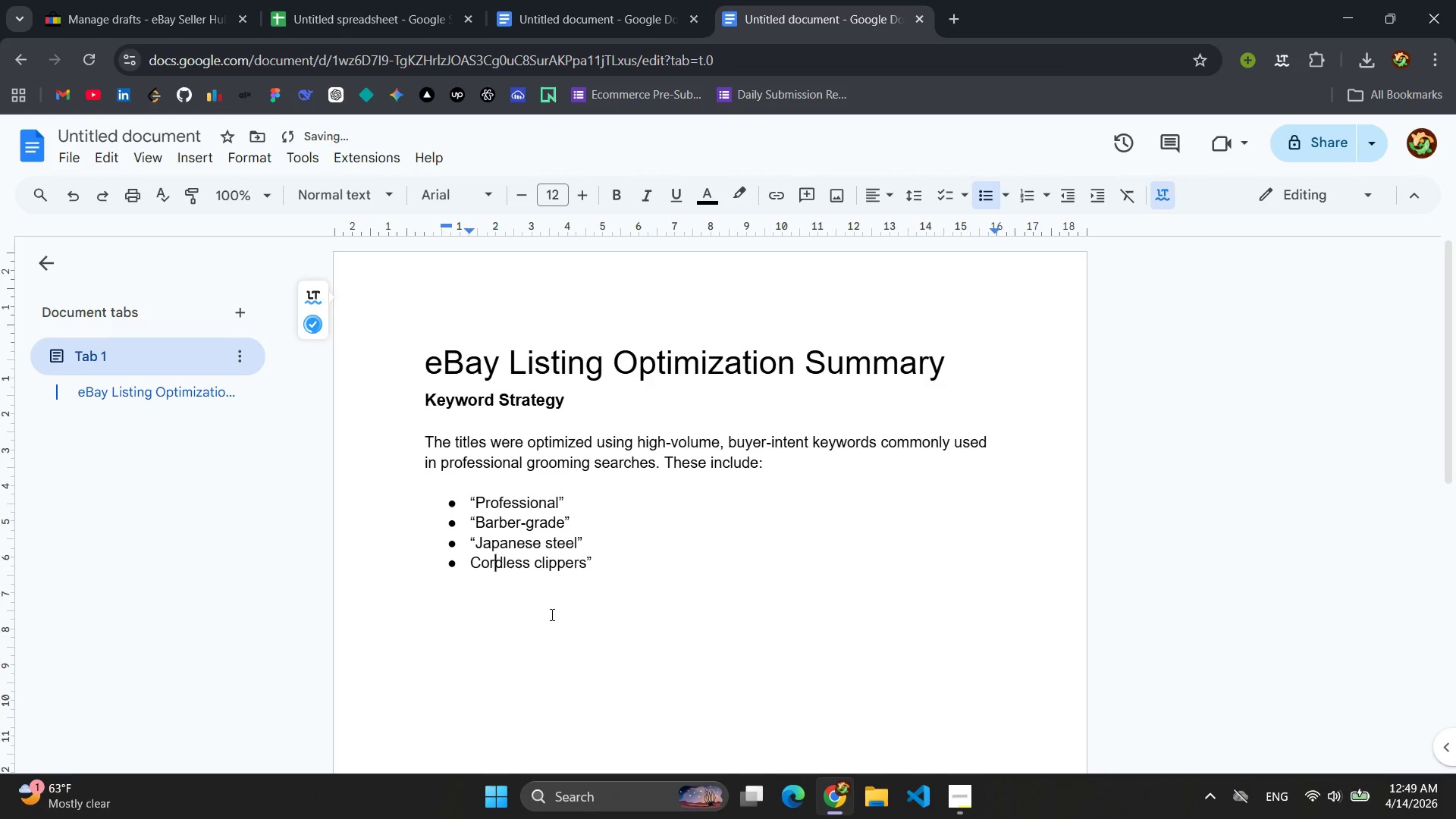 
key(ArrowLeft)
 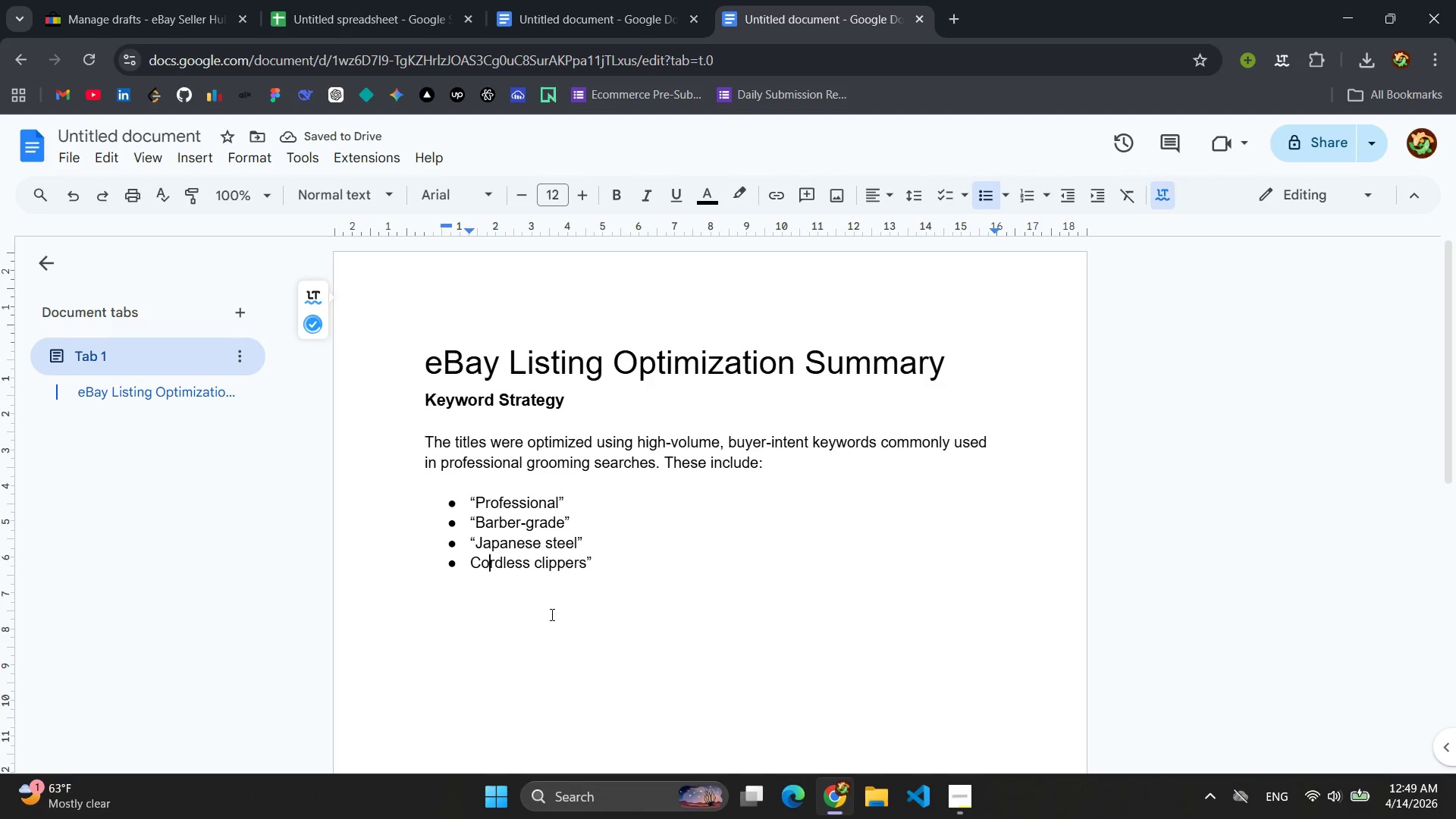 
key(ArrowLeft)
 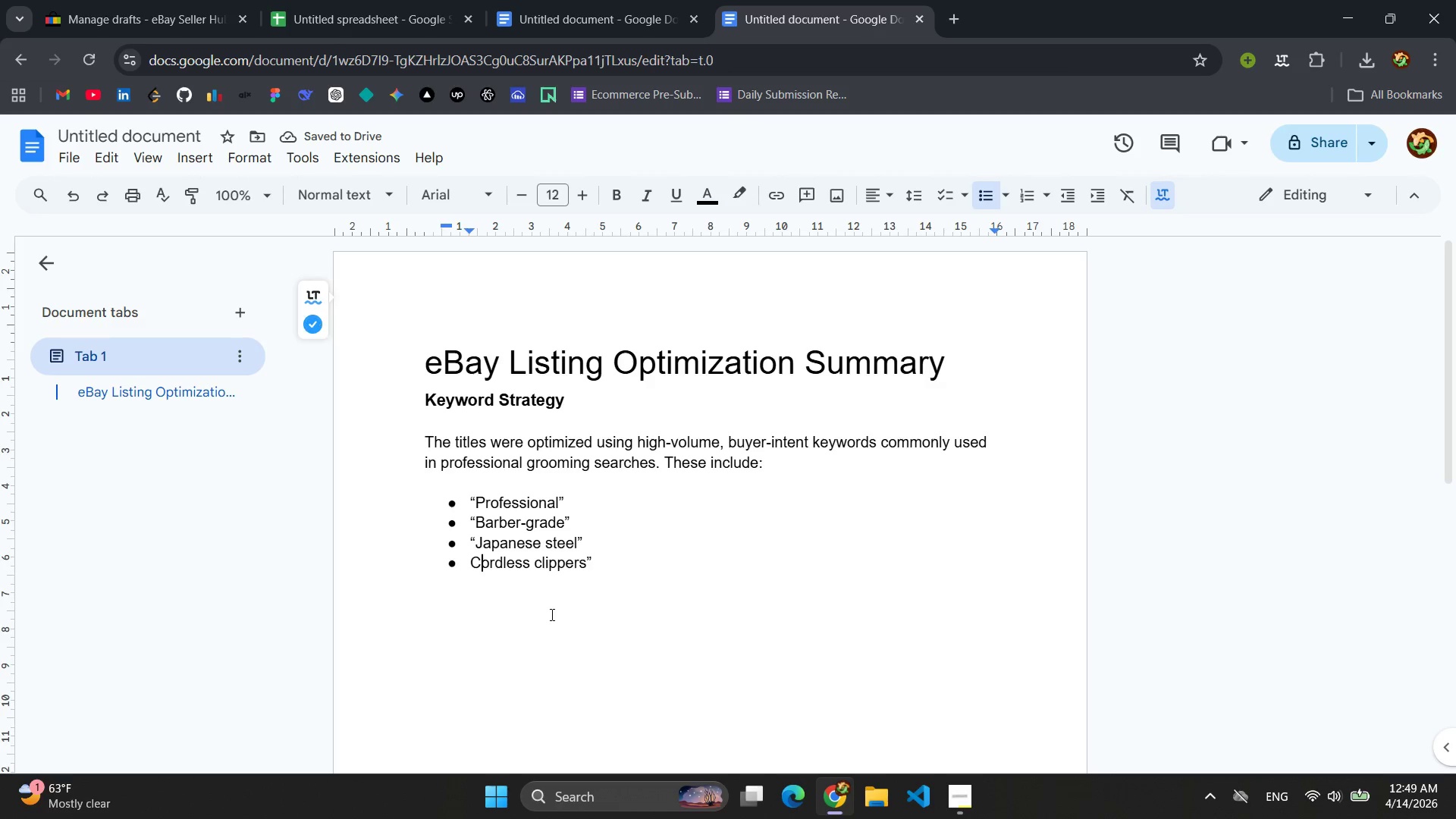 
key(ArrowLeft)
 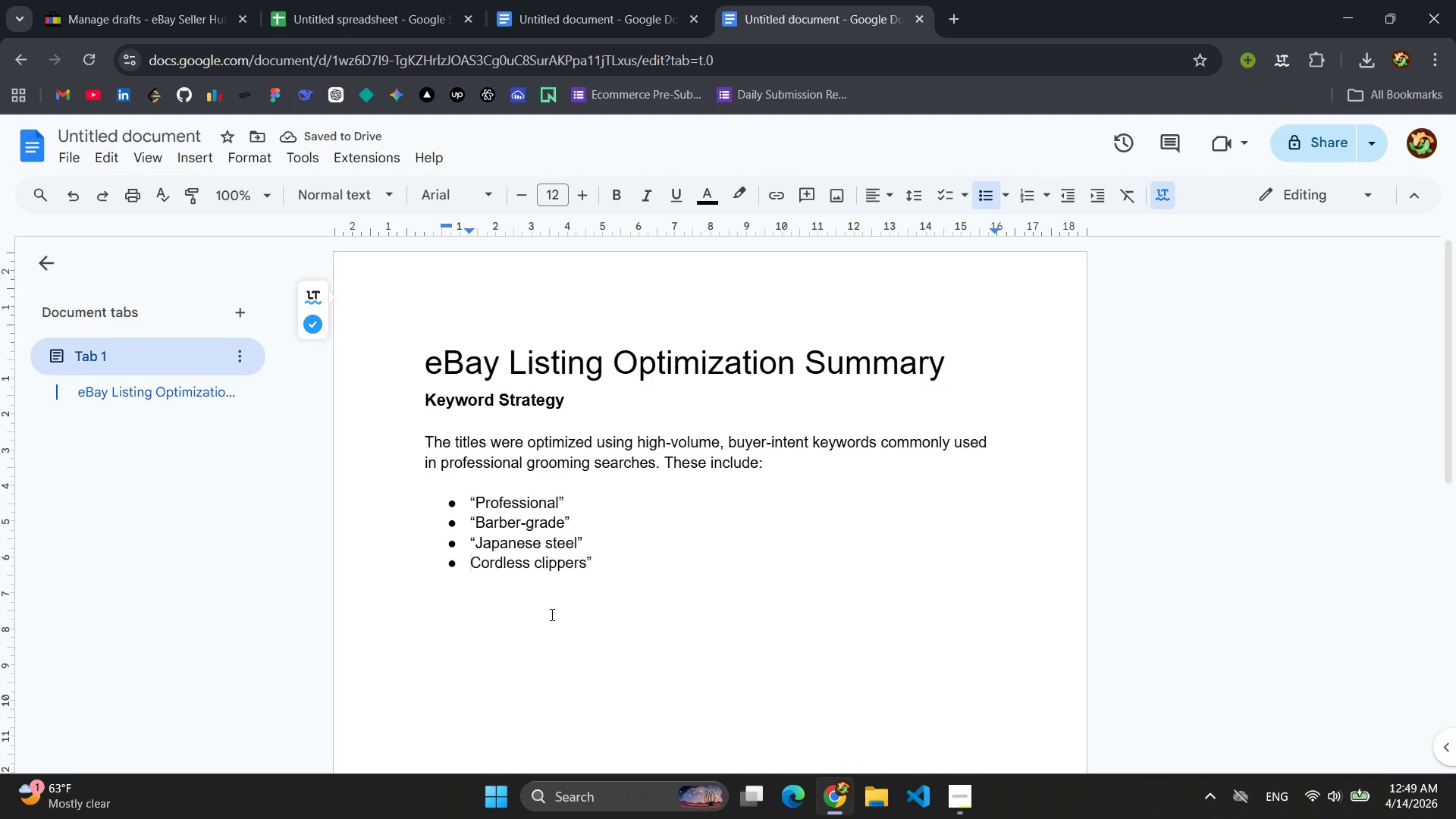 
key(Shift+Quote)
 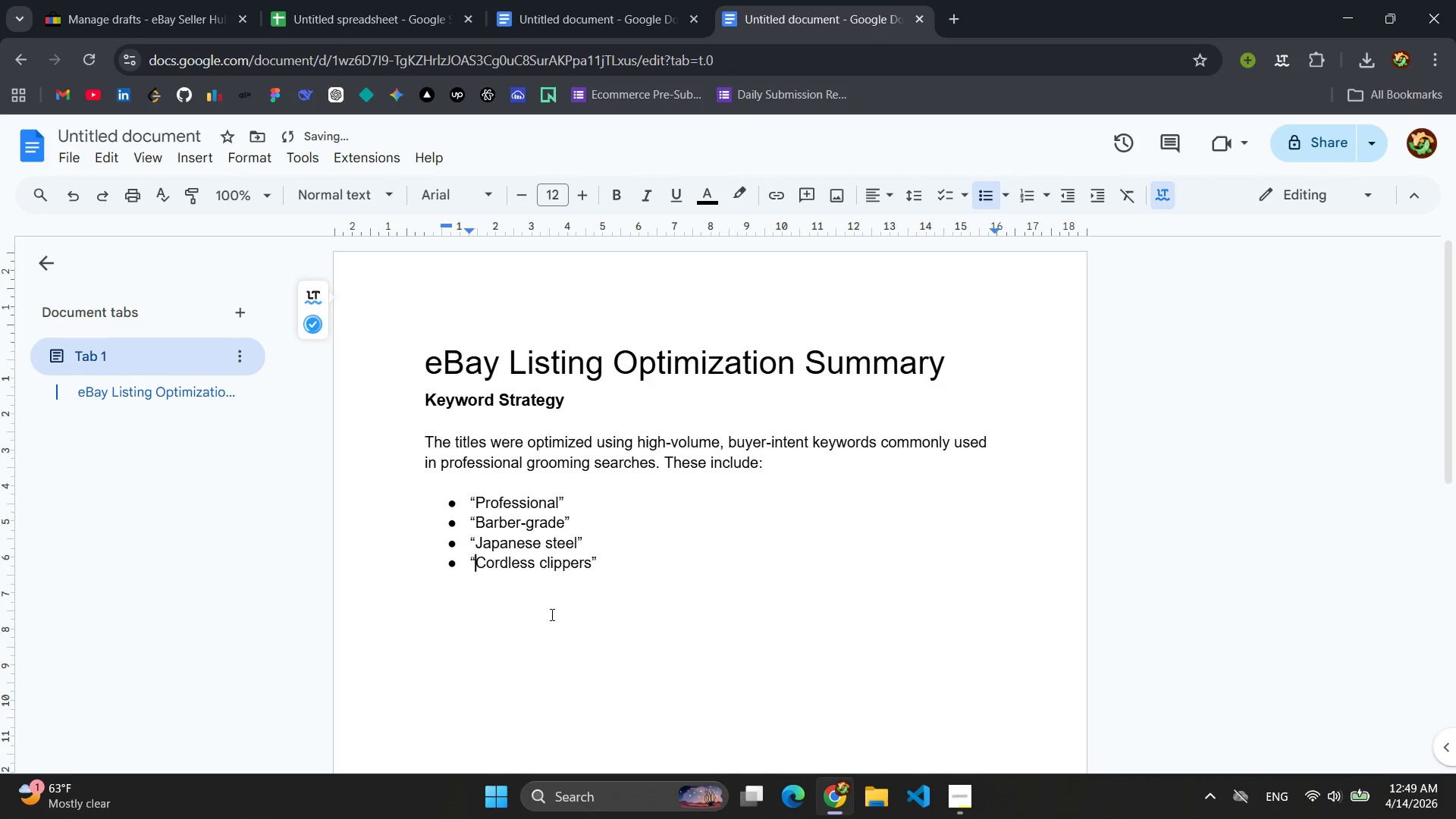 
hold_key(key=ArrowRight, duration=1.09)
 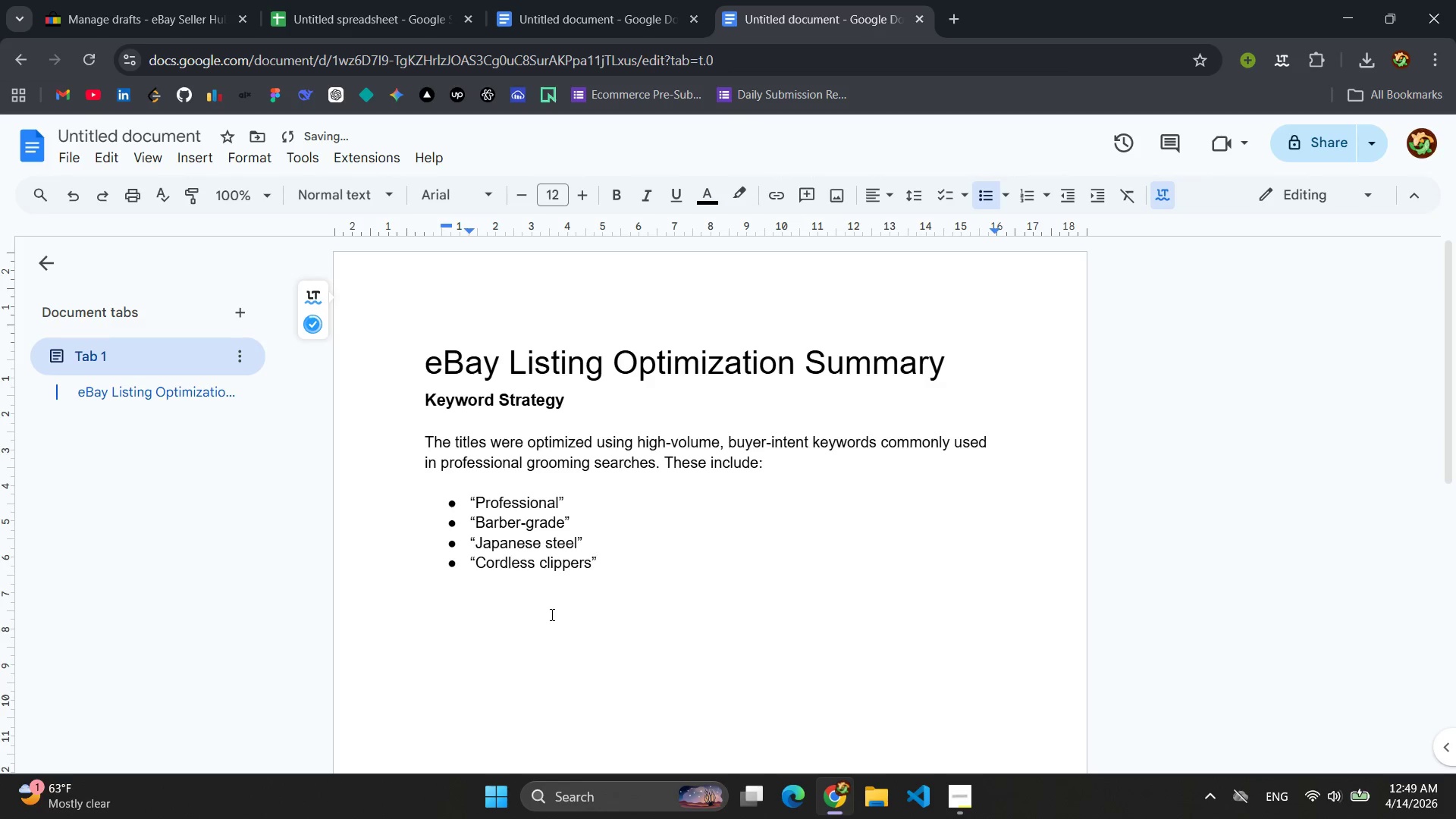 
key(Enter)
 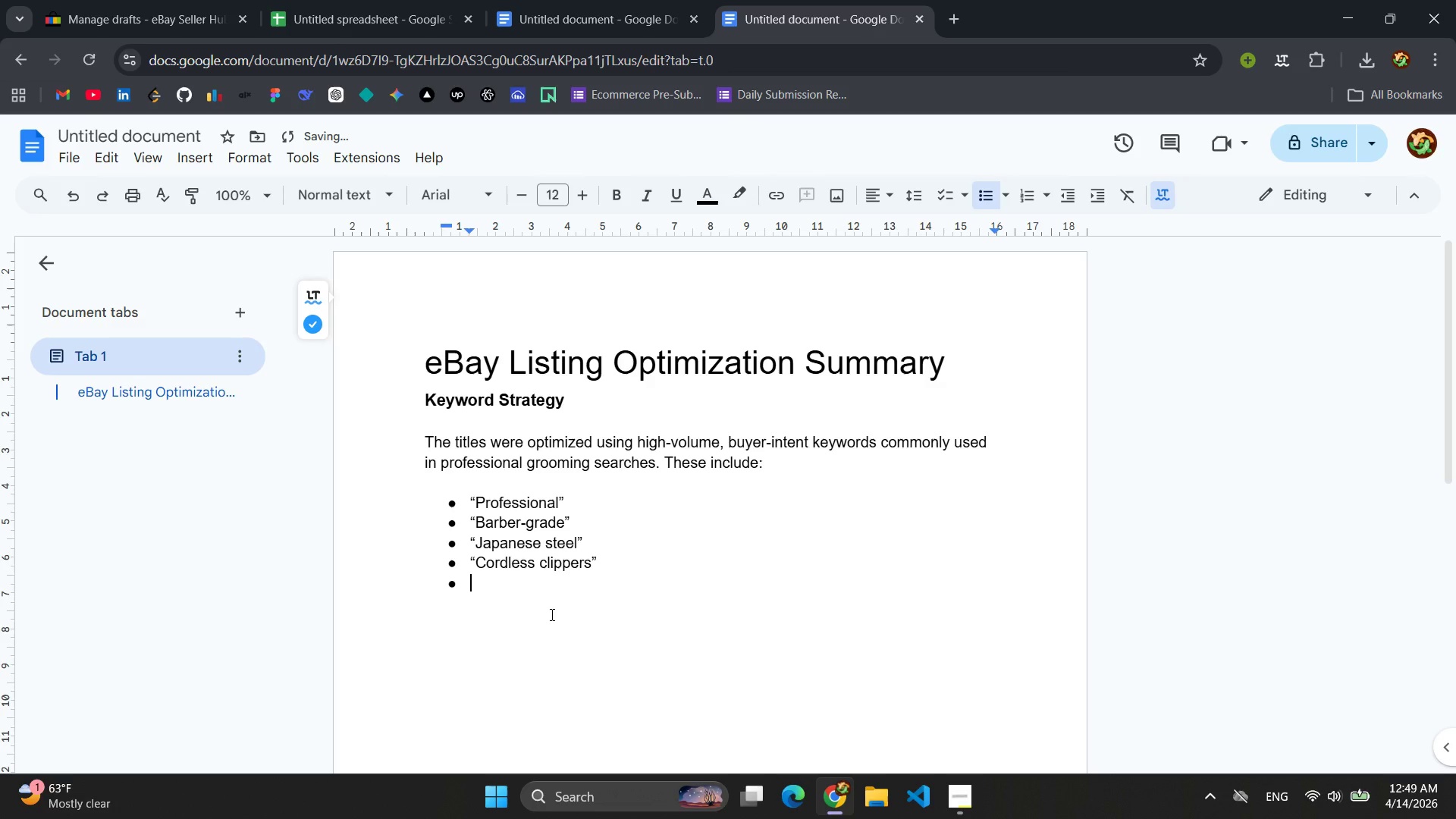 
type("Ero)
key(Backspace)
type(gonomic")
 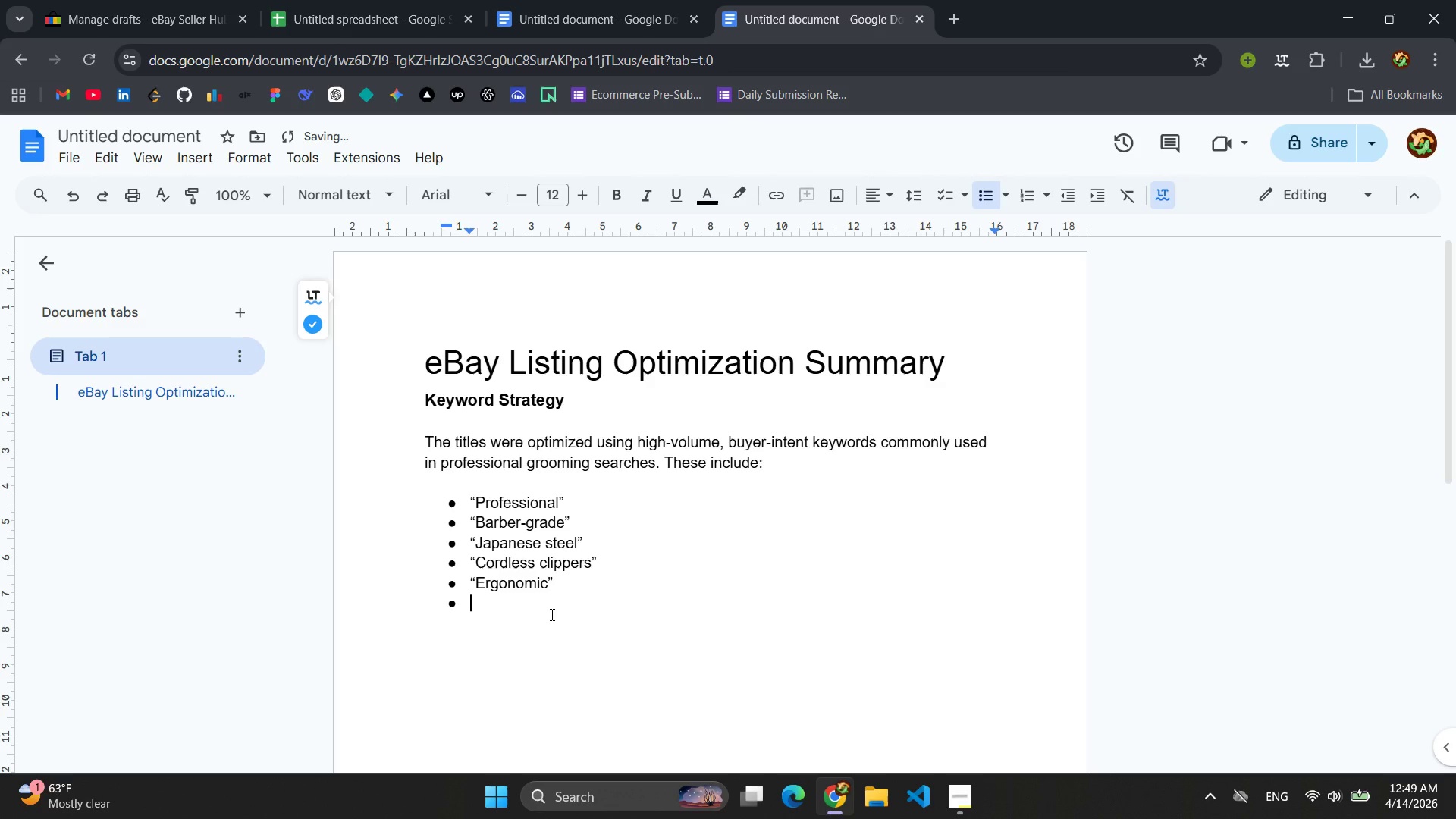 
 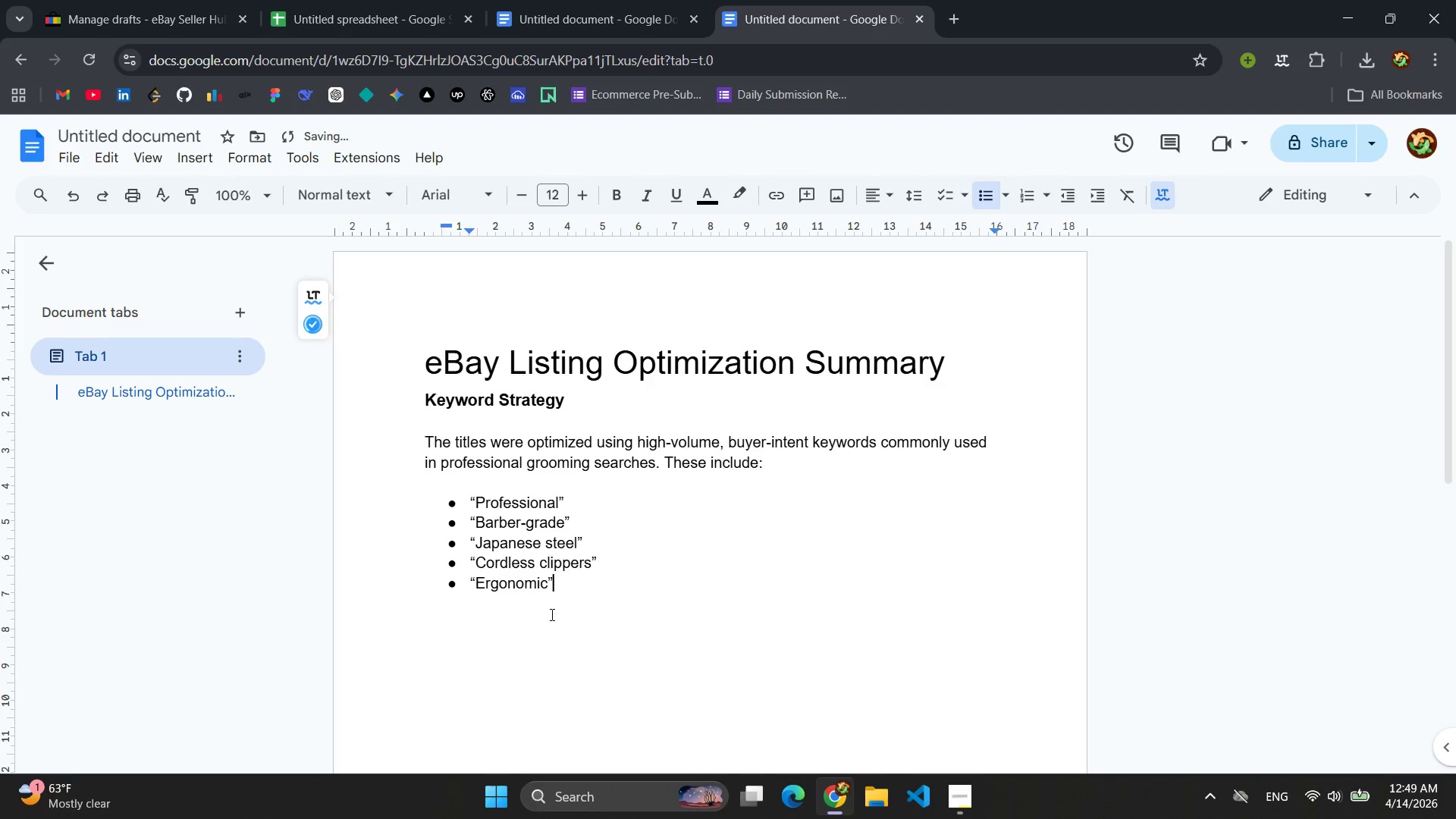 
key(Enter)
 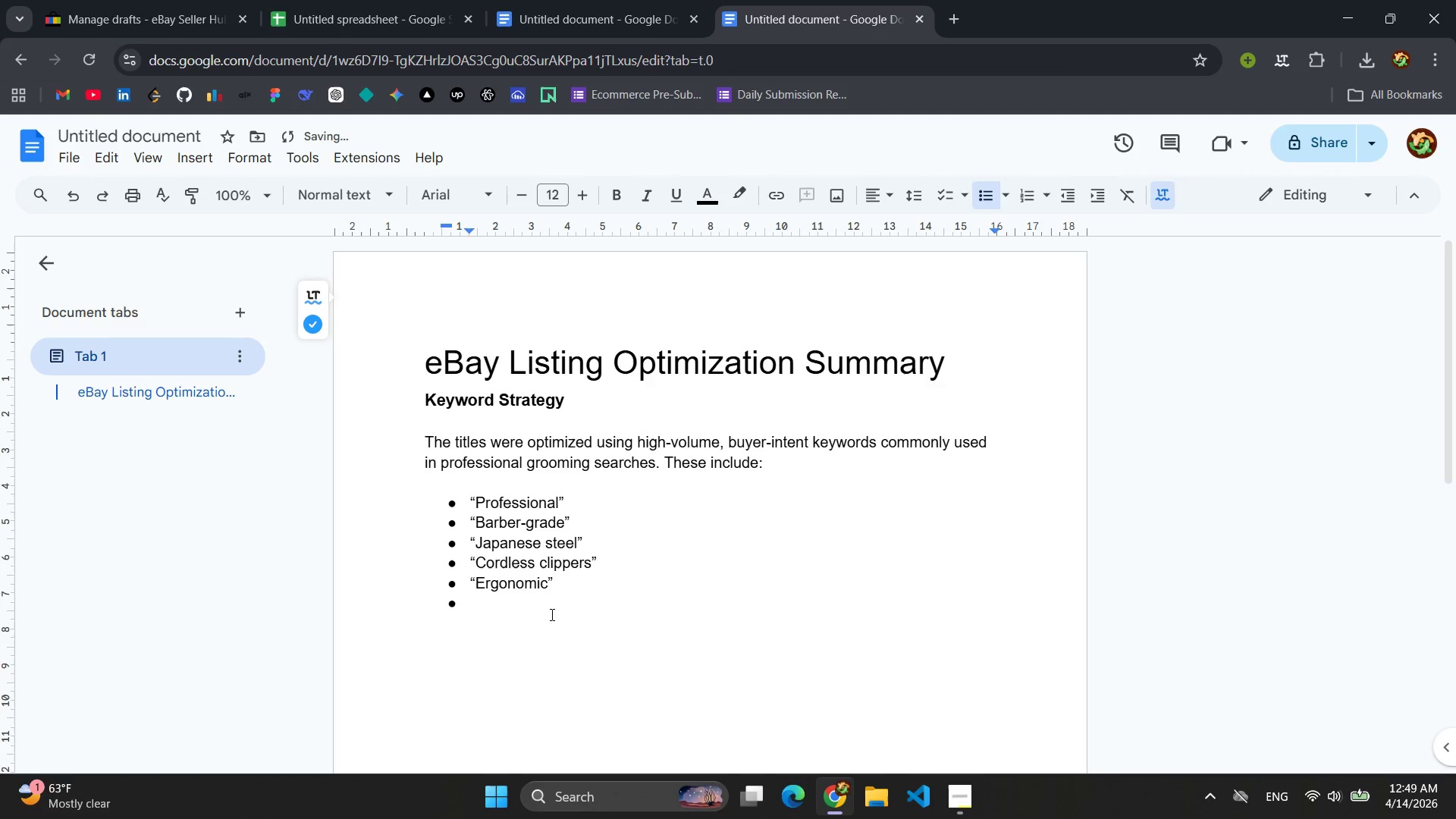 
type("Offset handle")
 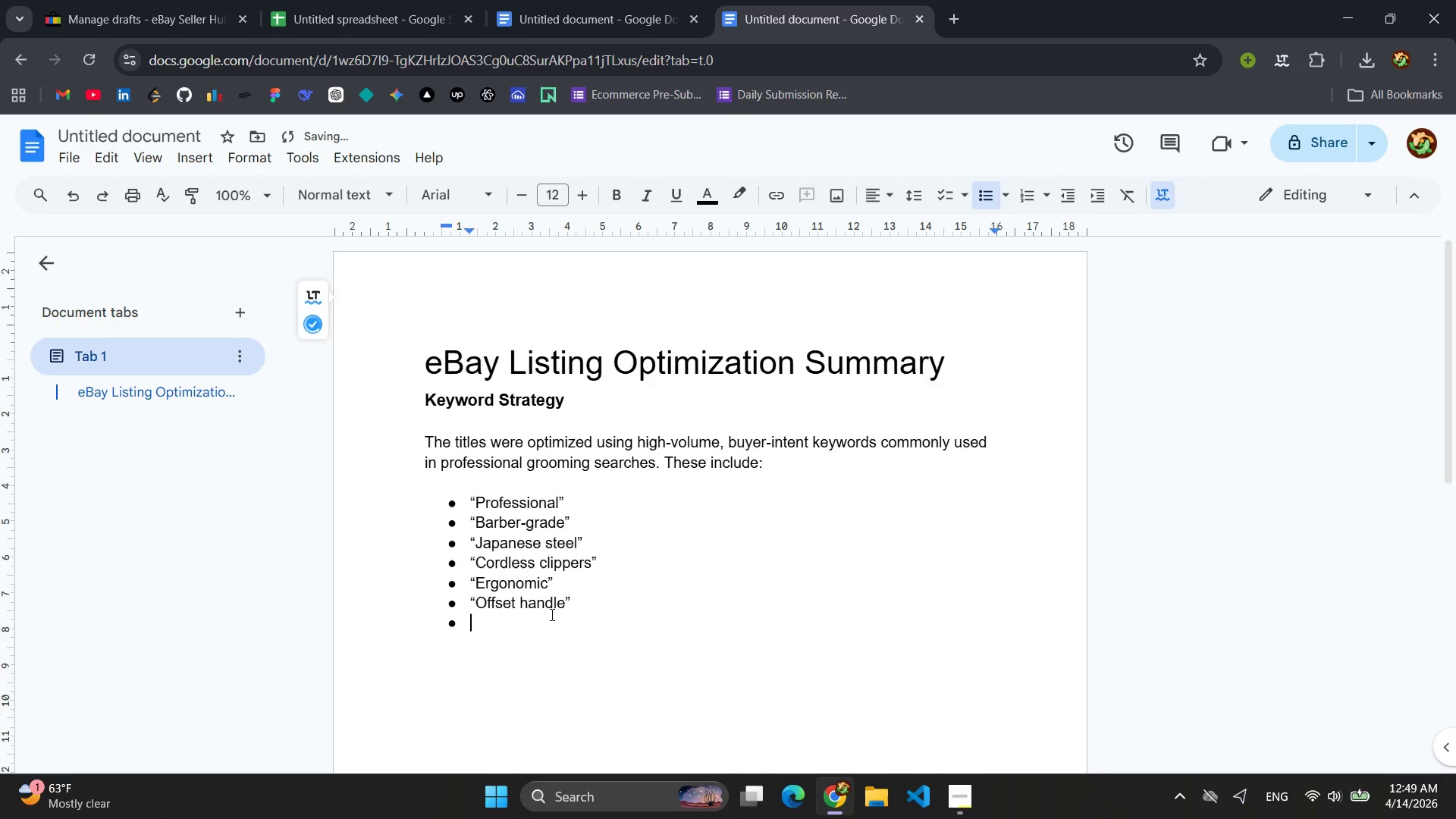 
 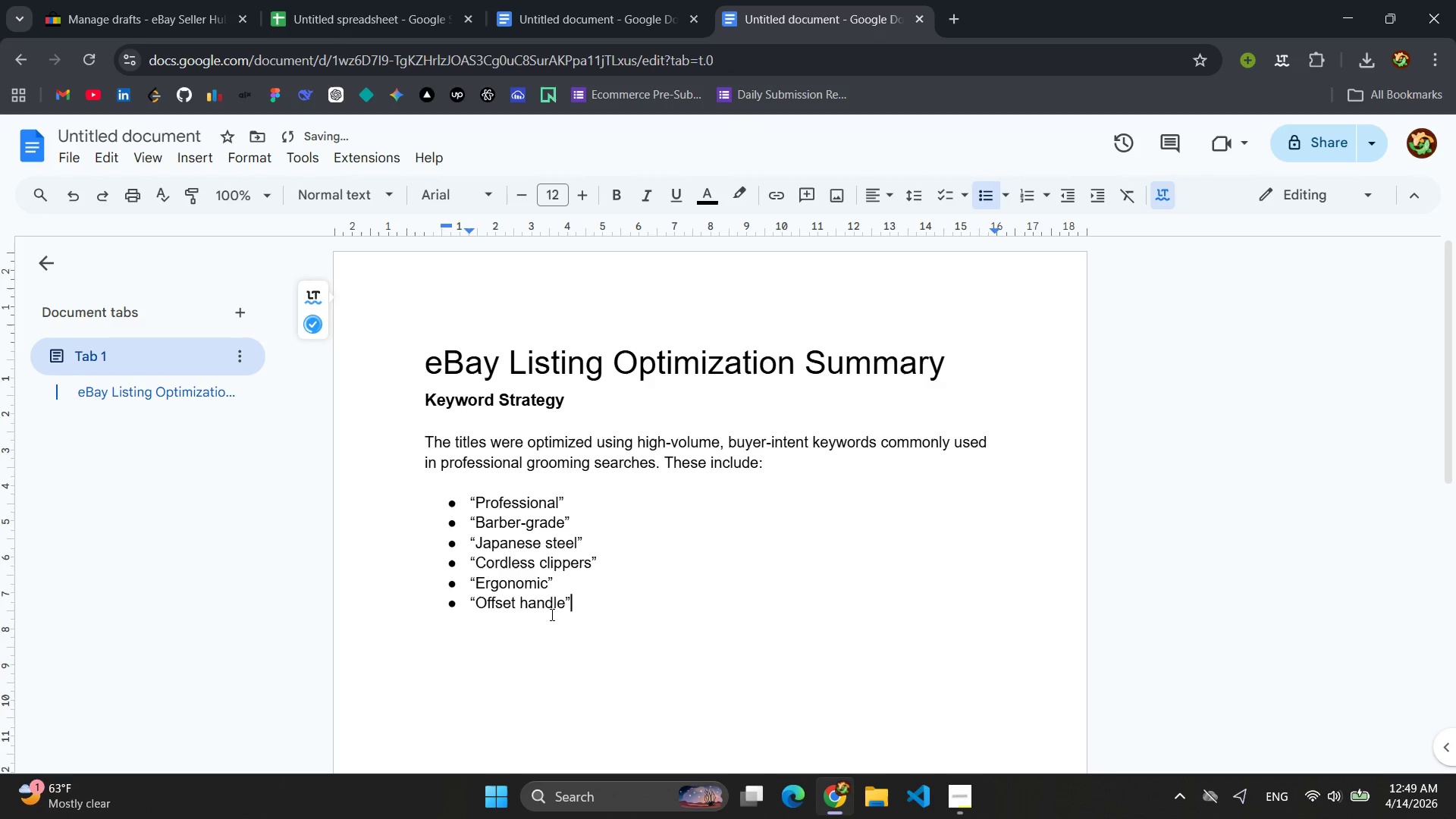 
key(Enter)
 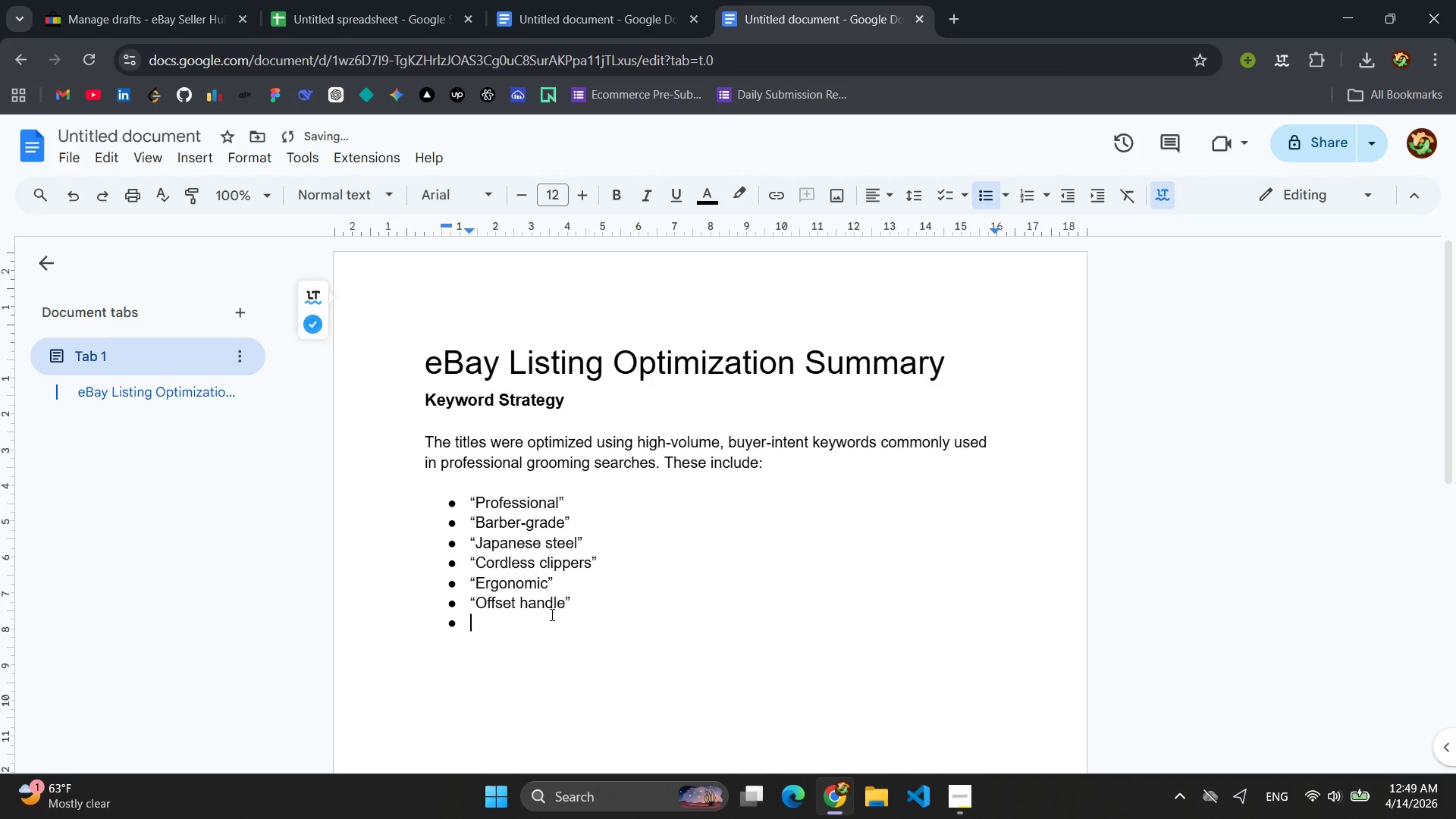 
key(Enter)
 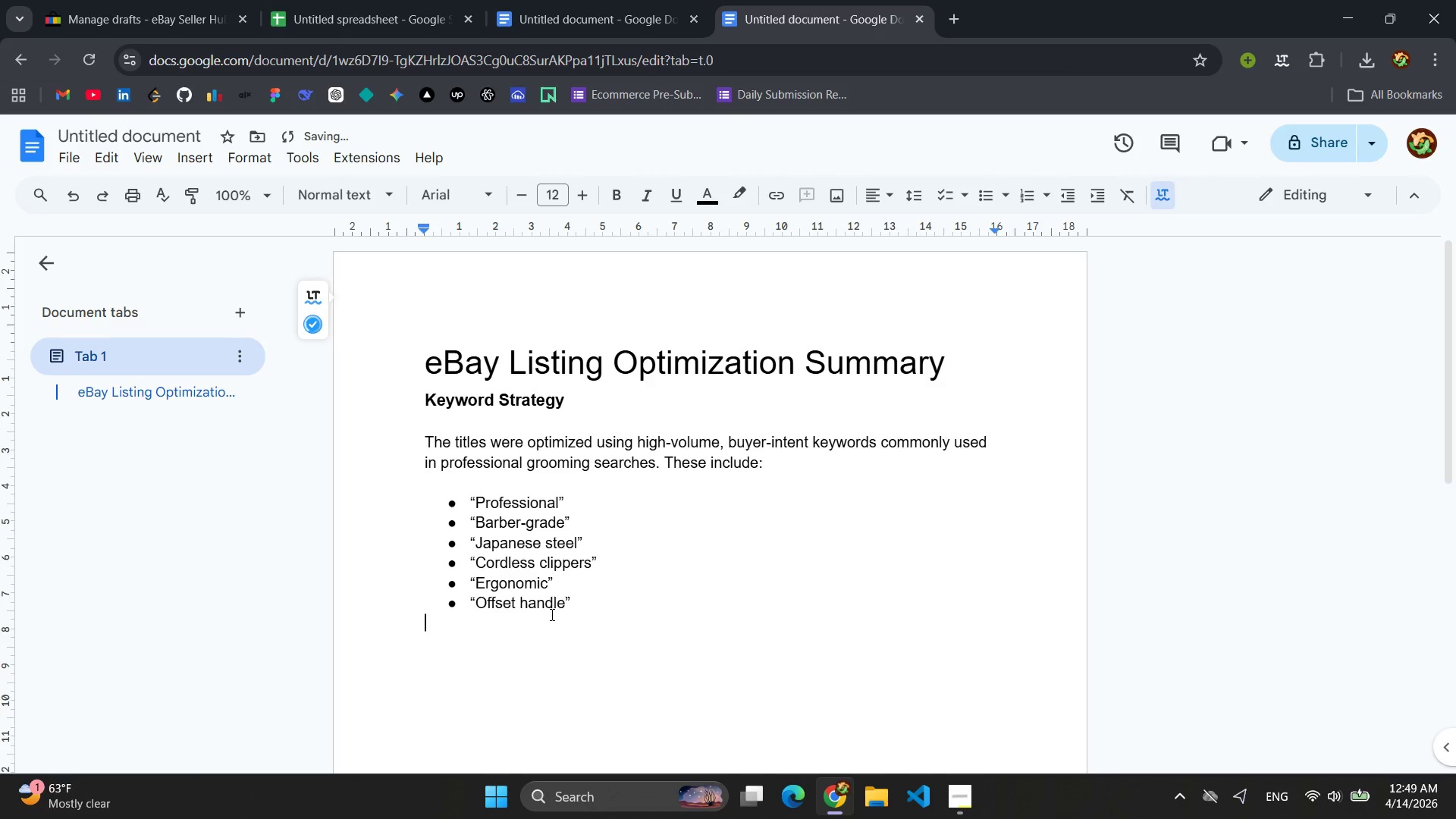 
key(Enter)
 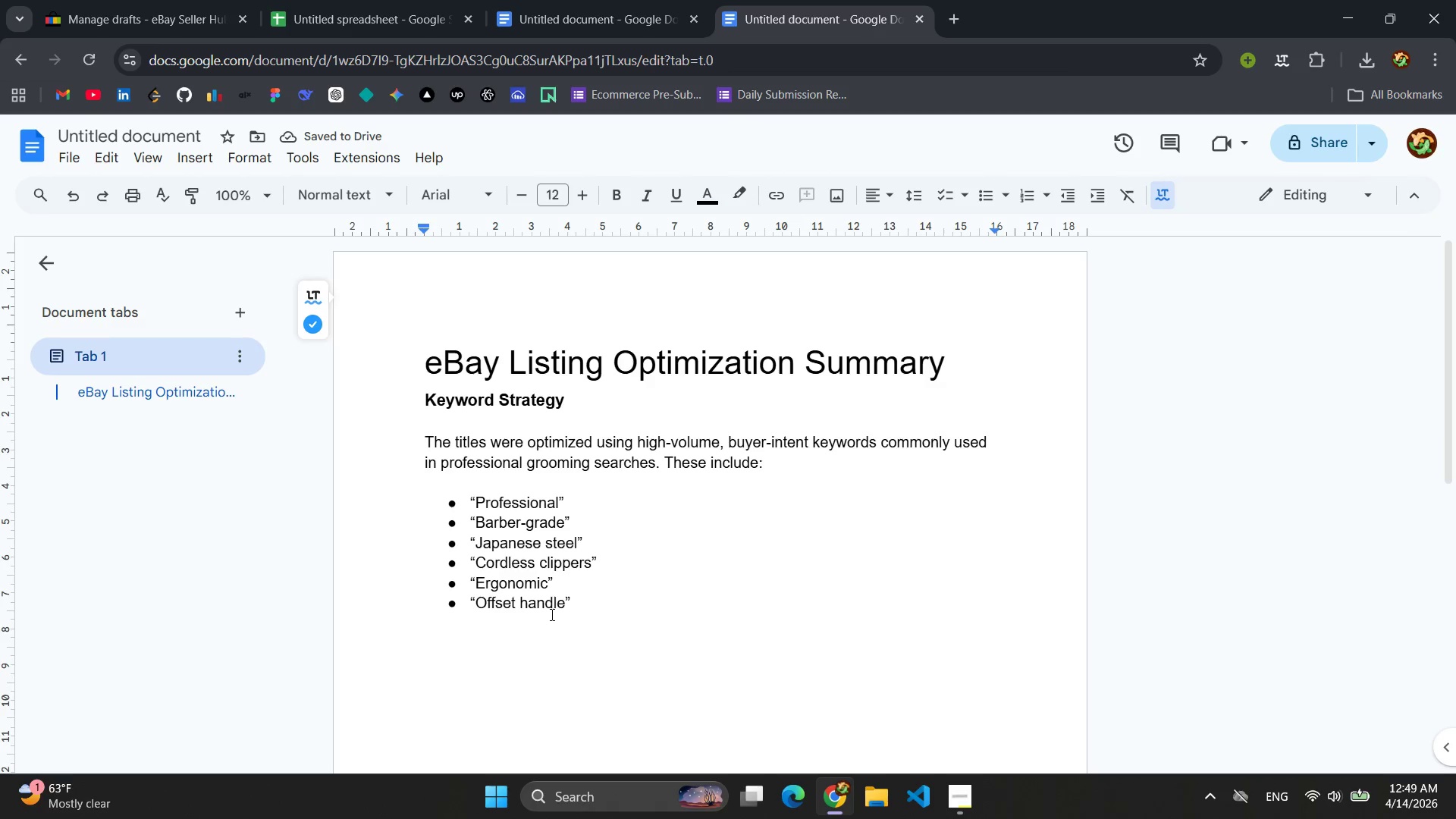 
type(Thee)
key(Backspace)
type(se e)
key(Backspace)
type(keywr)
key(Backspace)
type(ords were carf)
key(Backspace)
type(efully)
 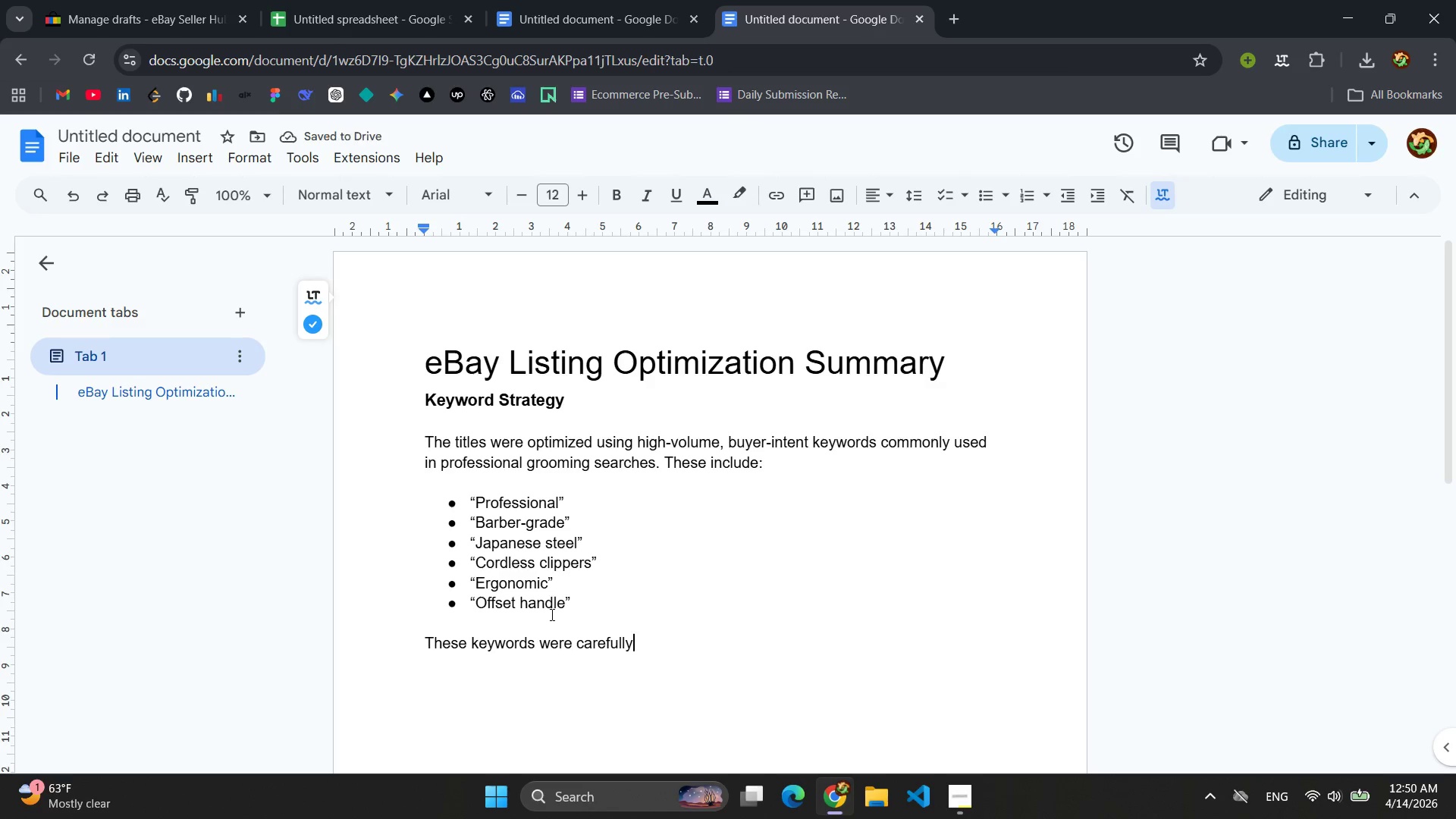 
hold_key(key=Backspace, duration=0.73)
 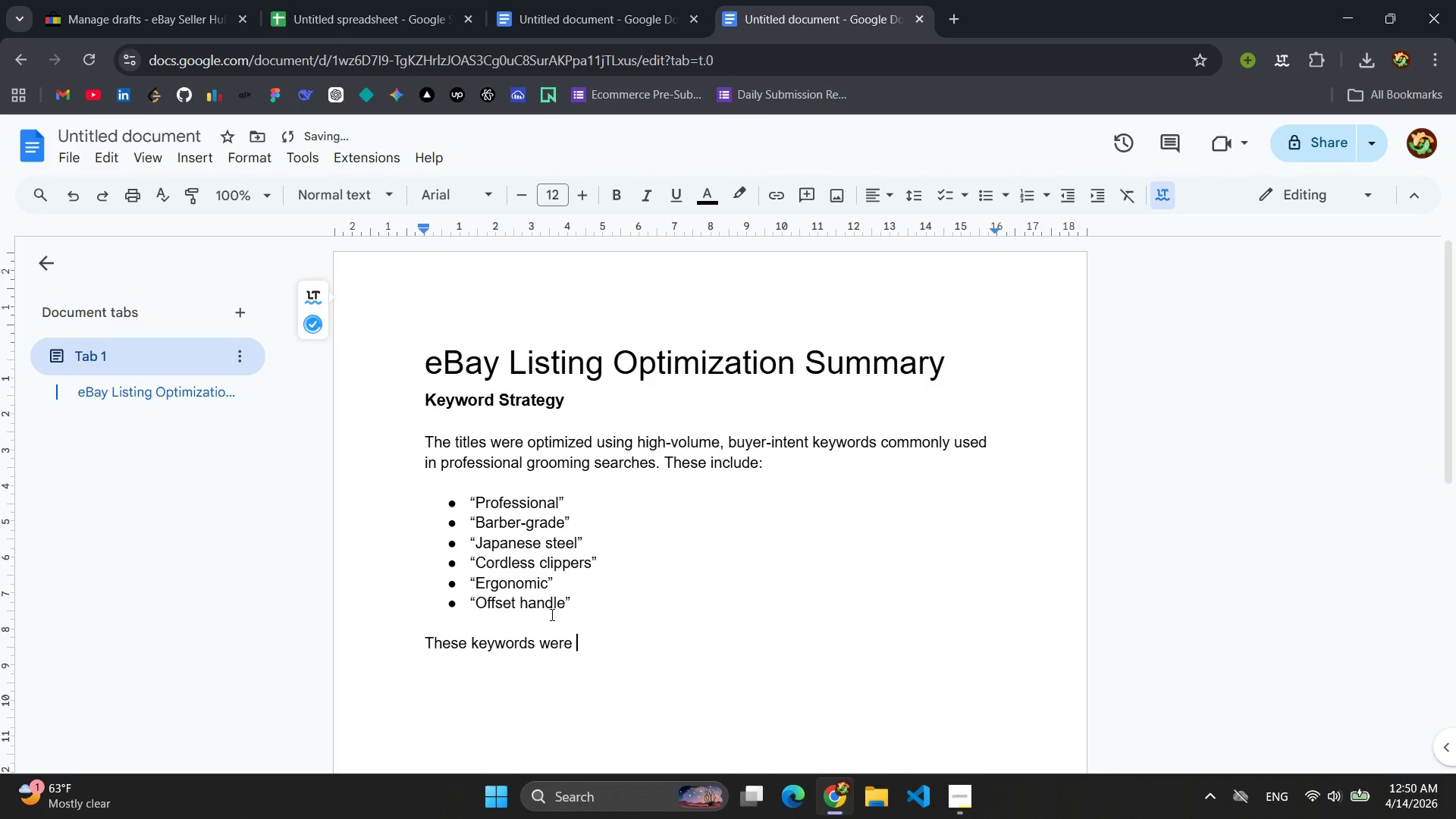 
type(selected to align with the eb)
key(Backspace)
type(ba)
key(Backspace)
key(Backspace)
key(Backspace)
type(eb)
key(Backspace)
type(Bat)
key(Backspace)
type(y's search)
 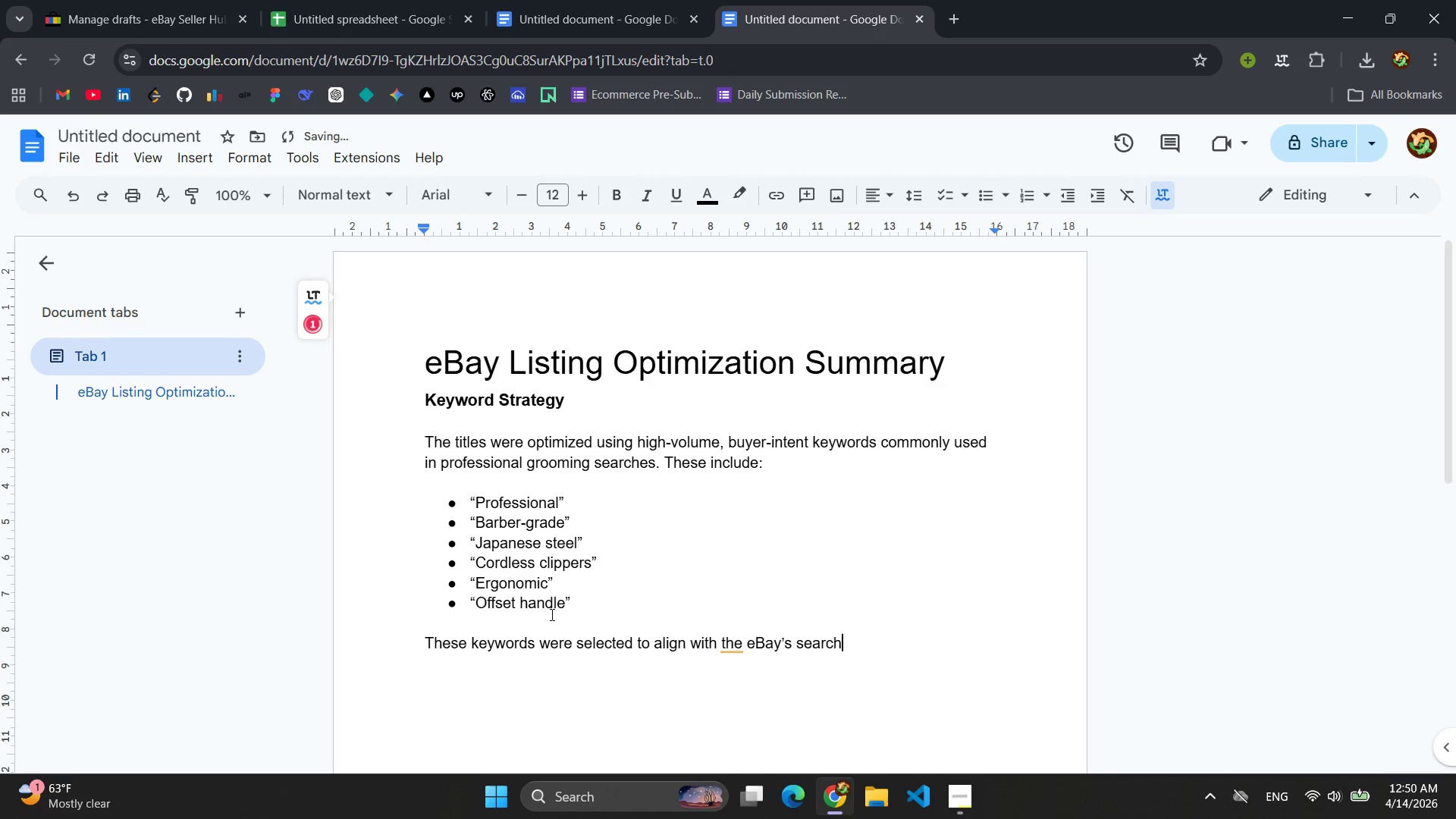 
wait(6.28)
 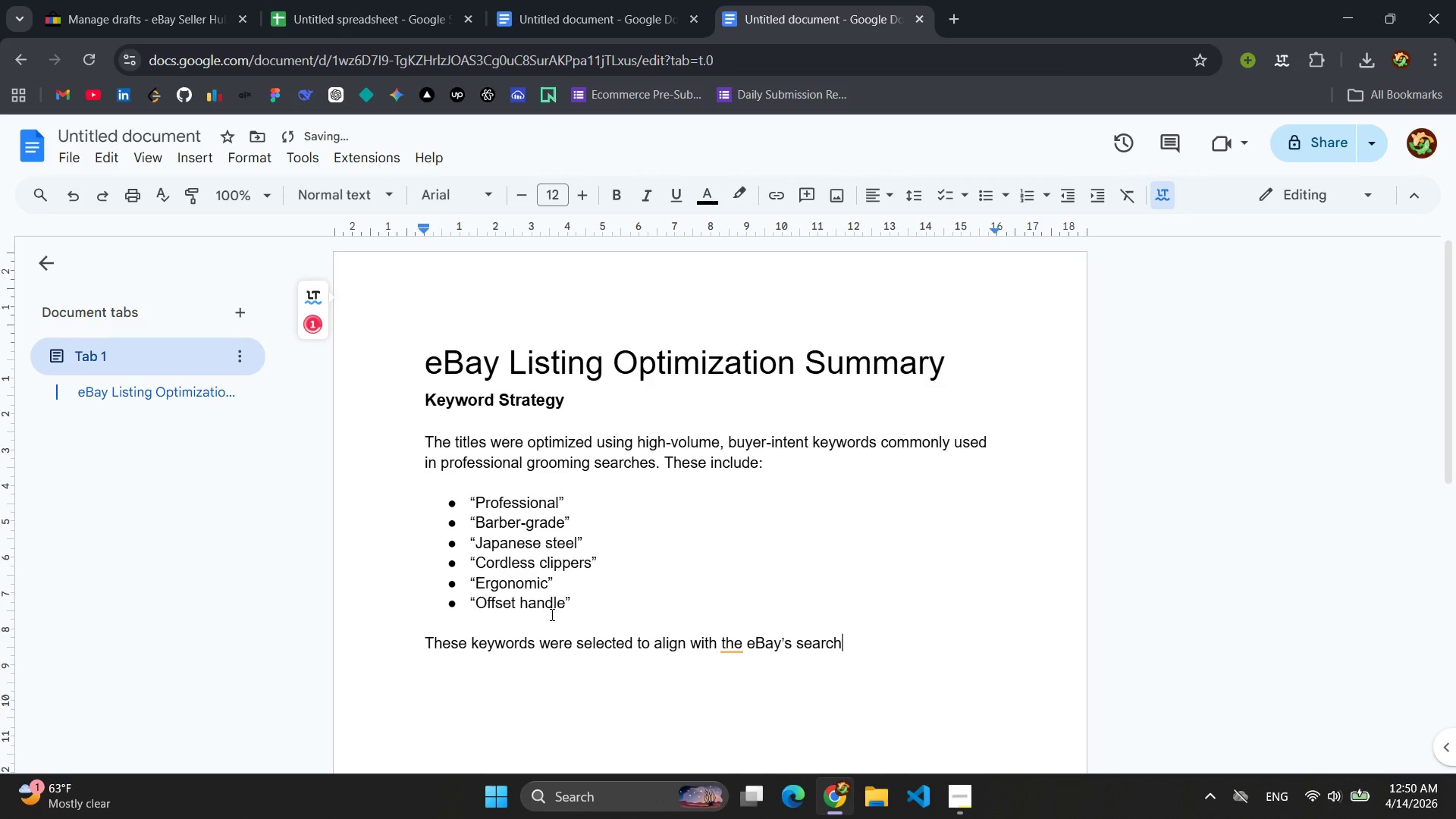 
left_click([740, 645])
 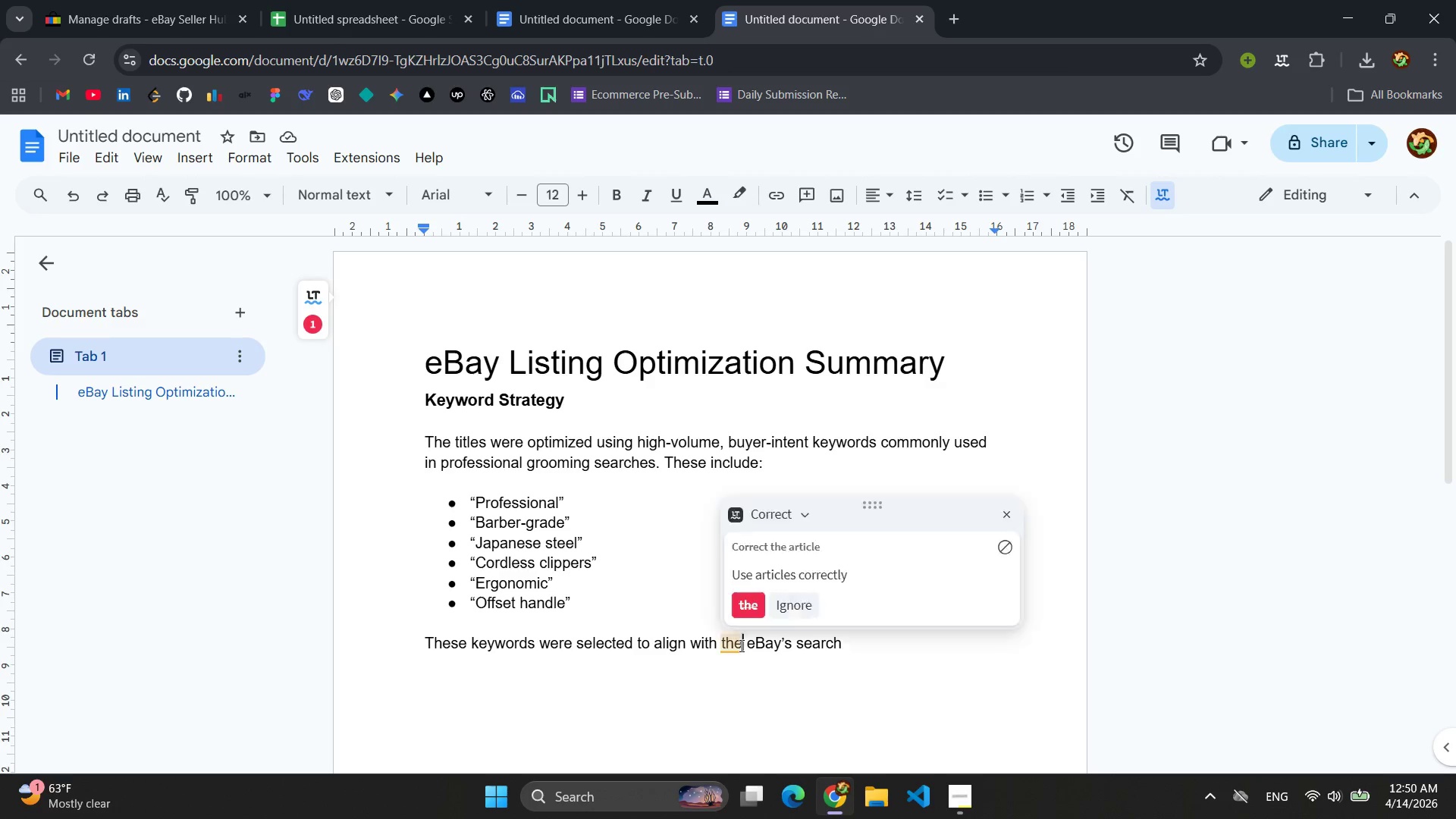 
key(Backspace)
 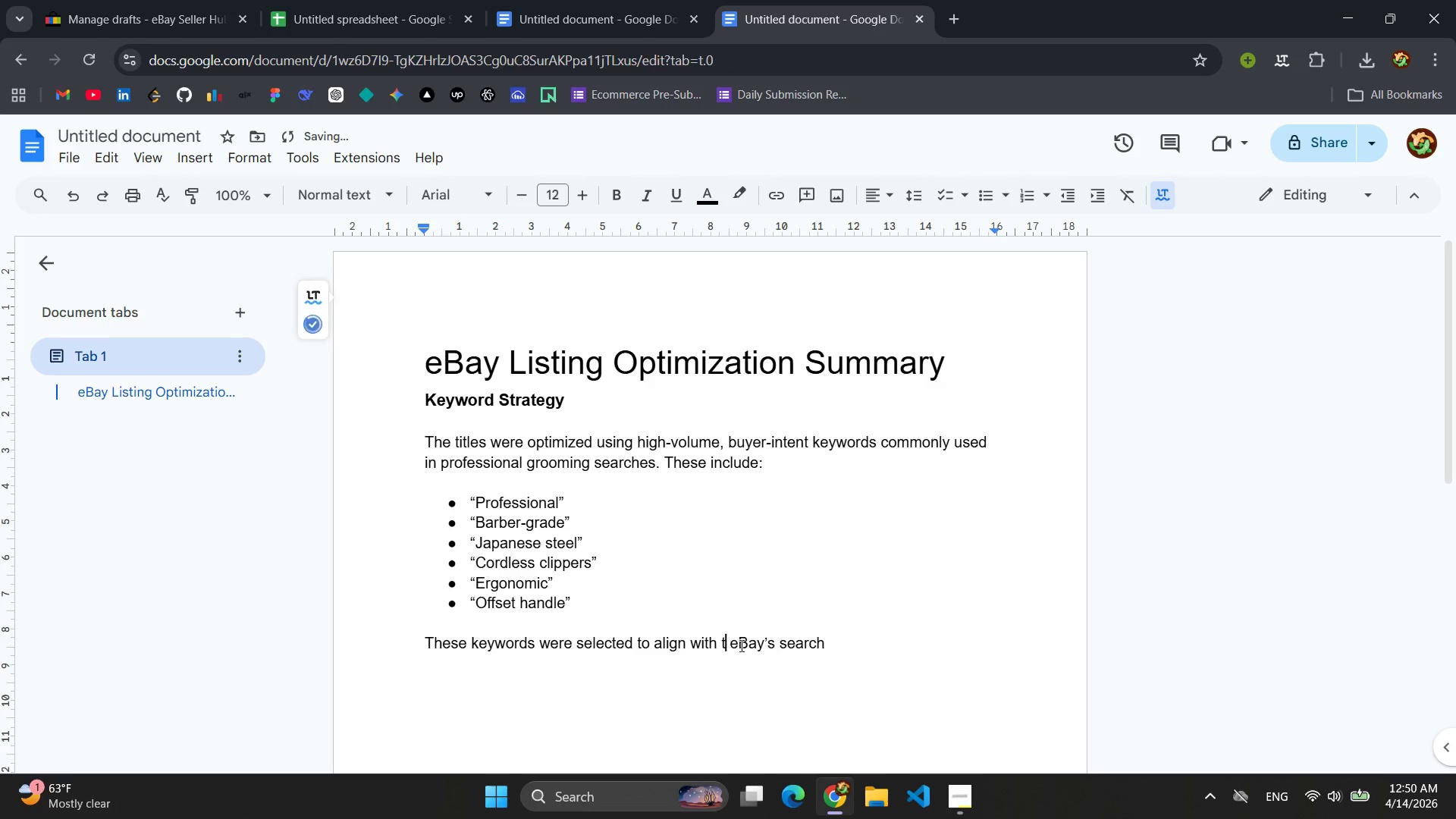 
key(Backspace)
 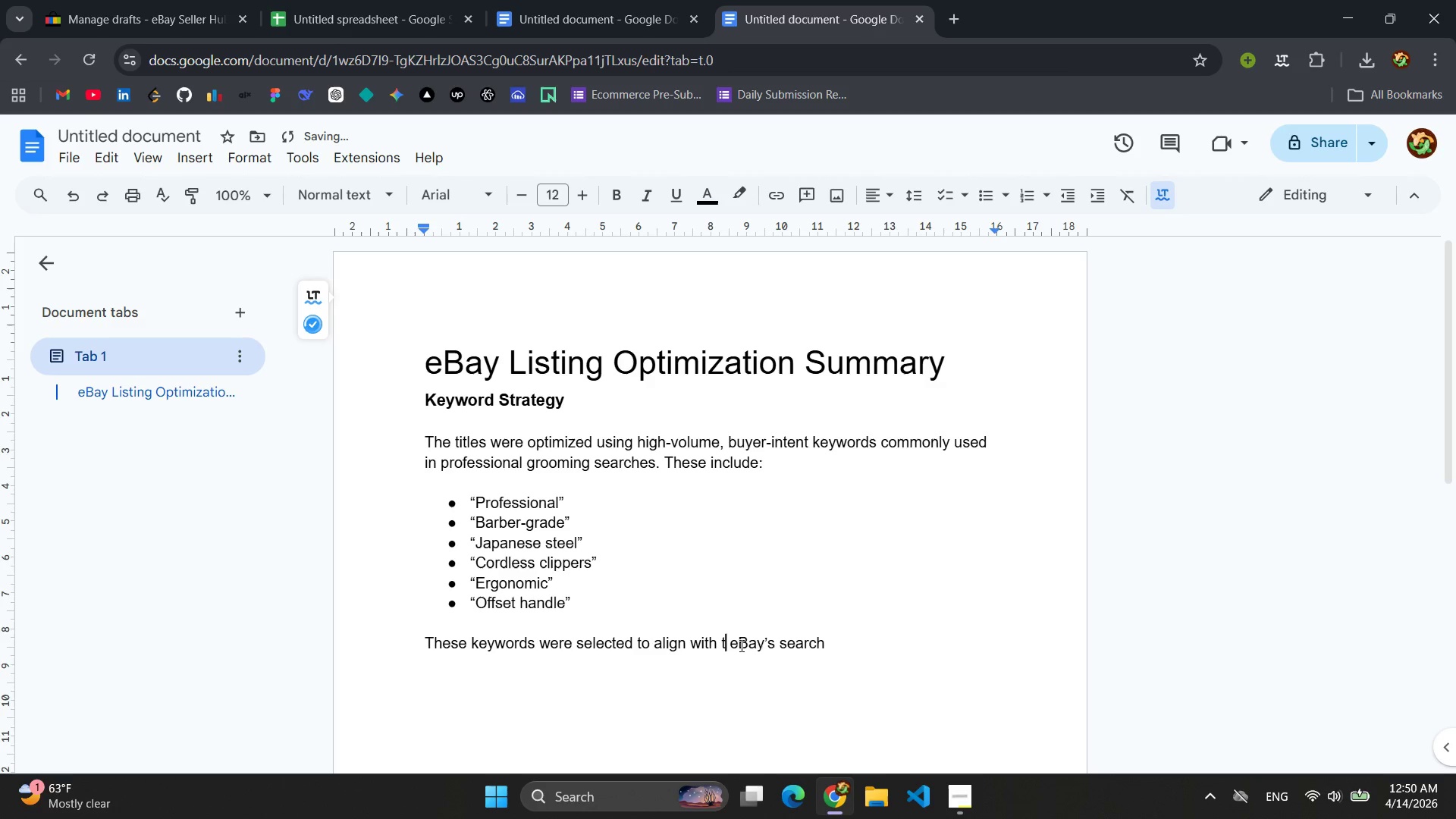 
key(Backspace)
 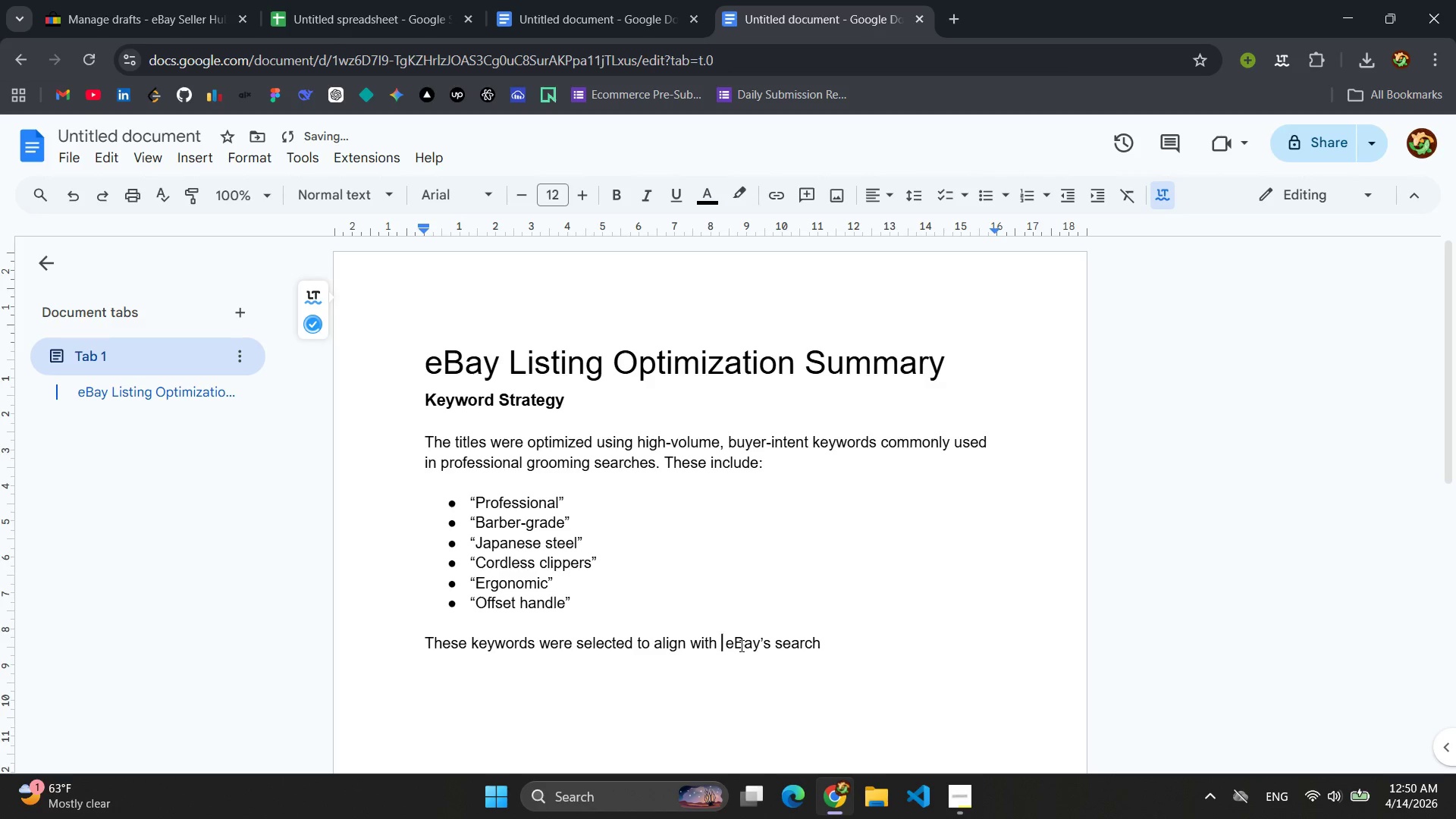 
key(Backspace)
 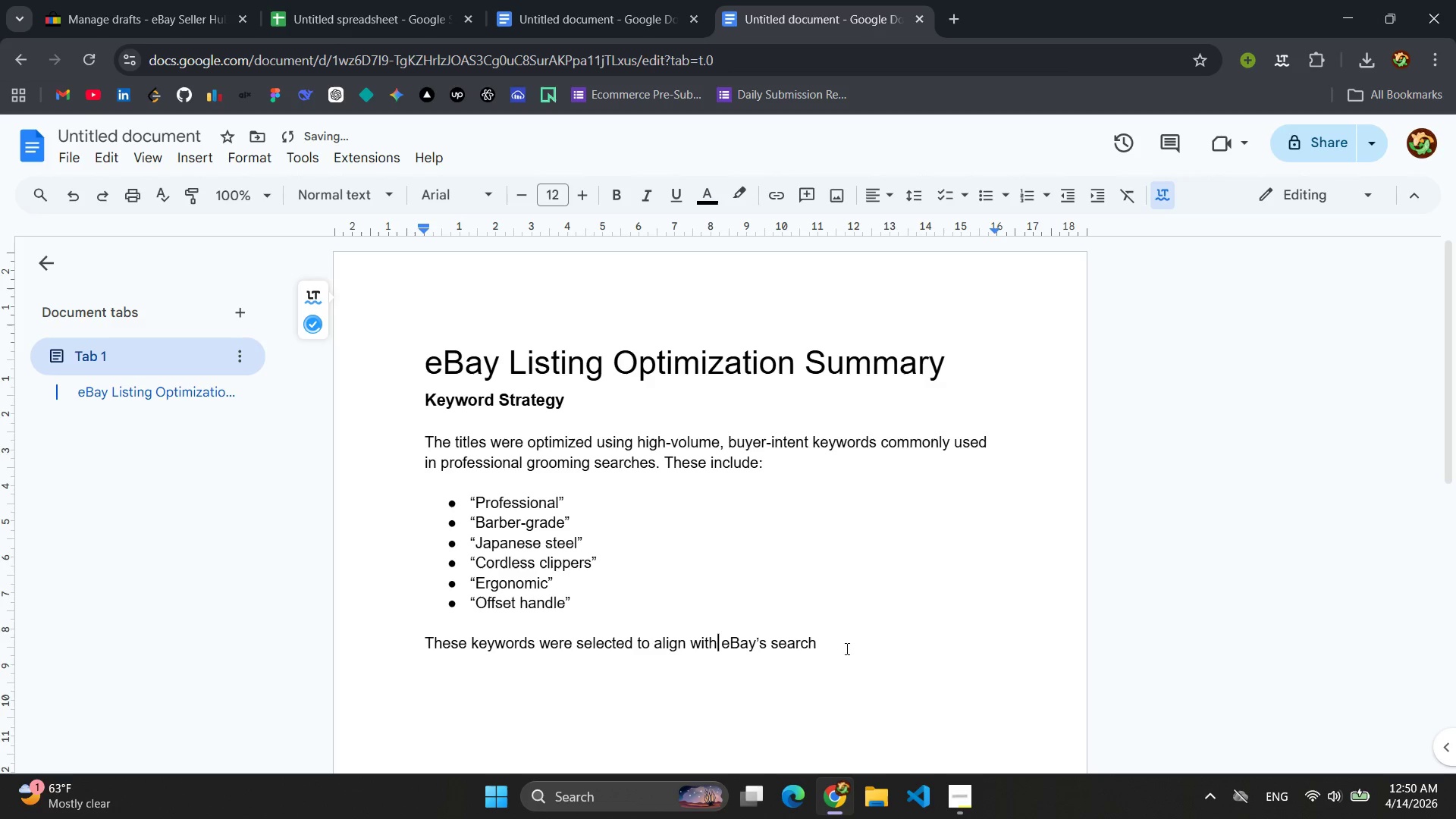 
left_click([839, 648])
 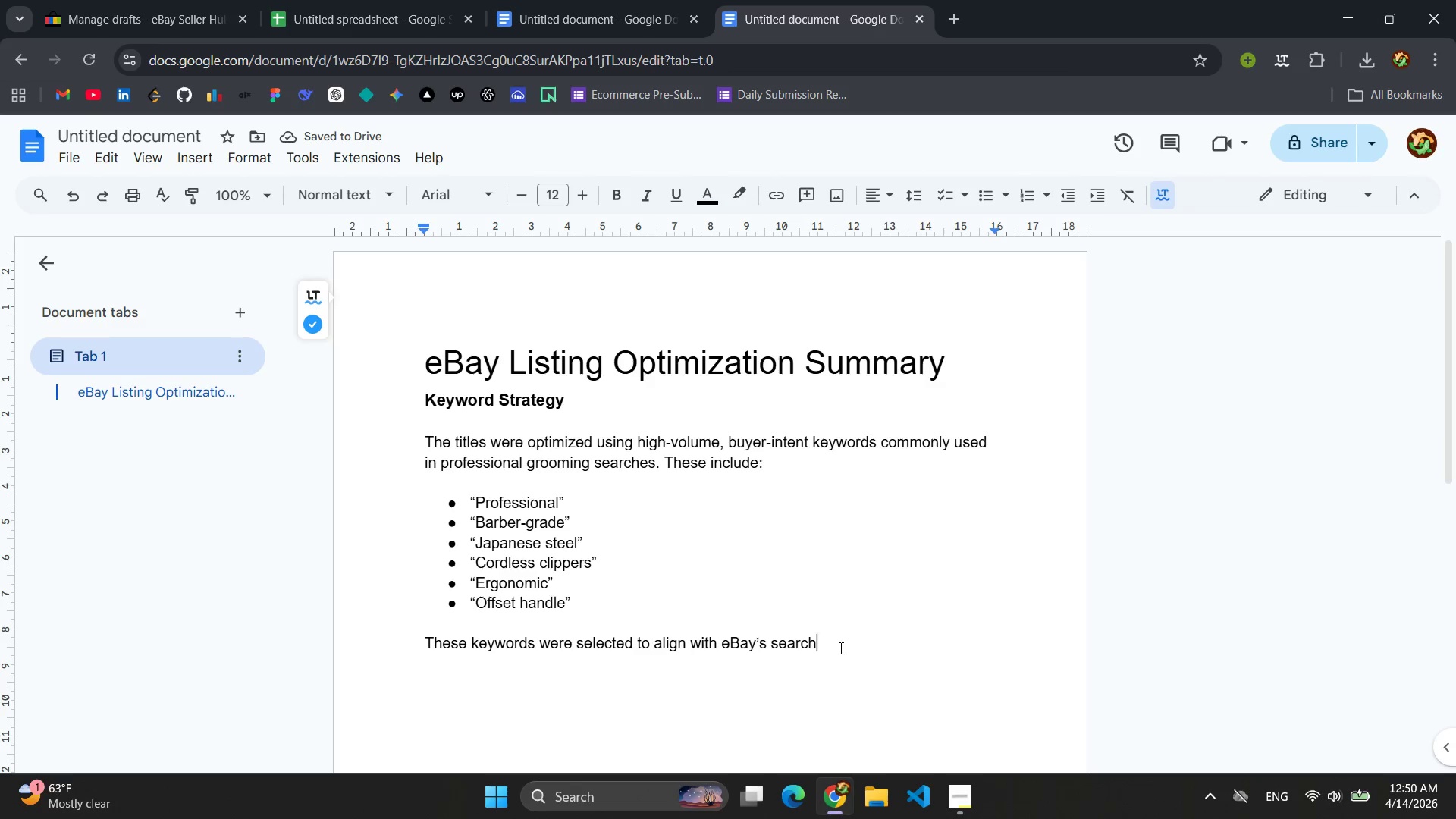 
type( algorithm and maximi)
key(Backspace)
key(Backspace)
type(mize discoverability among professional barber )
key(Backspace)
type(s and grooming enthusiasts)
 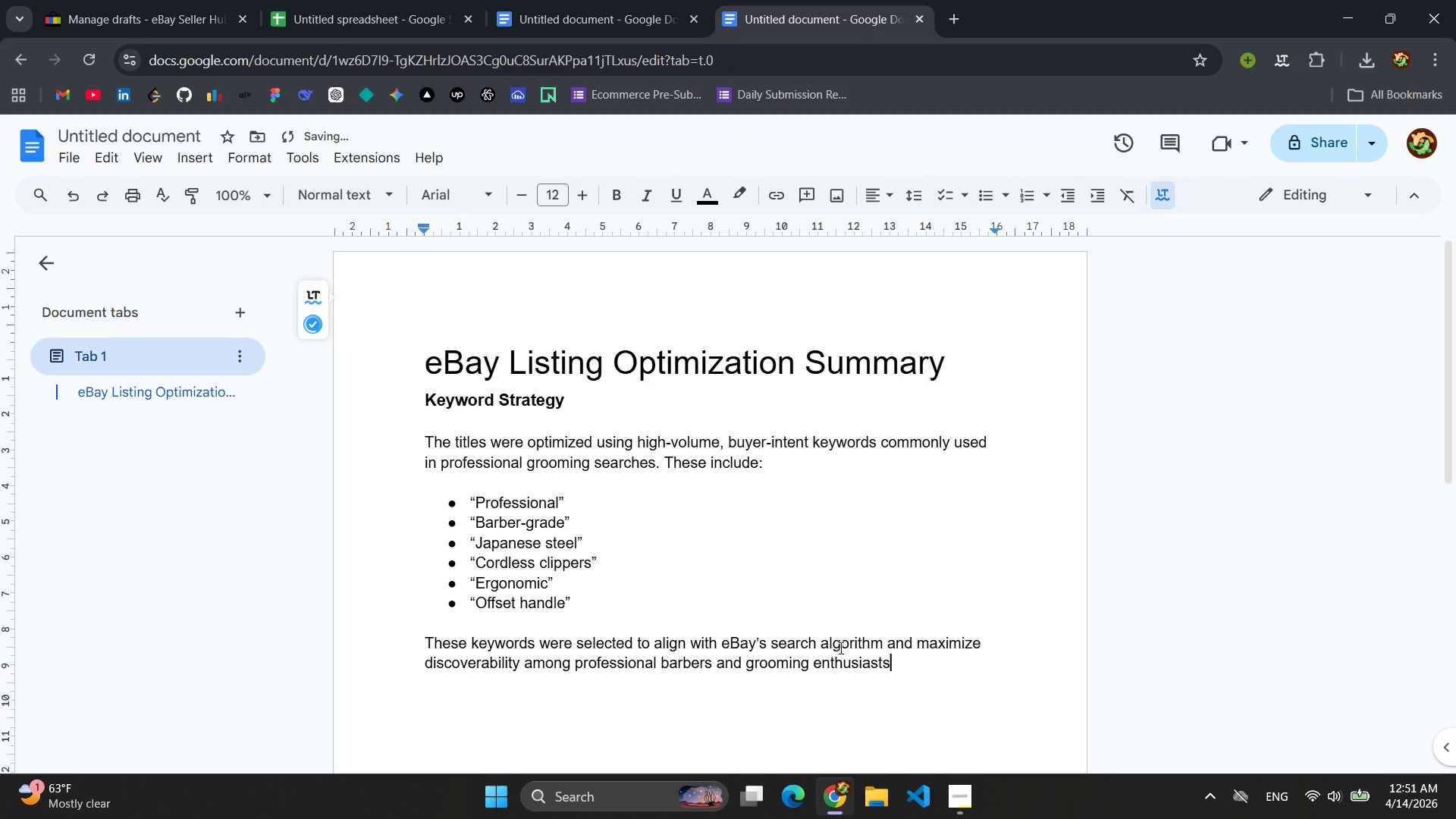 
key(Enter)
 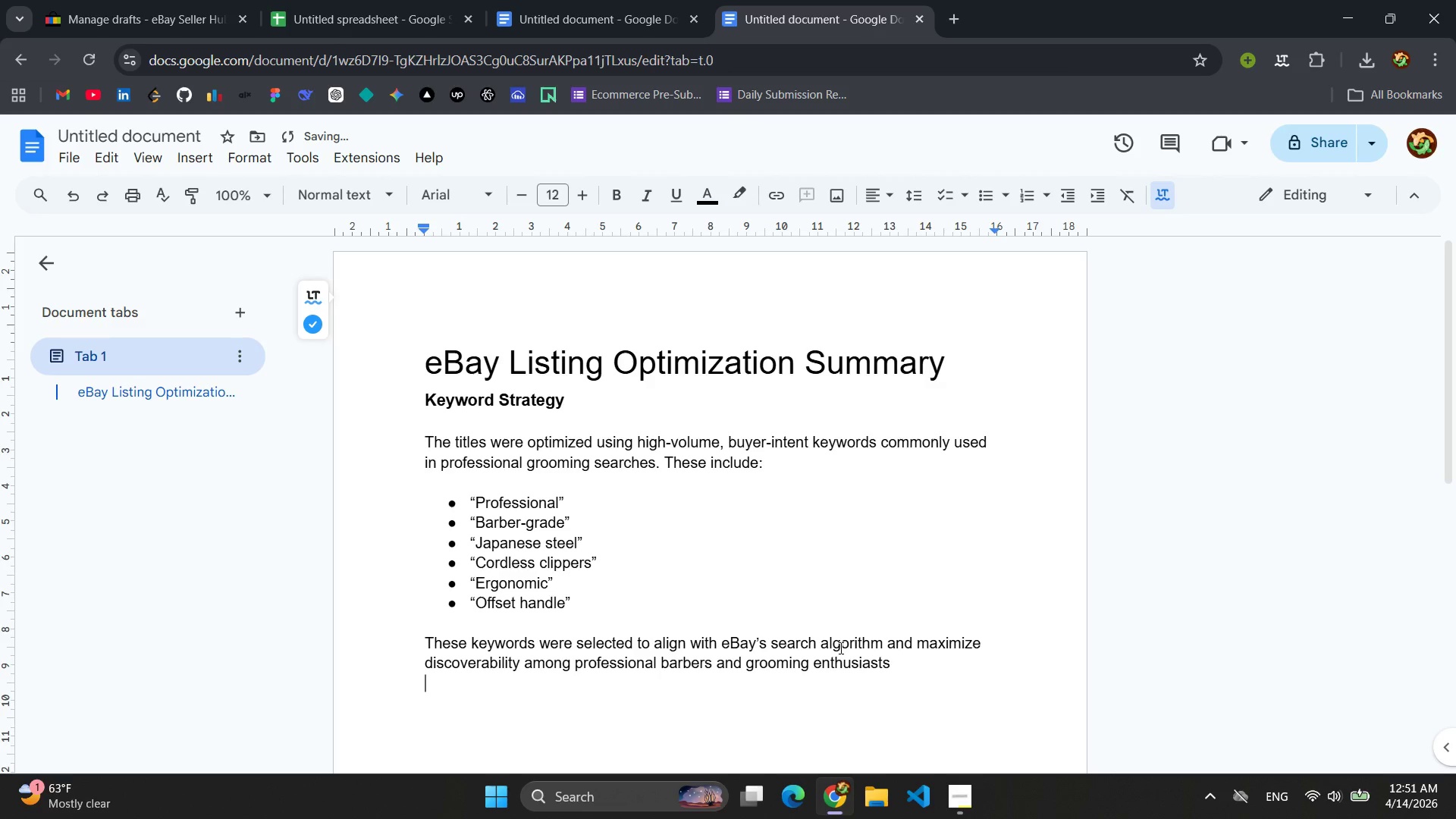 
key(Shift+ShiftLeft)
 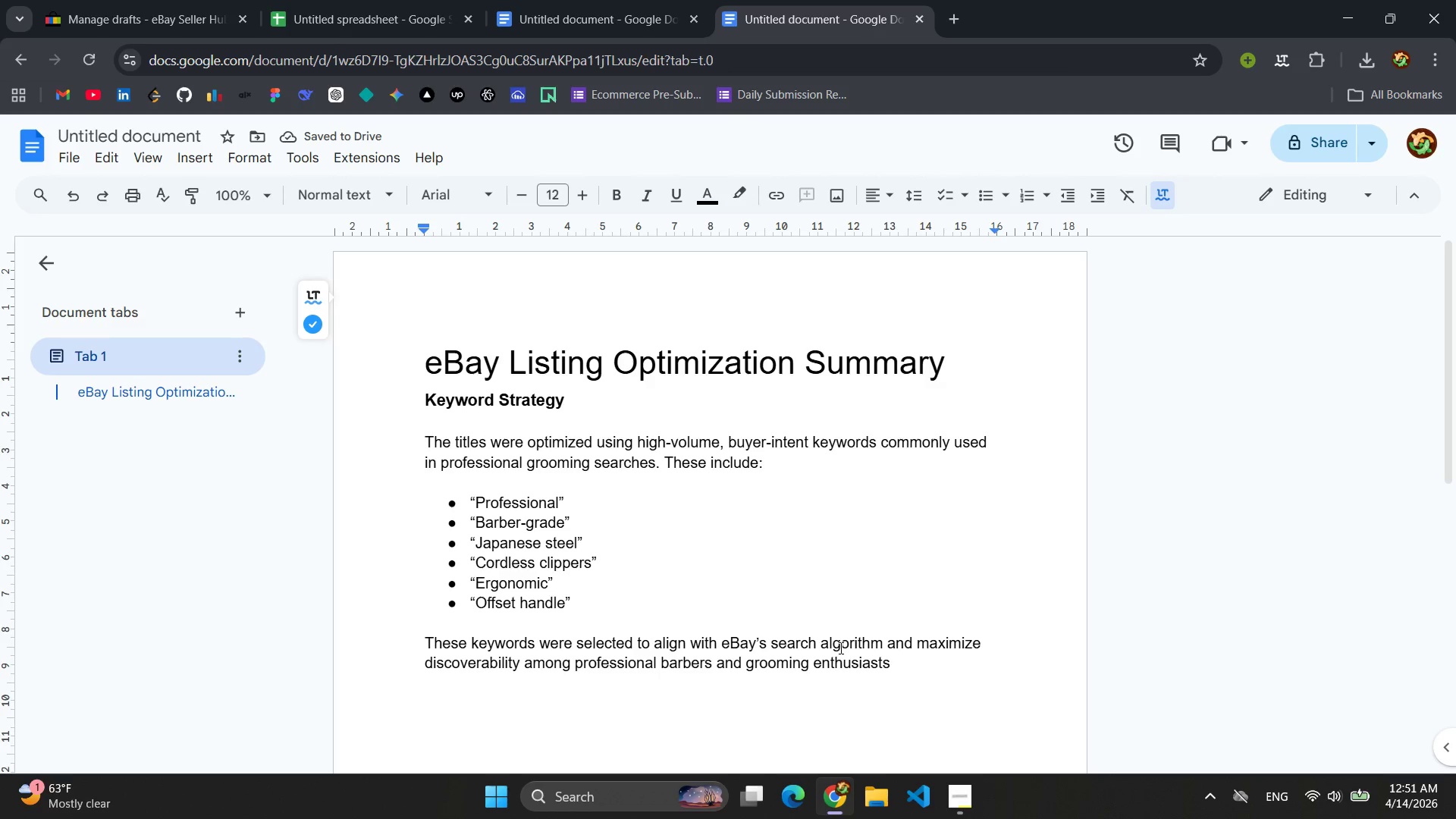 
key(Shift+Enter)
 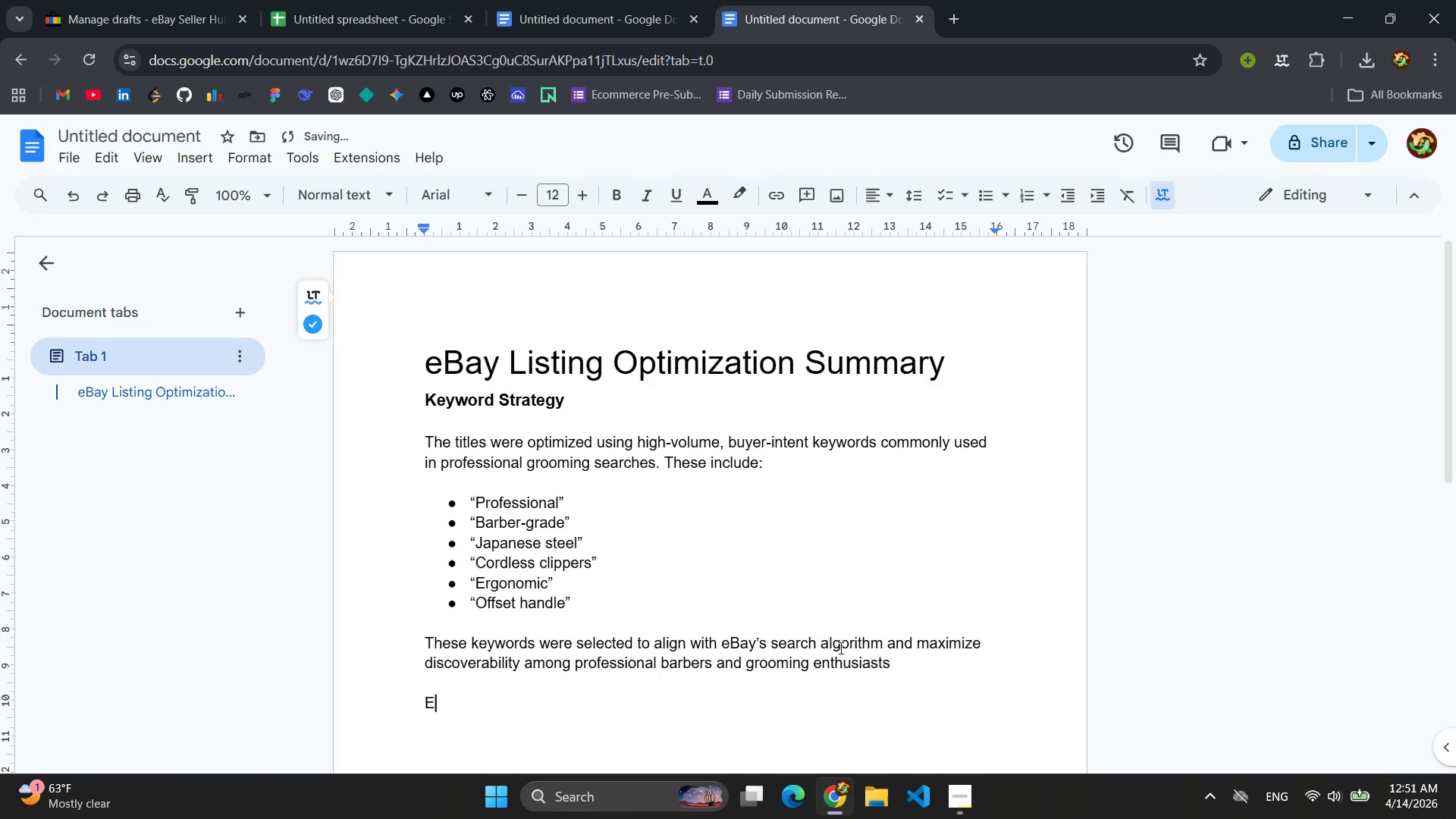 
type(Each titles )
key(Backspace)
key(Backspace)
type( was s)
key(Backspace)
type(carefully strcutured to stay within the 9)
key(Backspace)
type(80-charater limit while prioritizing the )
 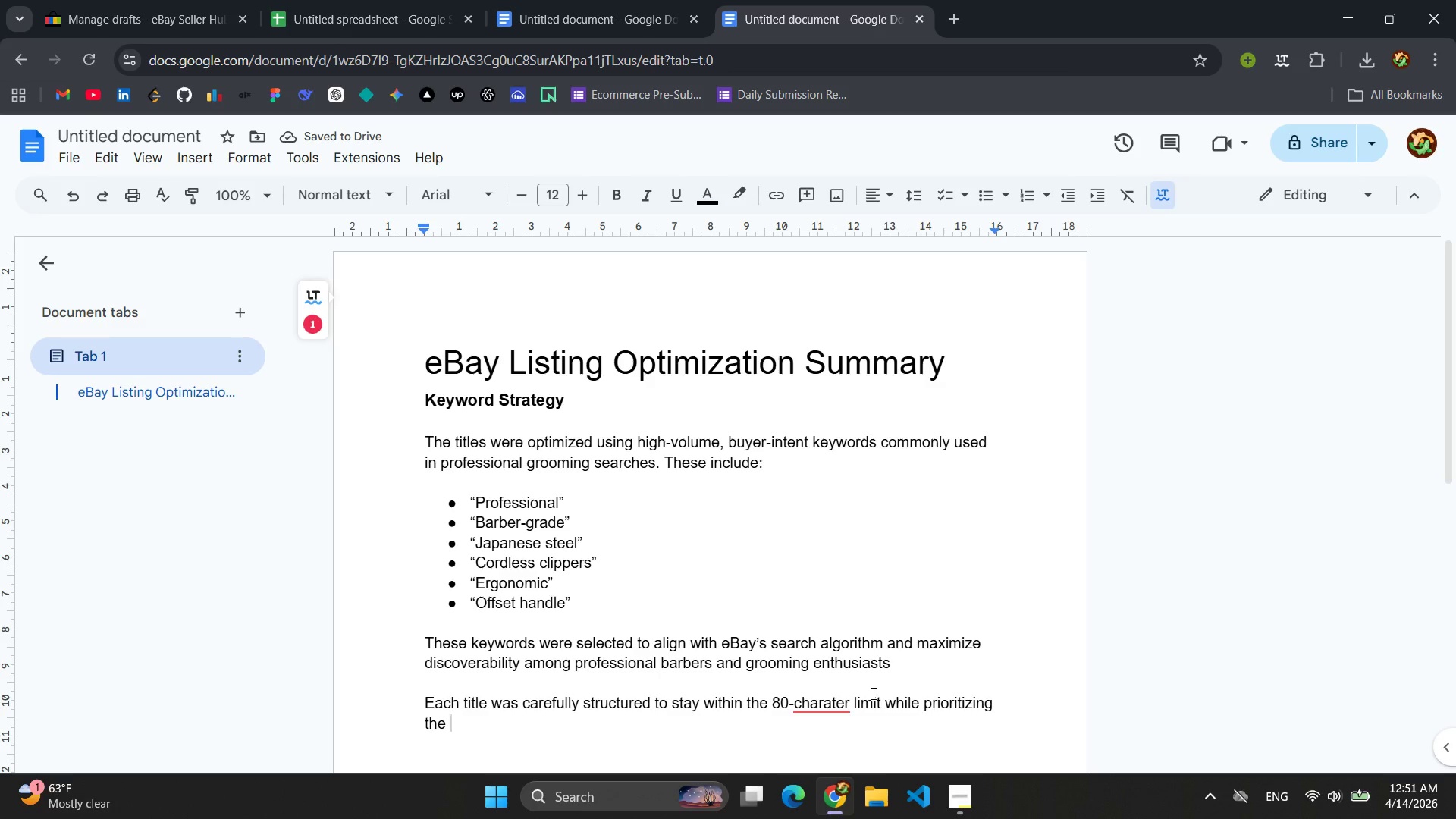 
wait(6.59)
 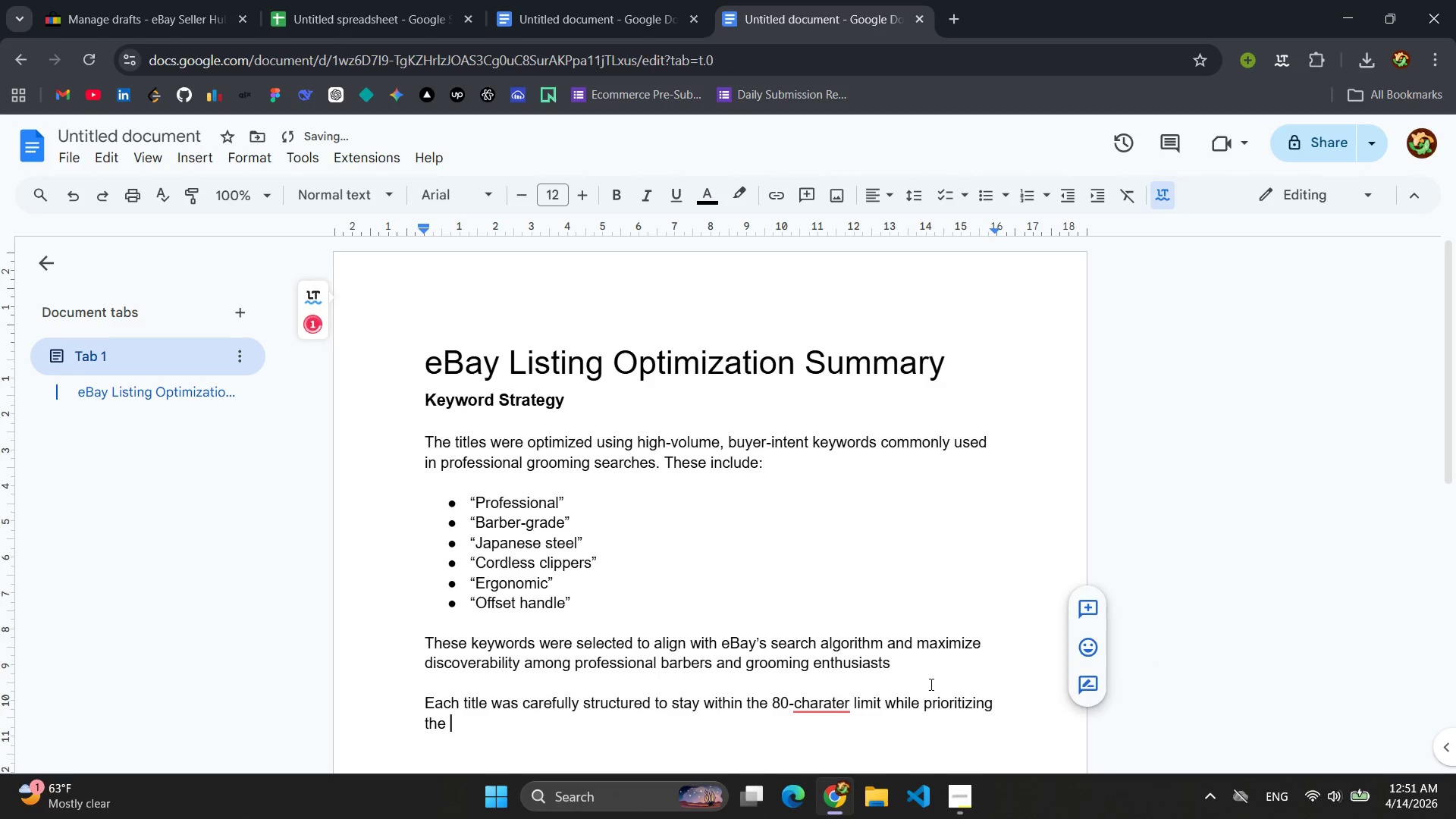 
left_click([833, 705])
 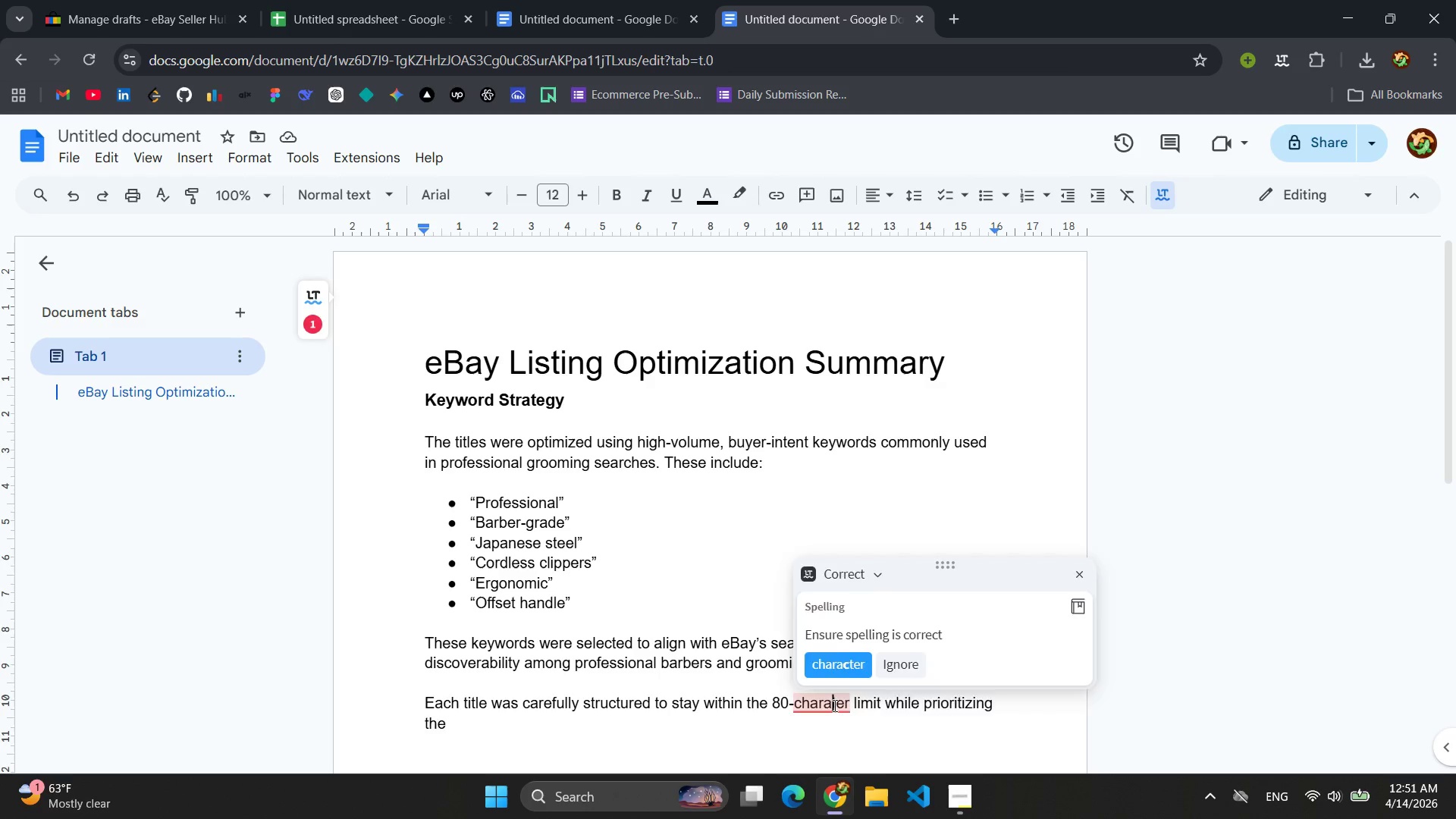 
key(C)
 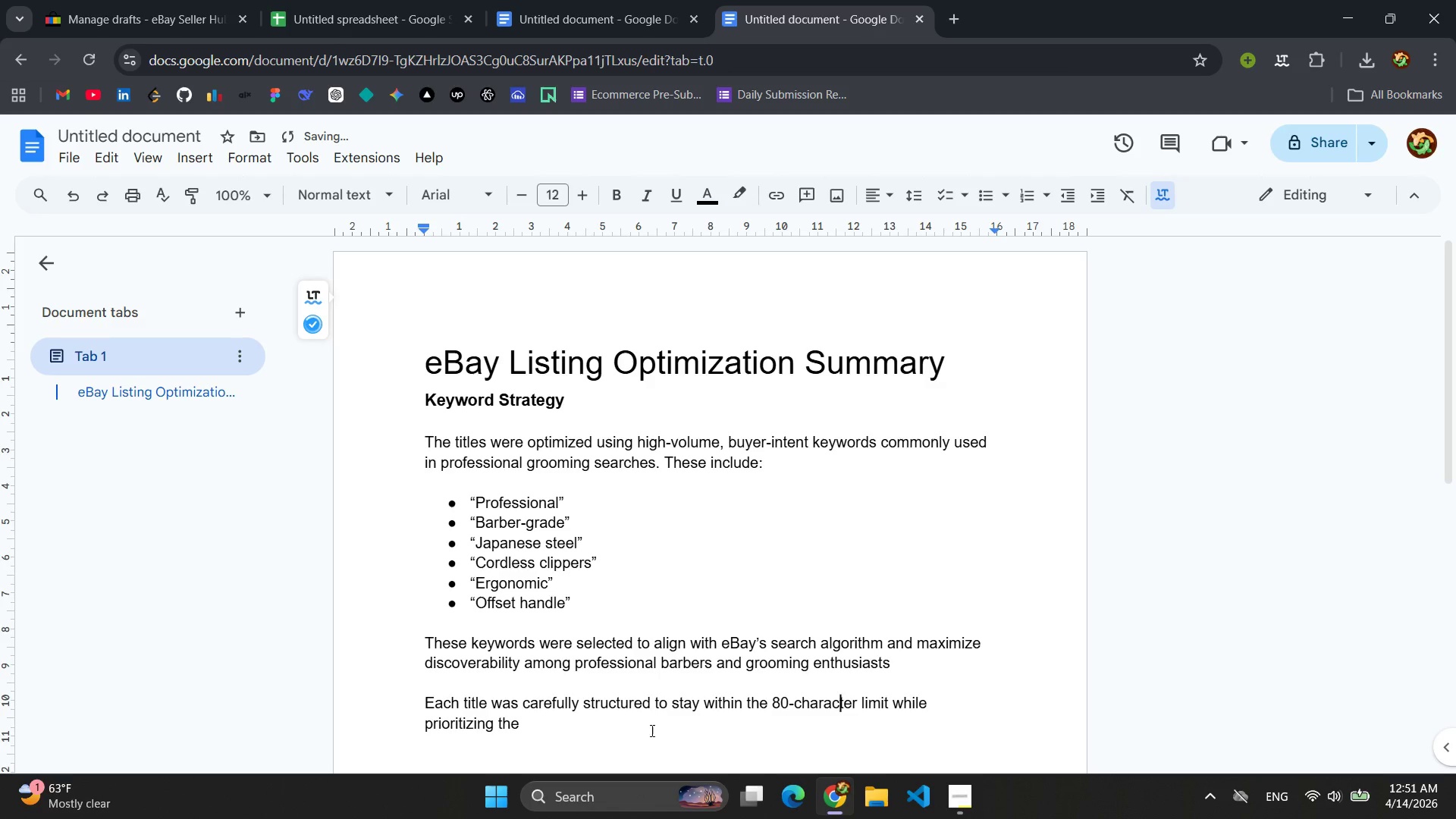 
left_click([604, 735])
 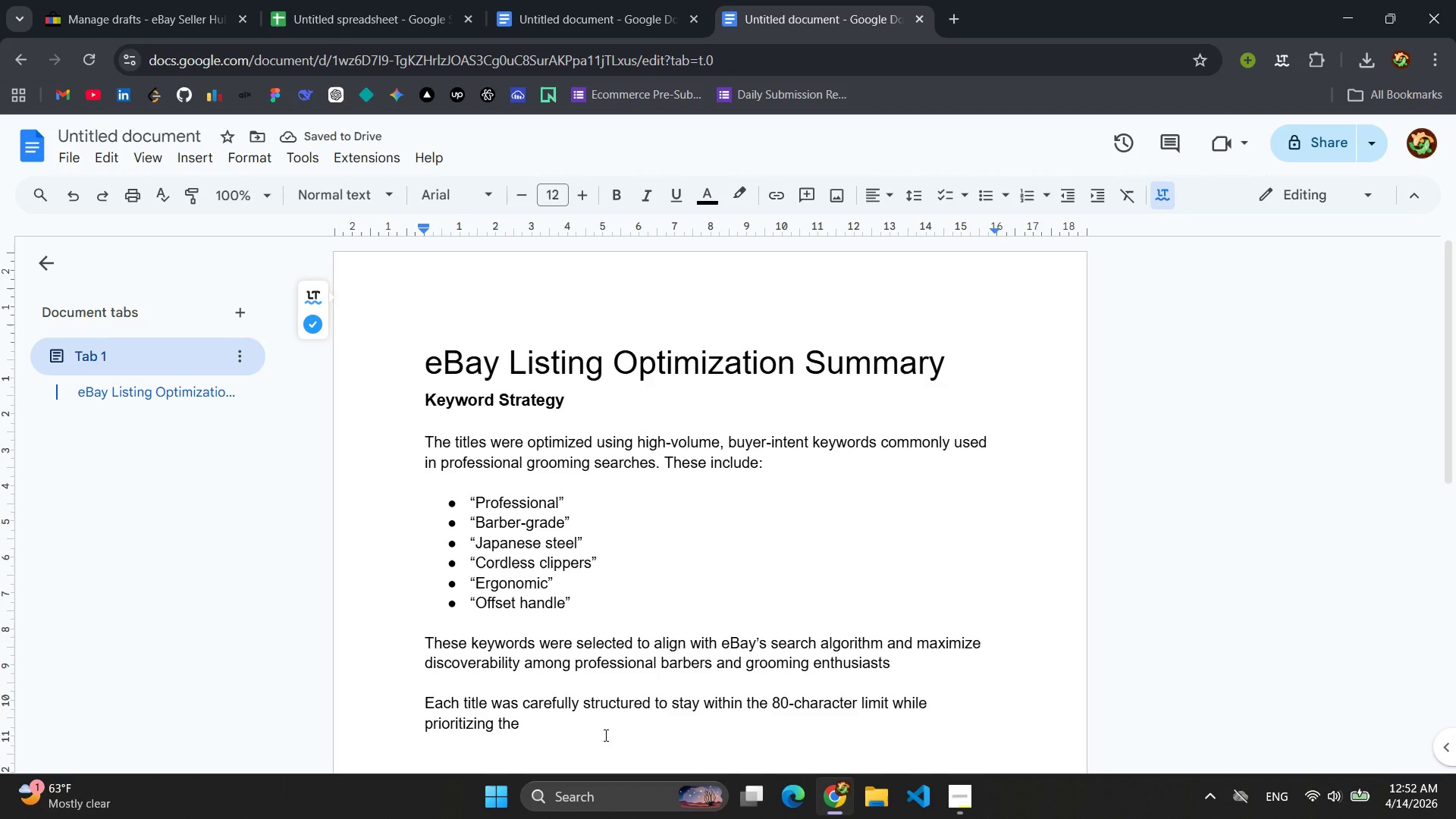 
type(most relevant and high i)
key(Backspace)
key(Backspace)
type(-impact)
 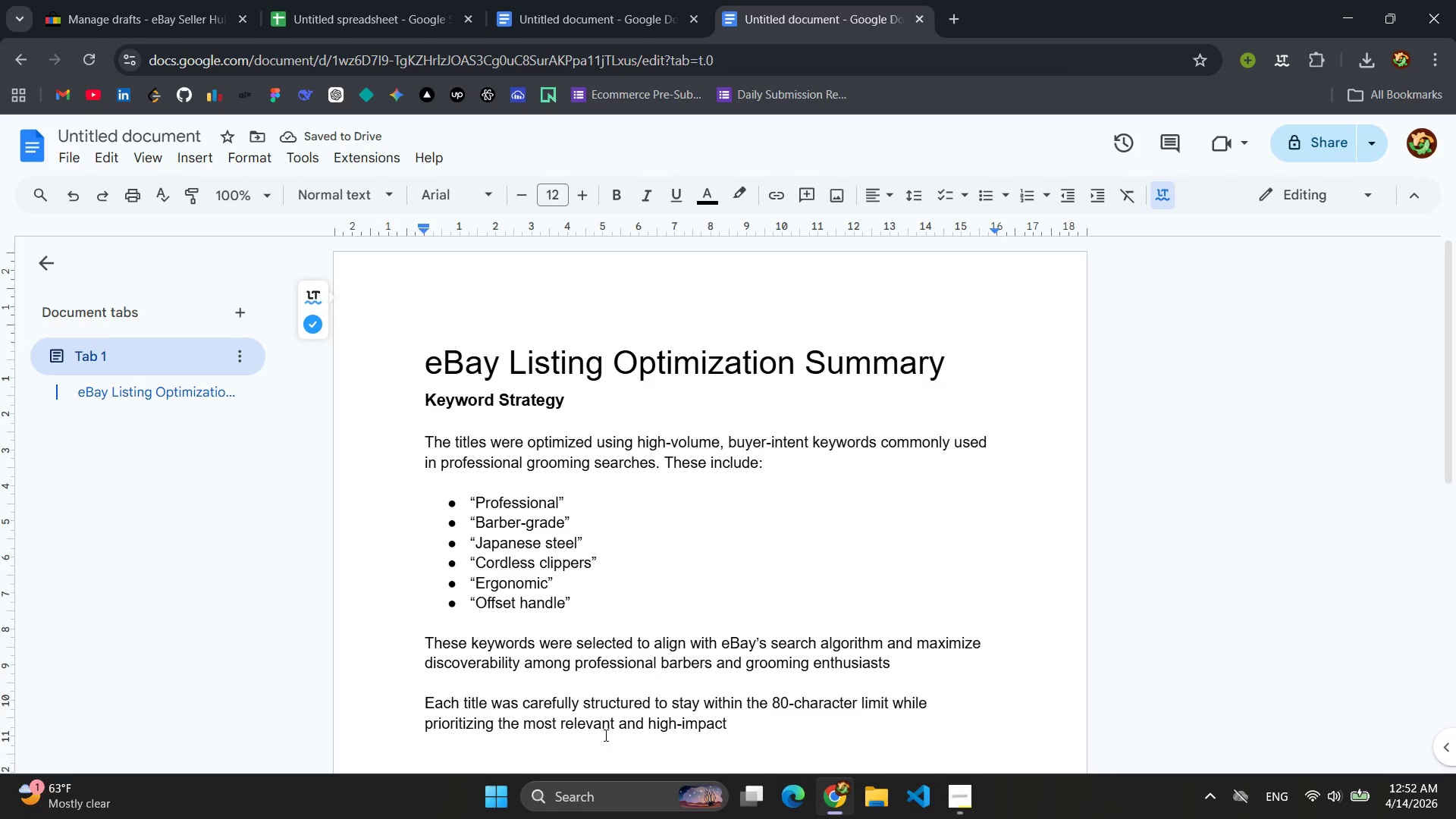 
type( terms at the beginnig of th )
key(Backspace)
type(e title )
key(Backspace)
type(. )
 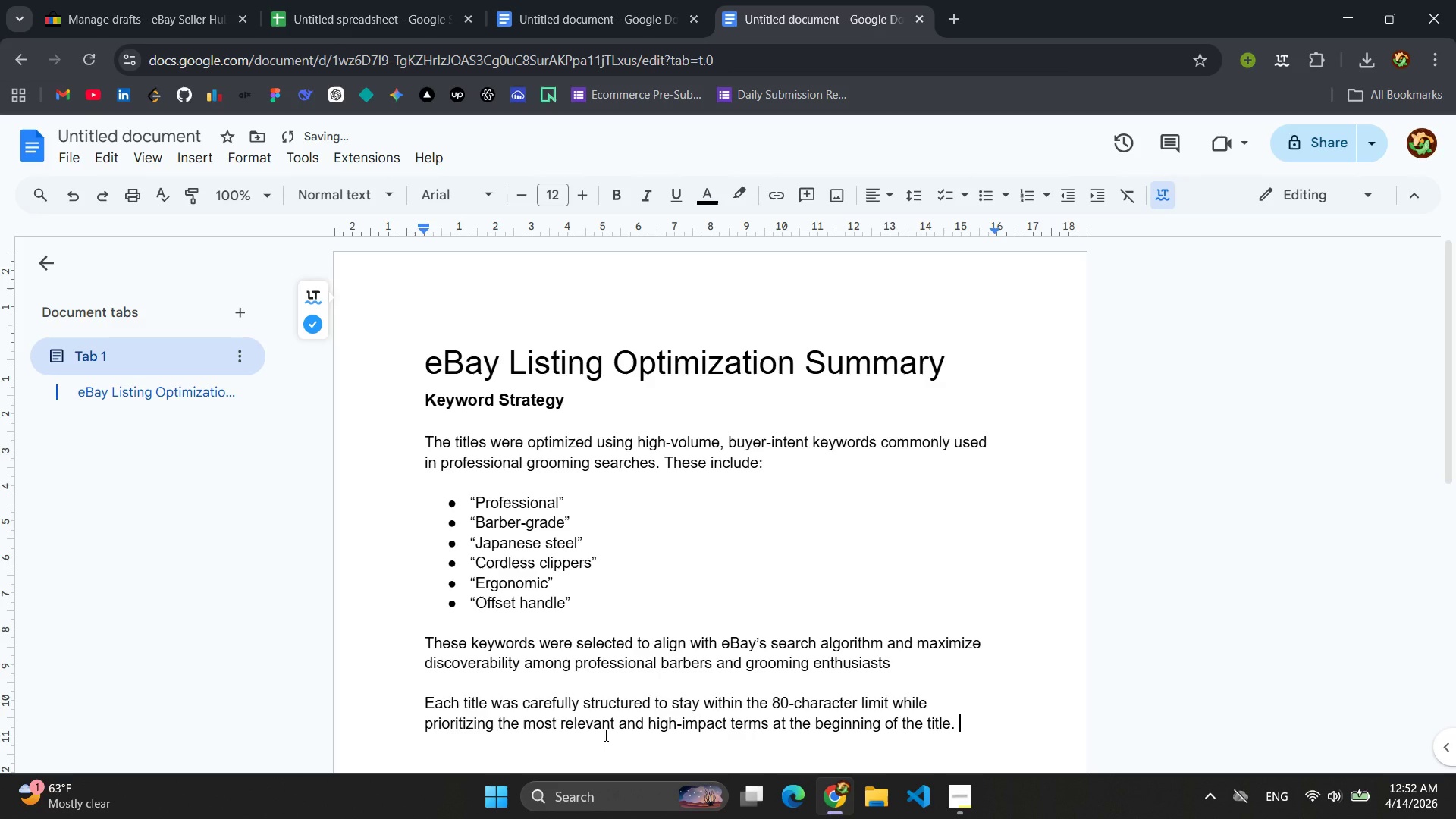 
key(Shift+Enter)
 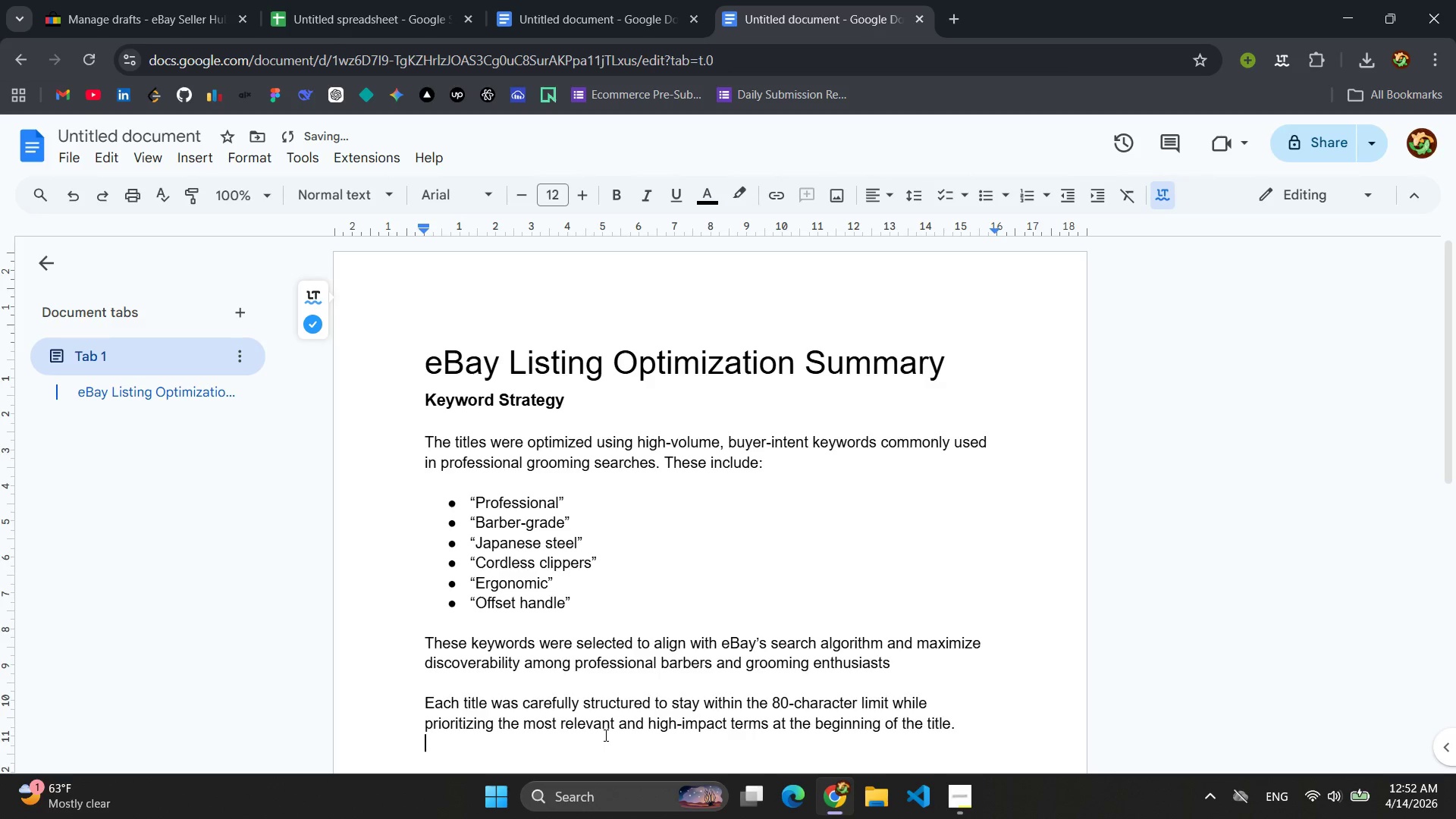 
key(Shift+Enter)
 